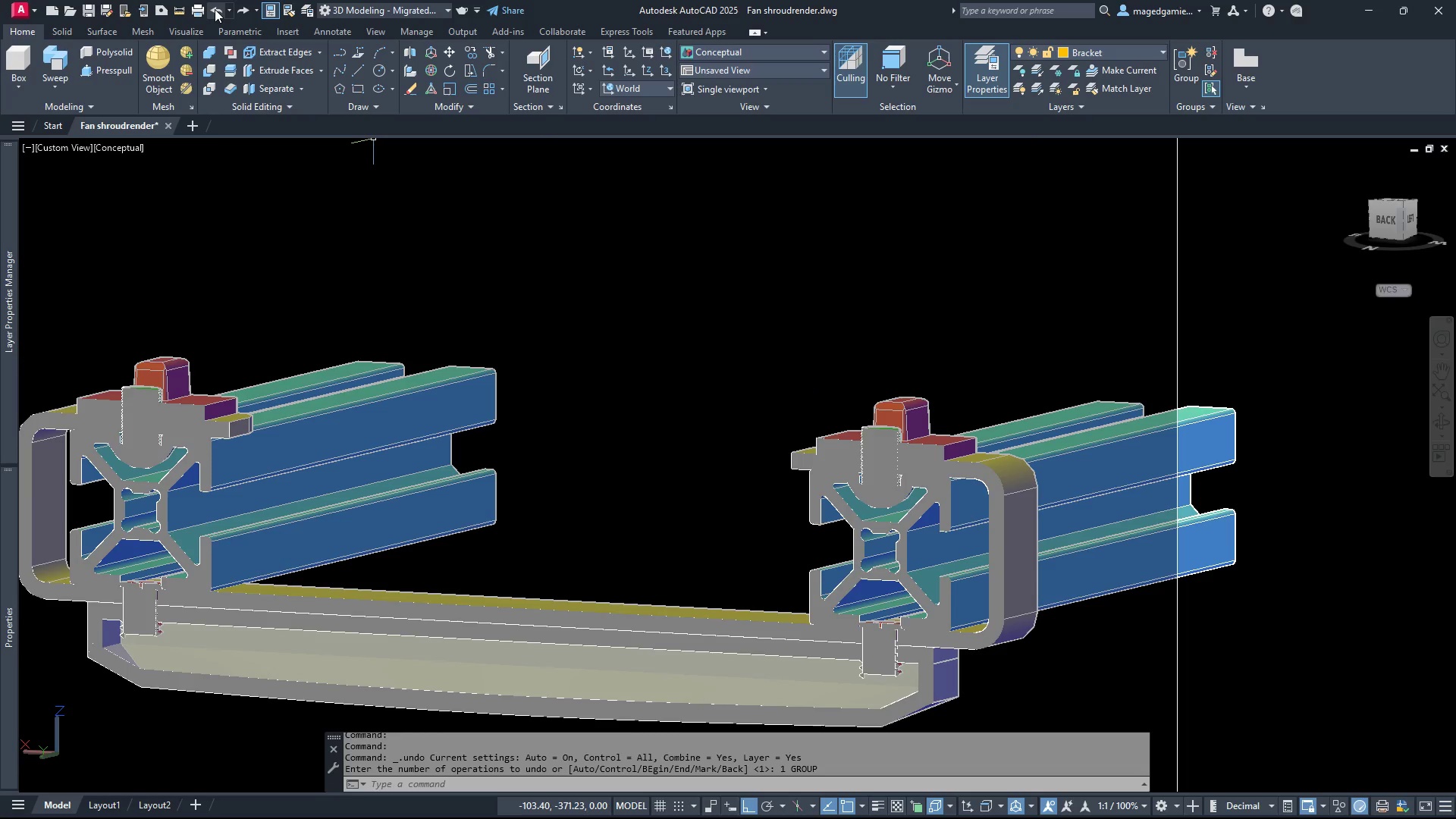 
left_click([215, 9])
 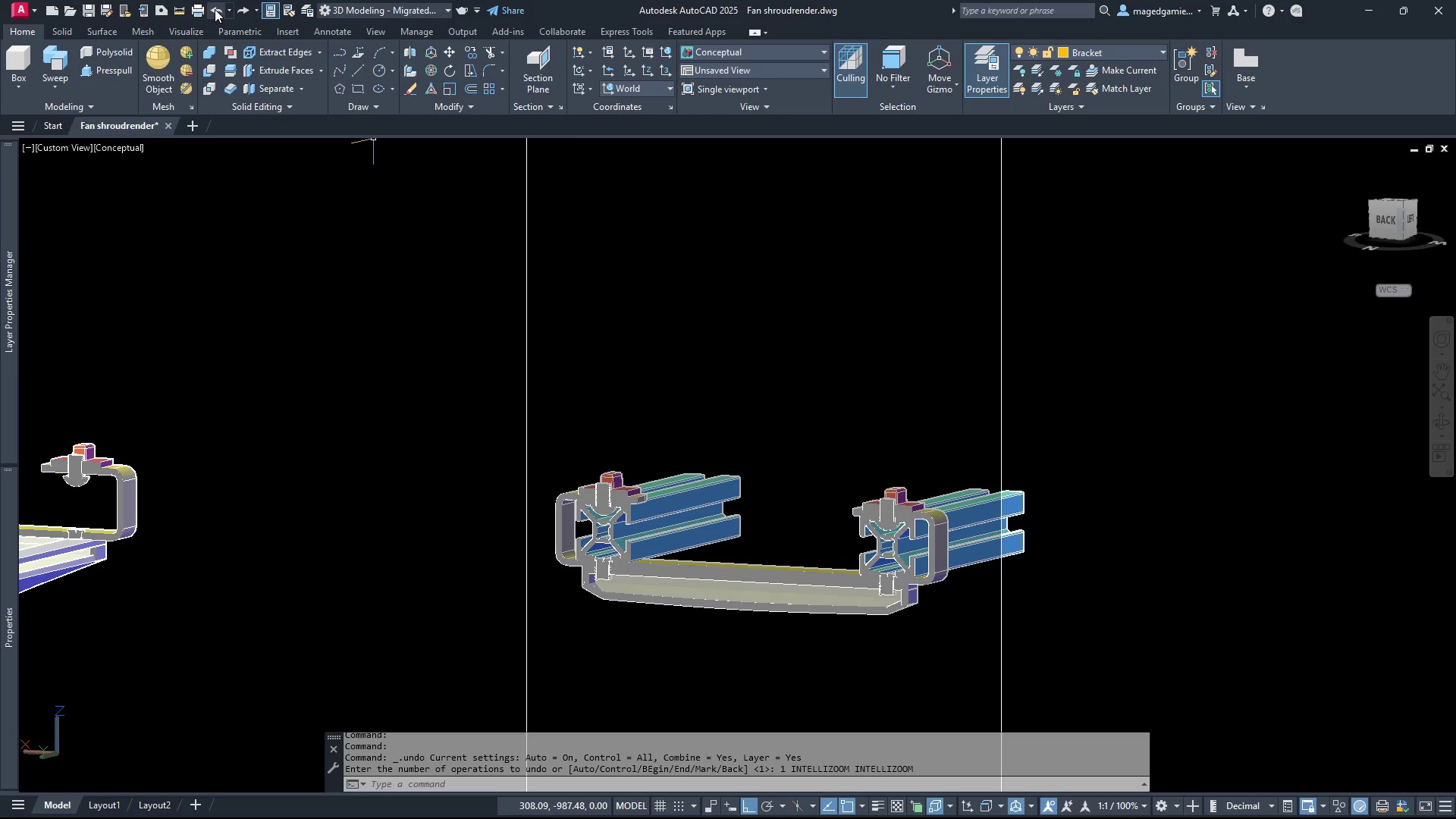 
left_click([215, 9])
 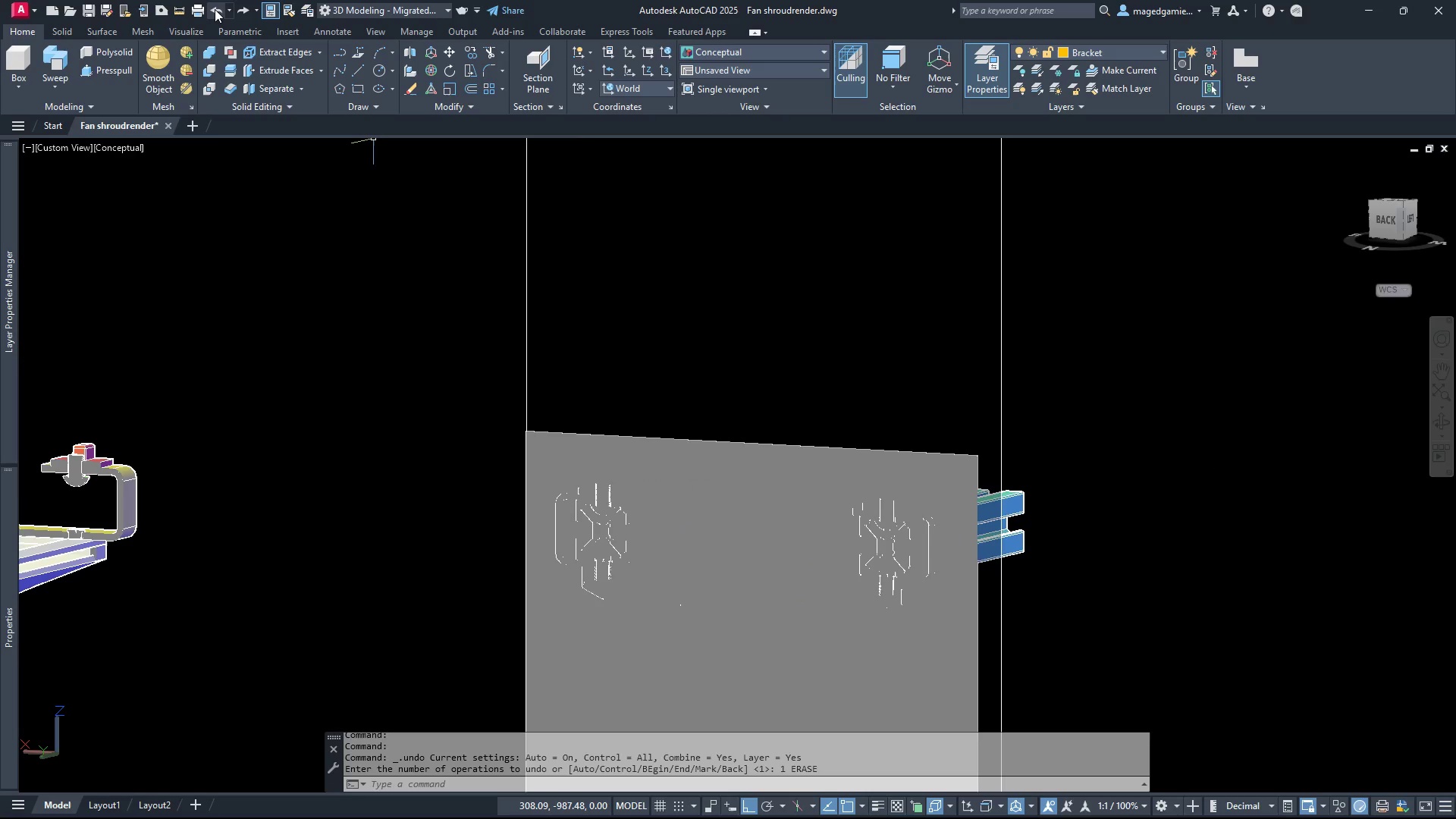 
left_click([215, 9])
 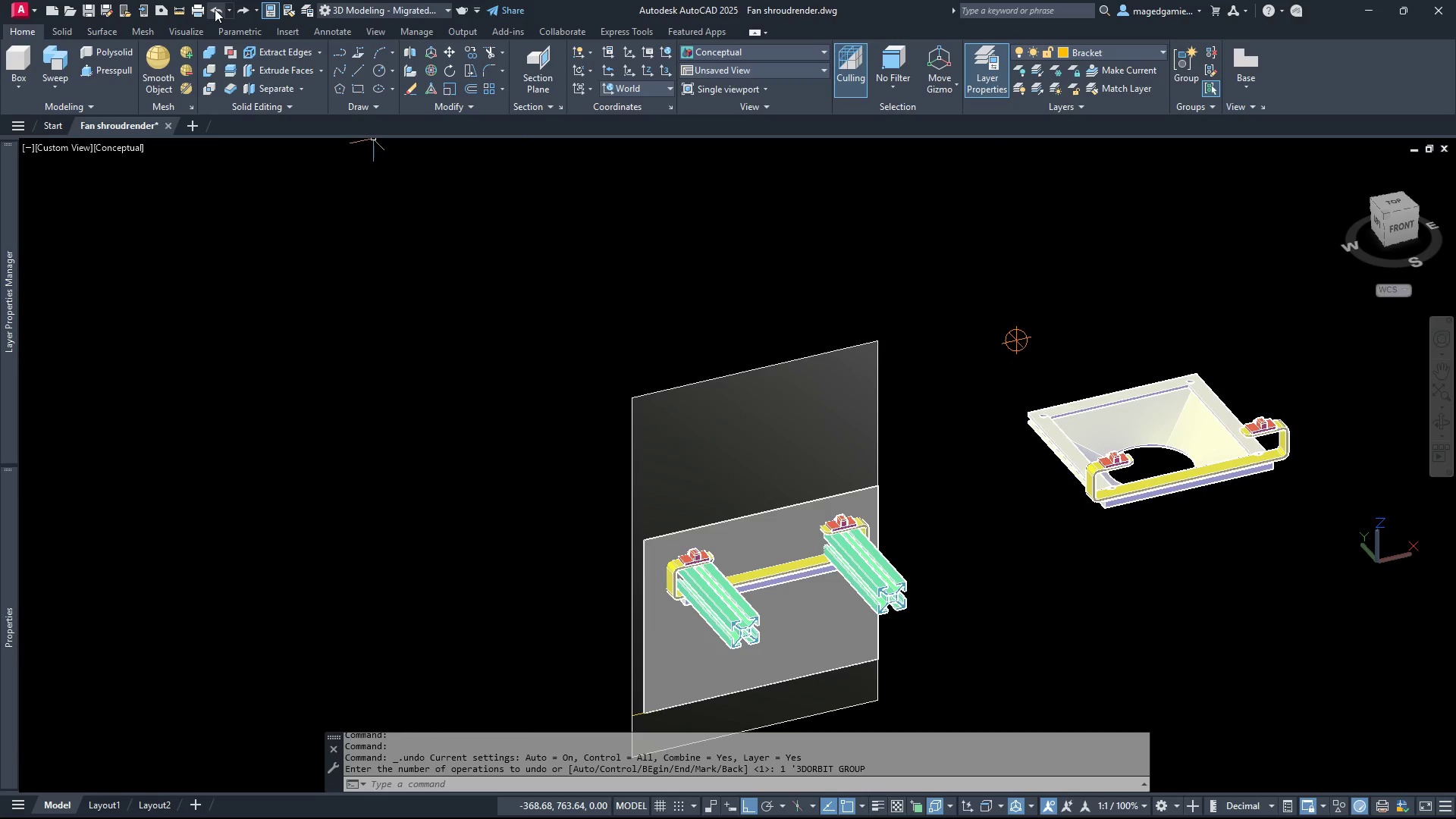 
left_click([215, 9])
 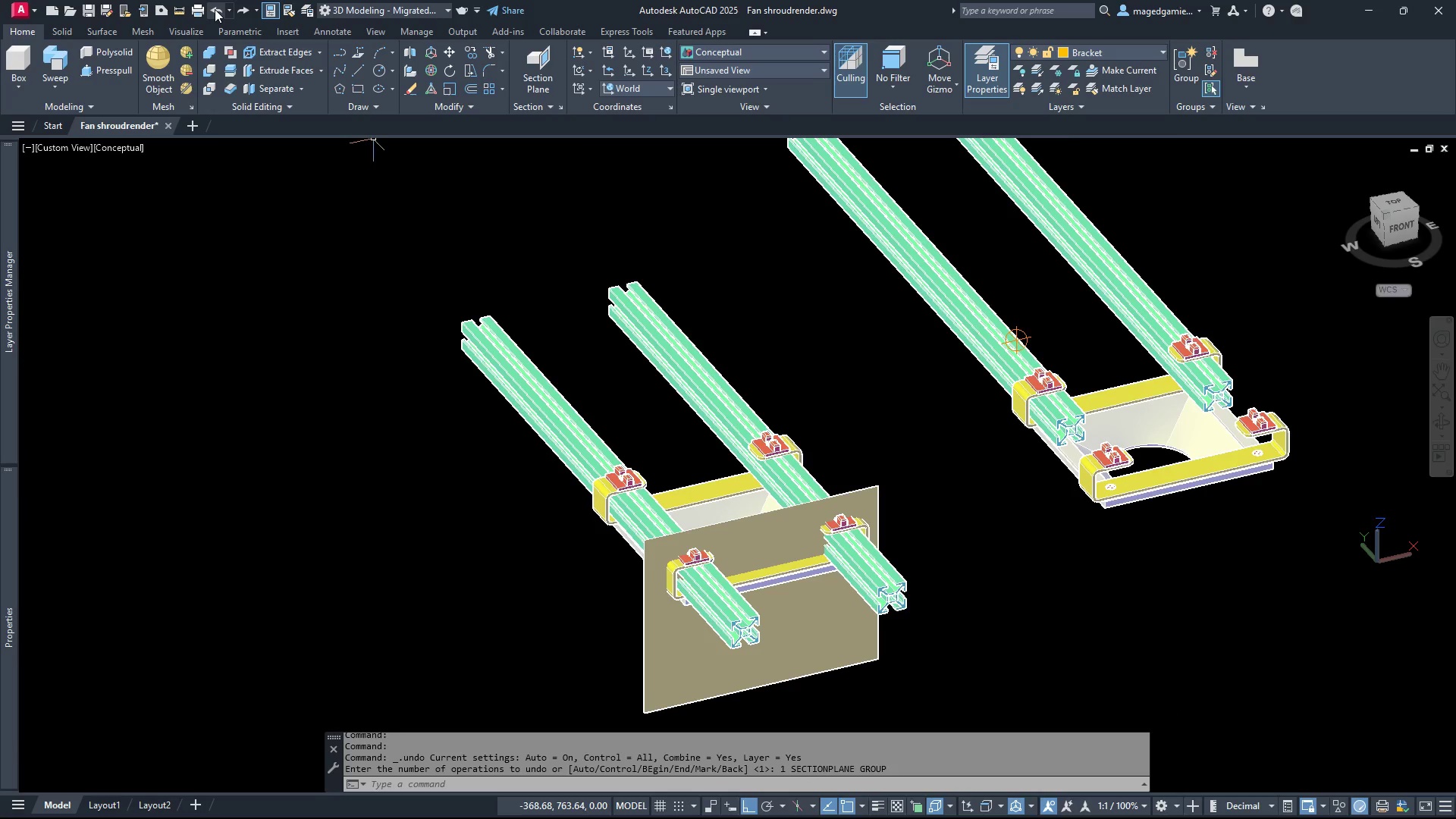 
wait(7.69)
 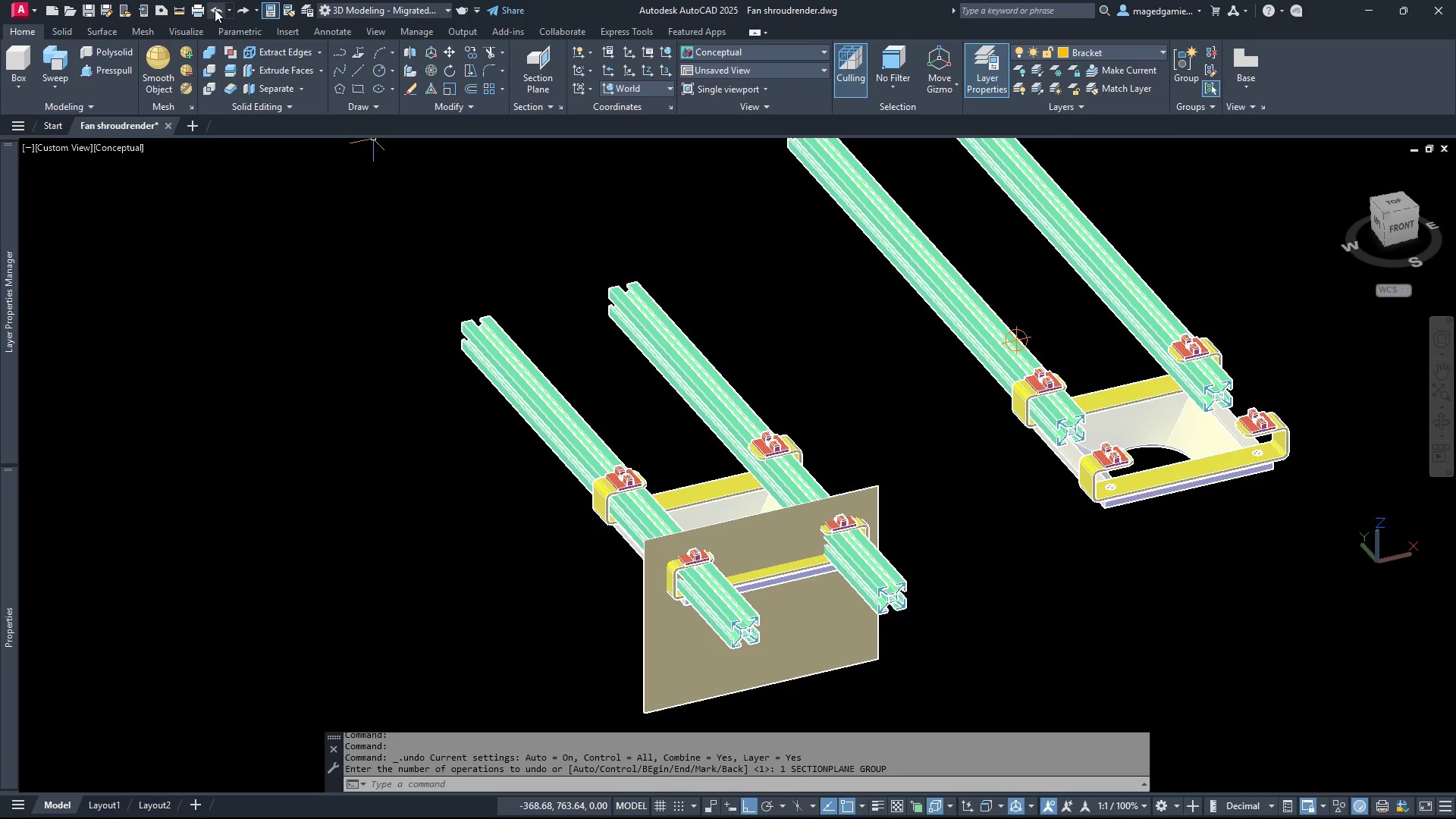 
scroll: coordinate [886, 639], scroll_direction: up, amount: 3.0
 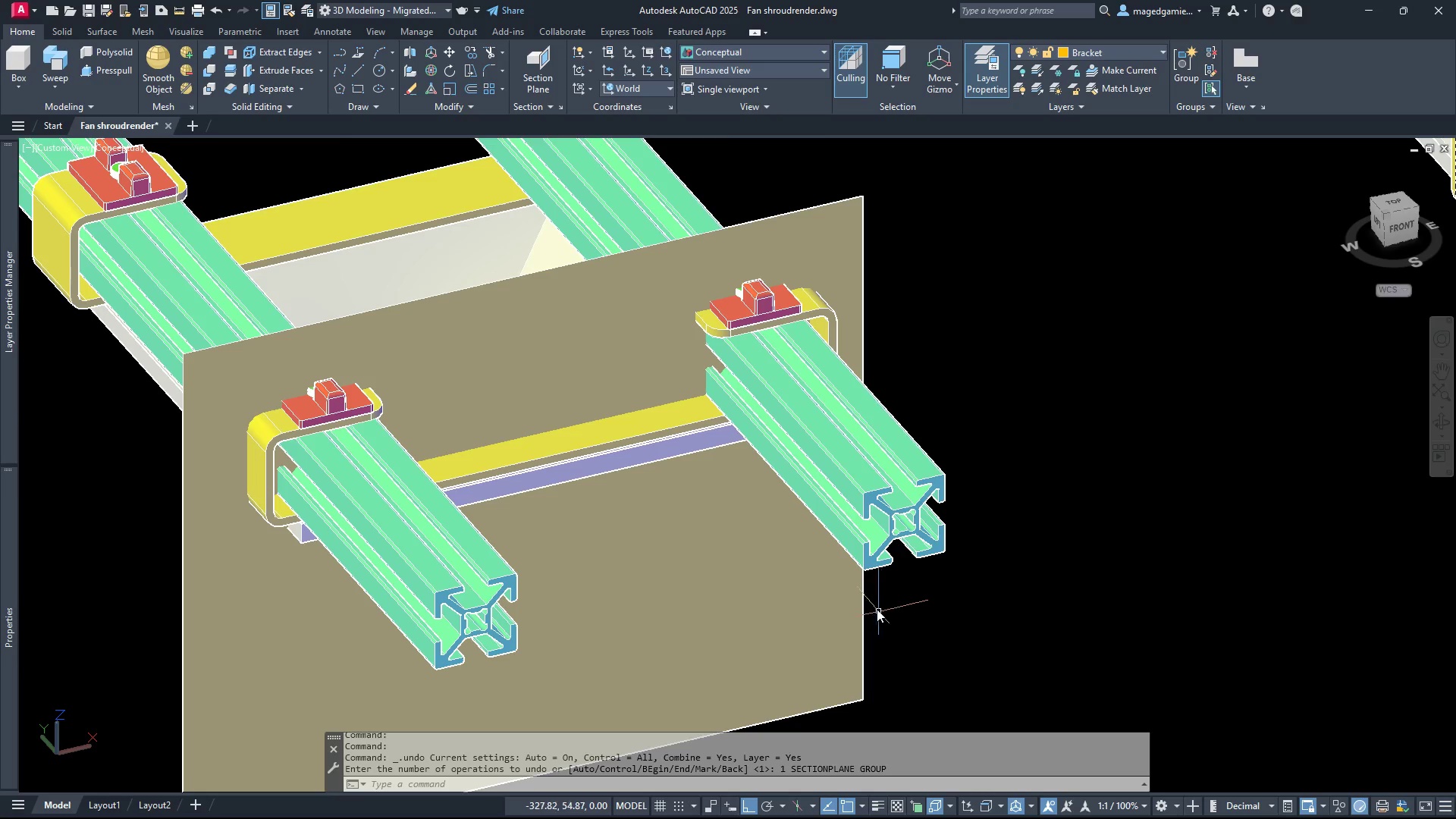 
scroll: coordinate [949, 551], scroll_direction: down, amount: 2.0
 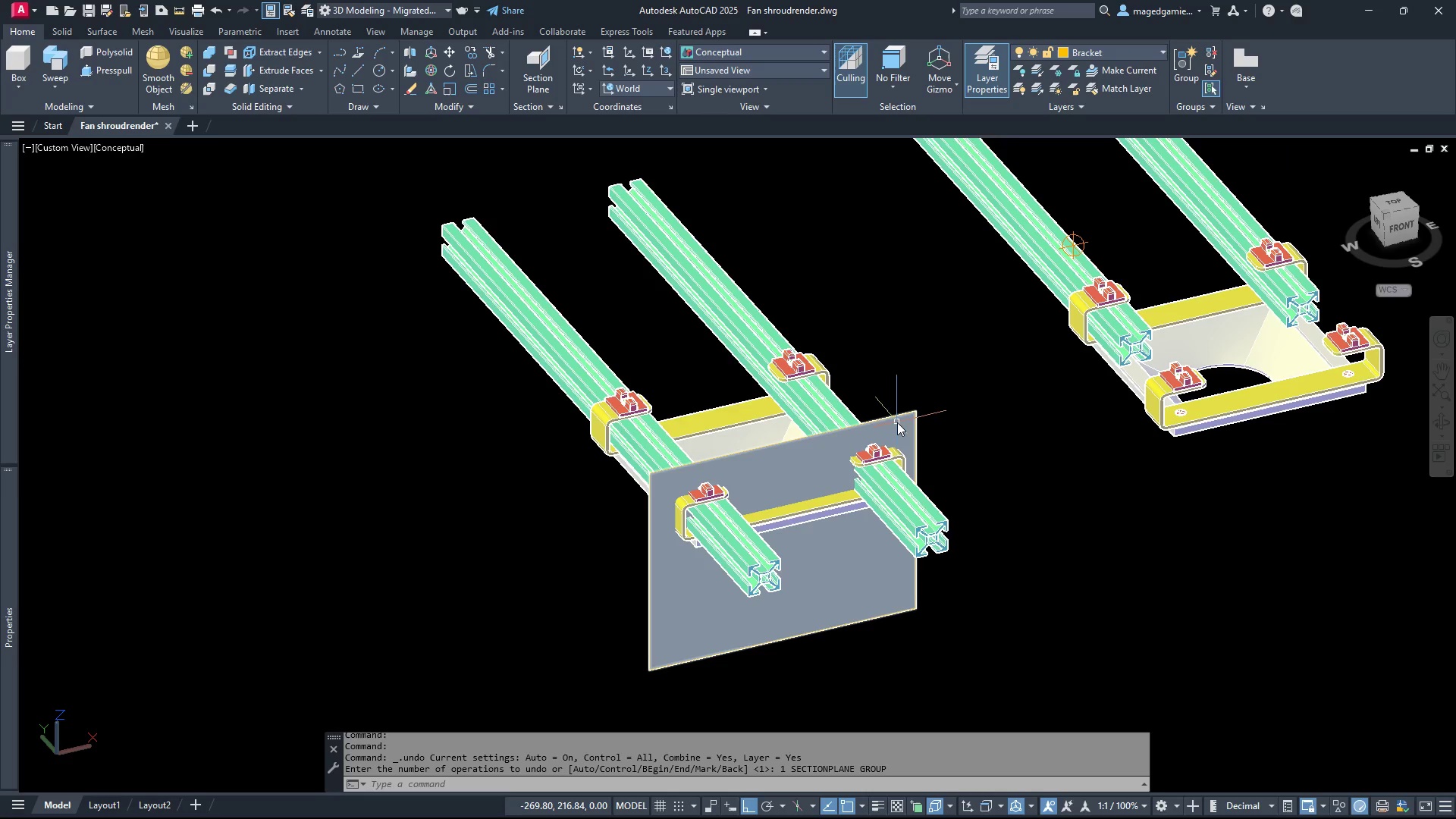 
left_click([899, 424])
 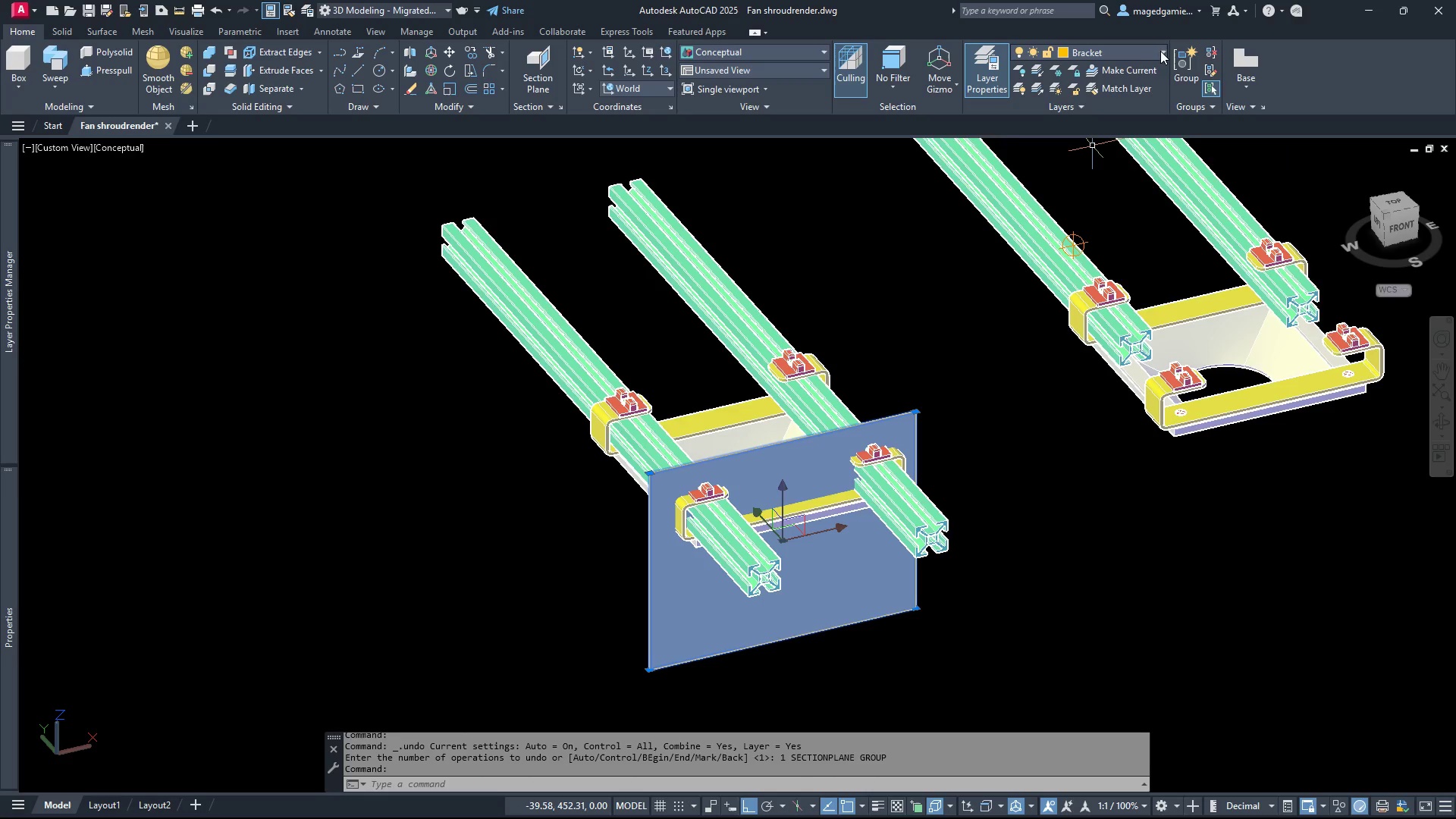 
left_click([1150, 51])
 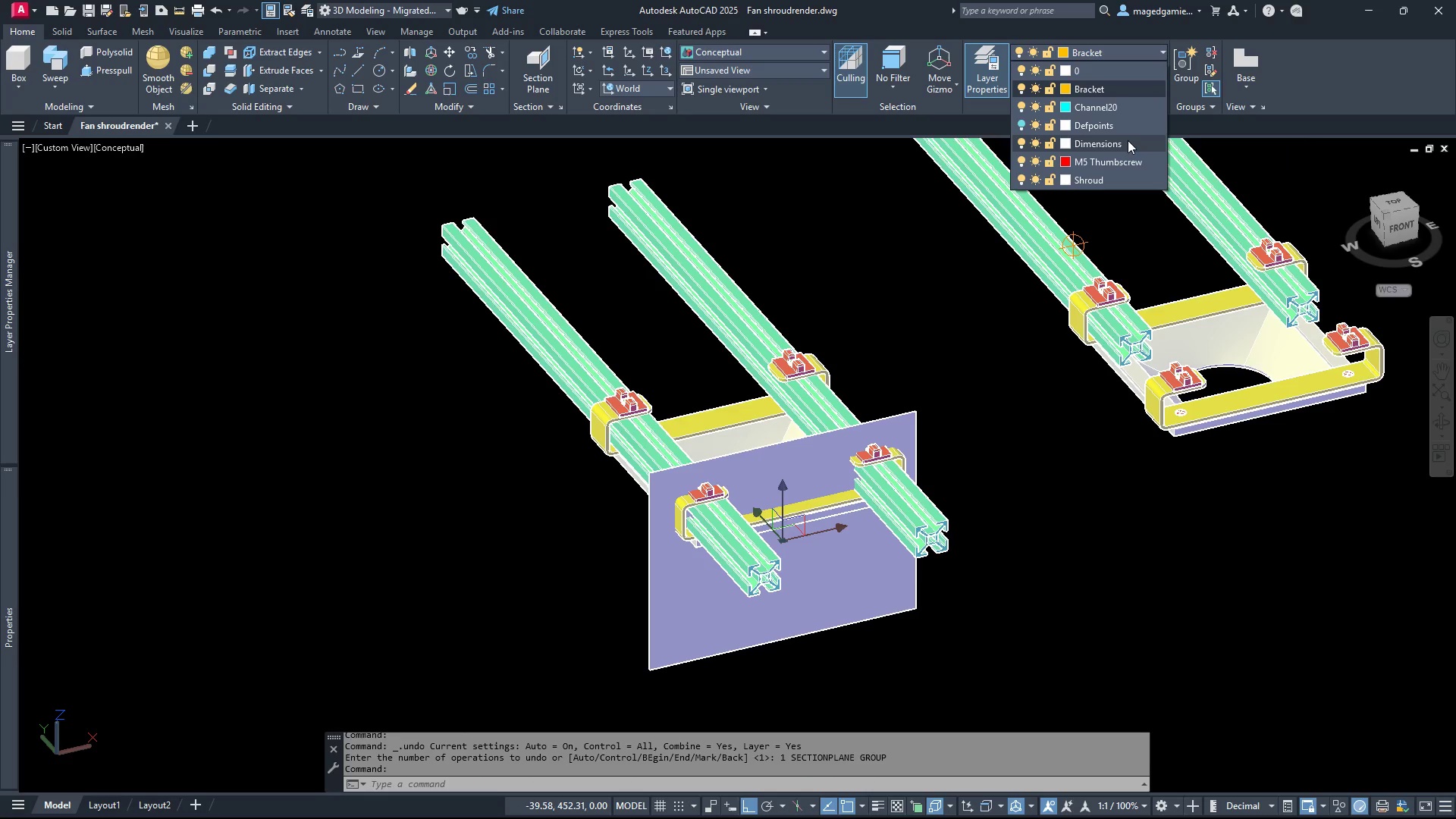 
left_click([1128, 140])
 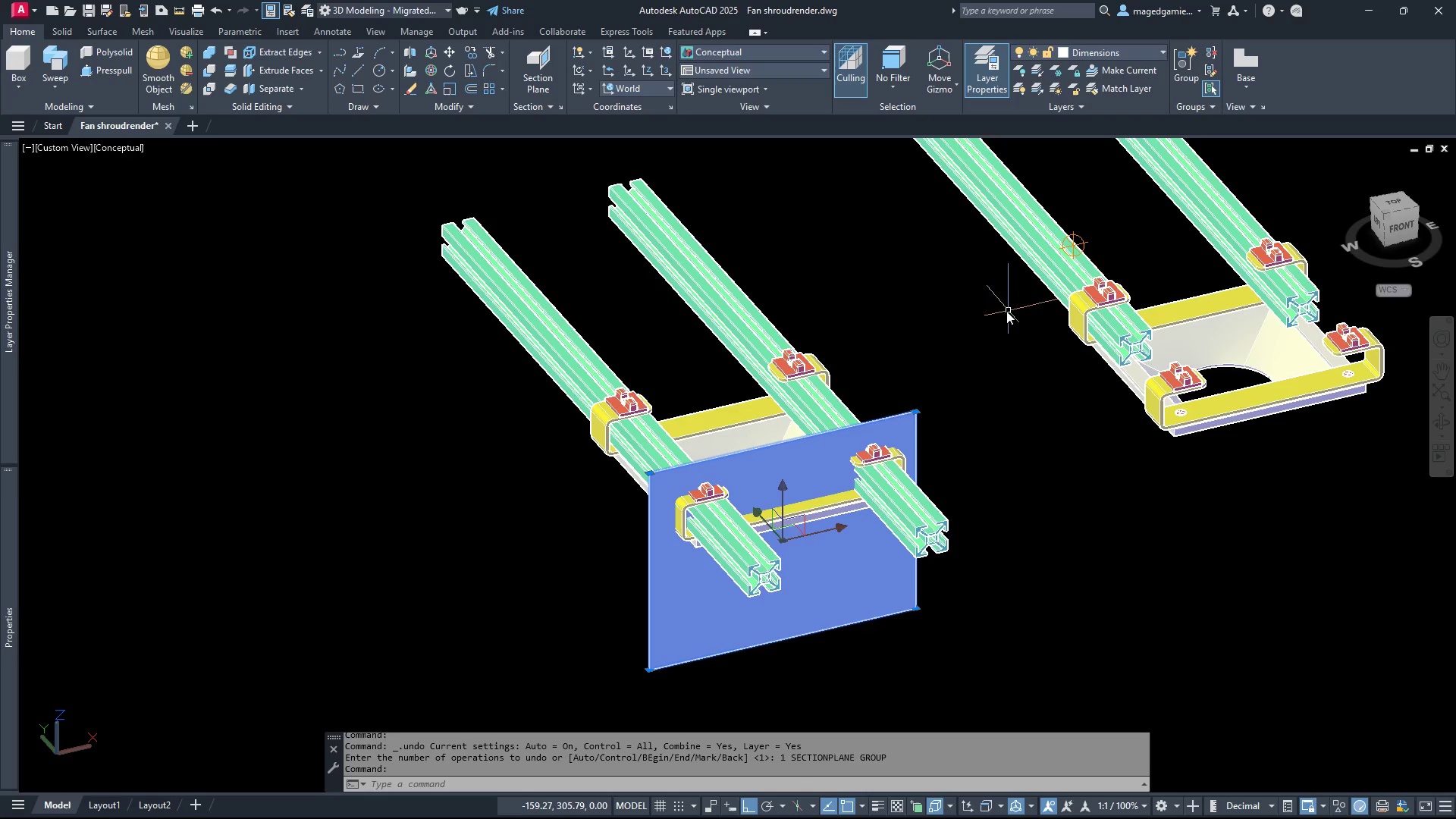 
key(Escape)
 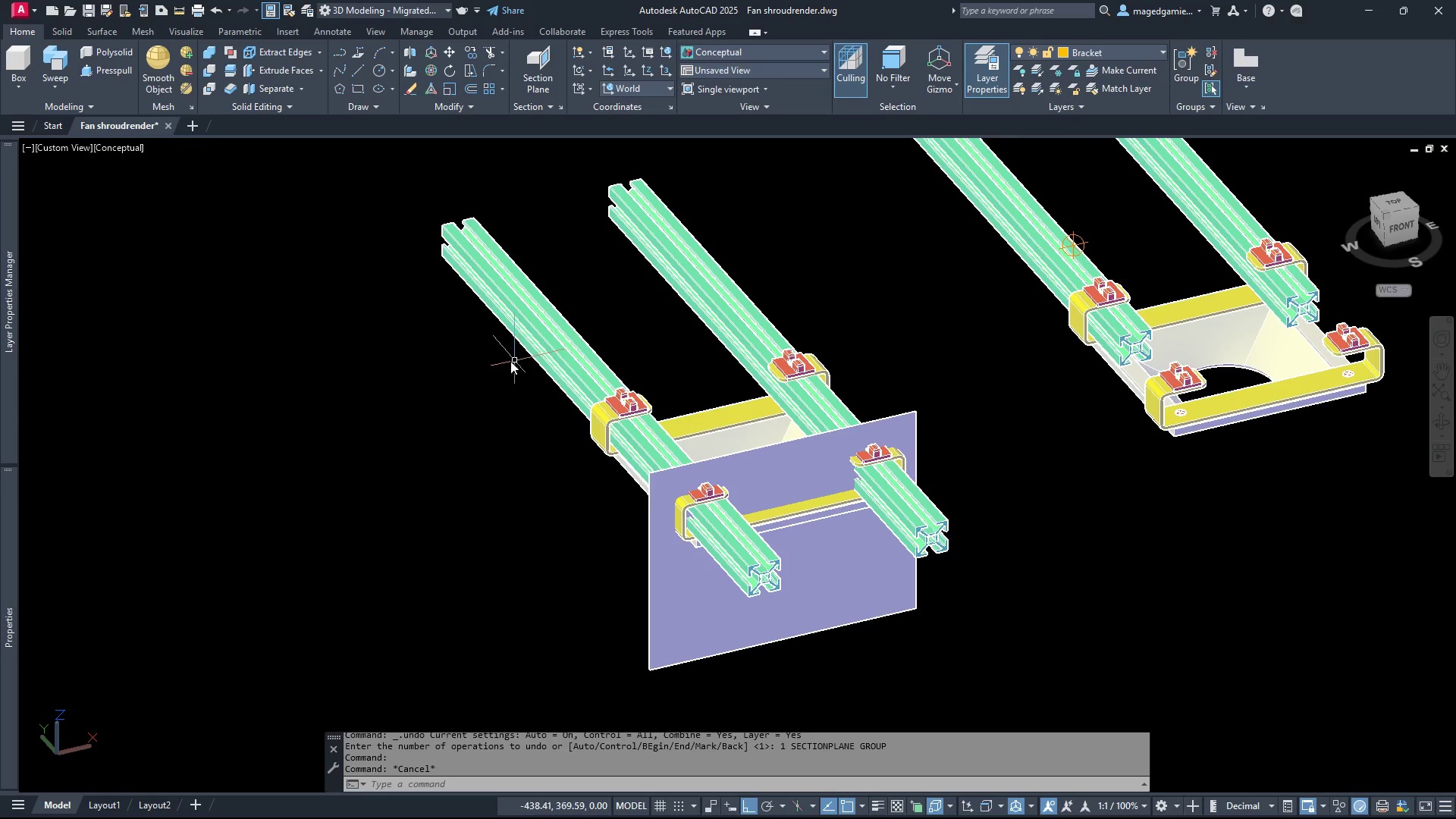 
wait(6.25)
 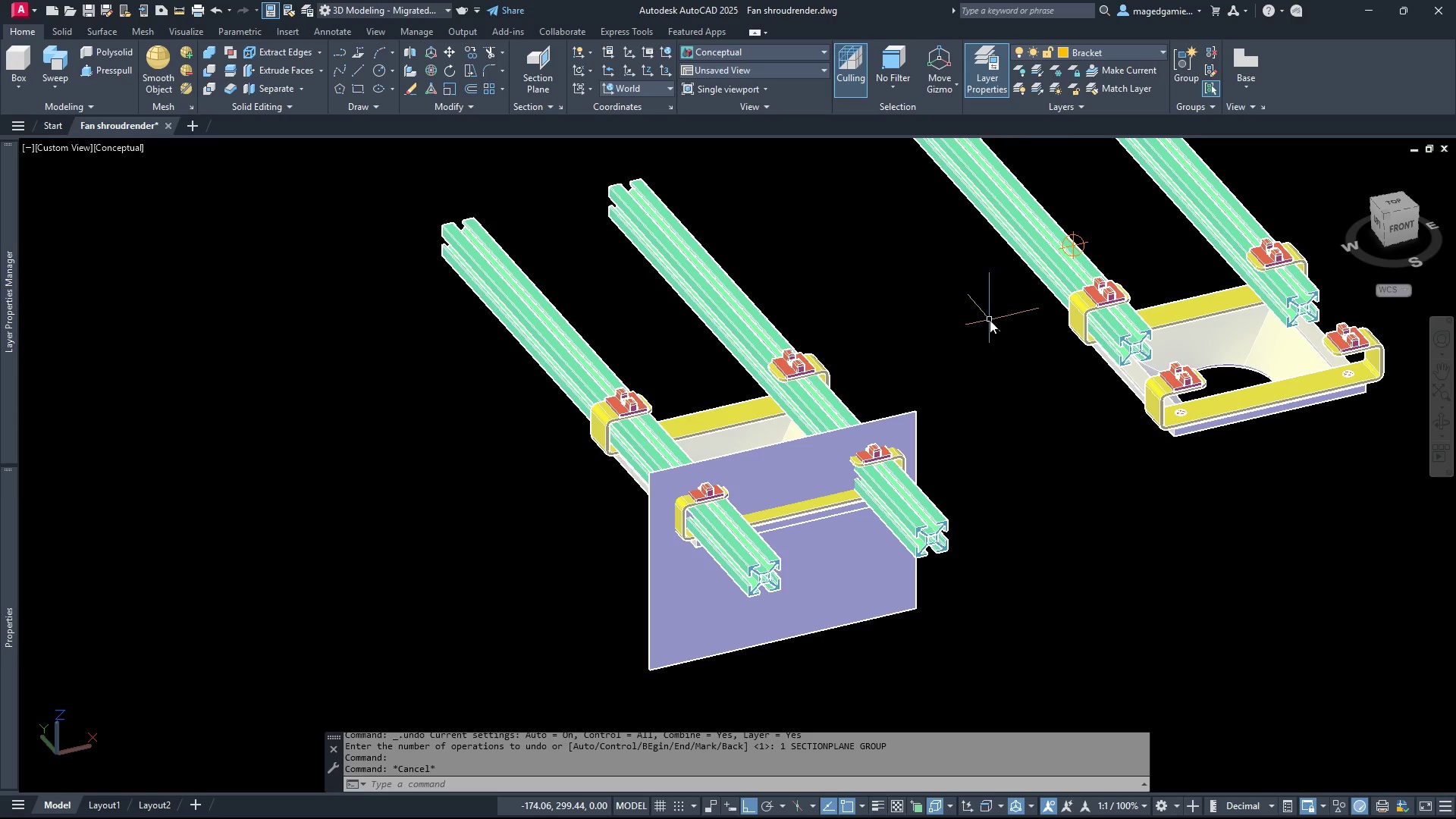 
left_click([793, 459])
 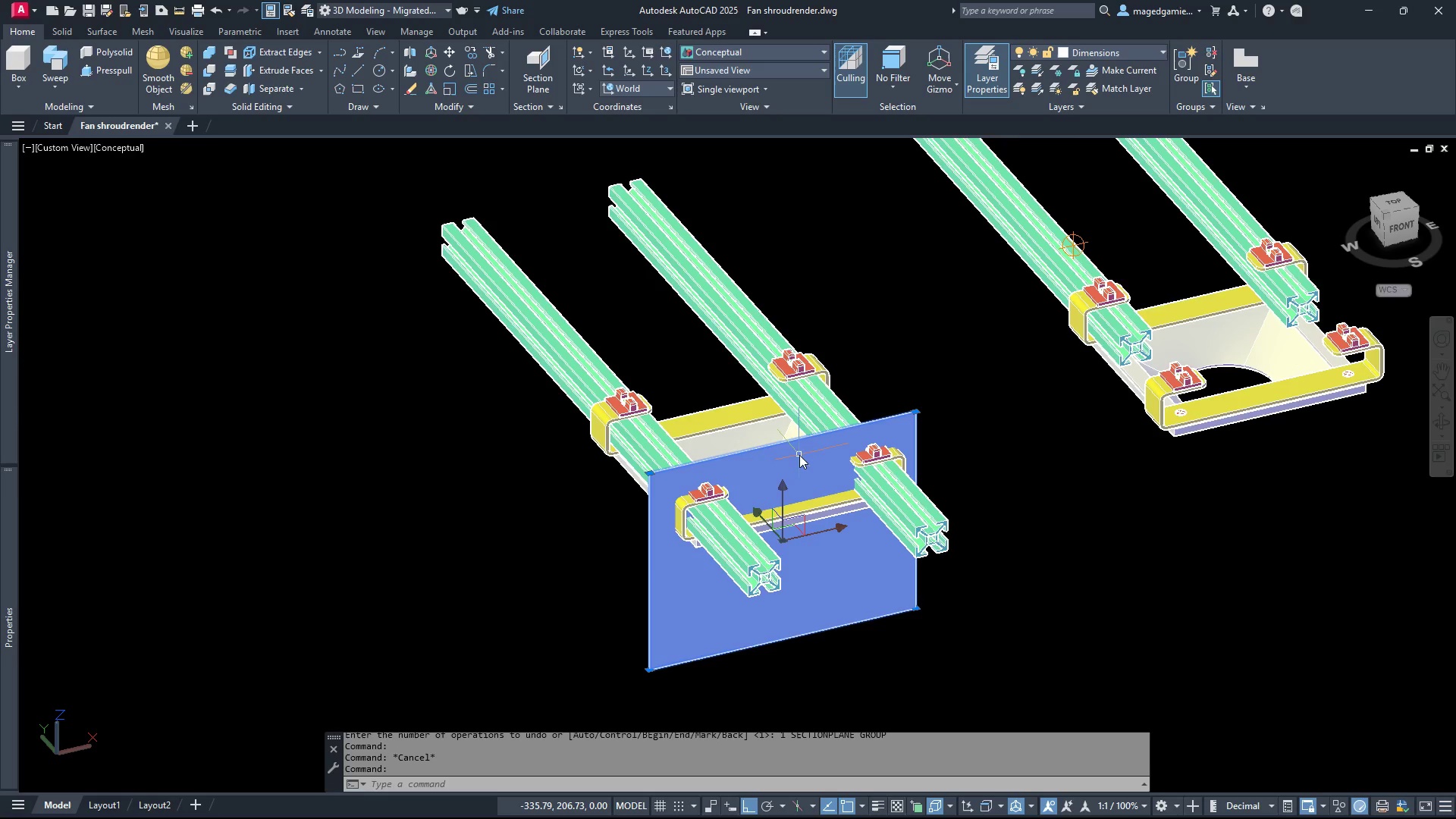 
type(exploe)
 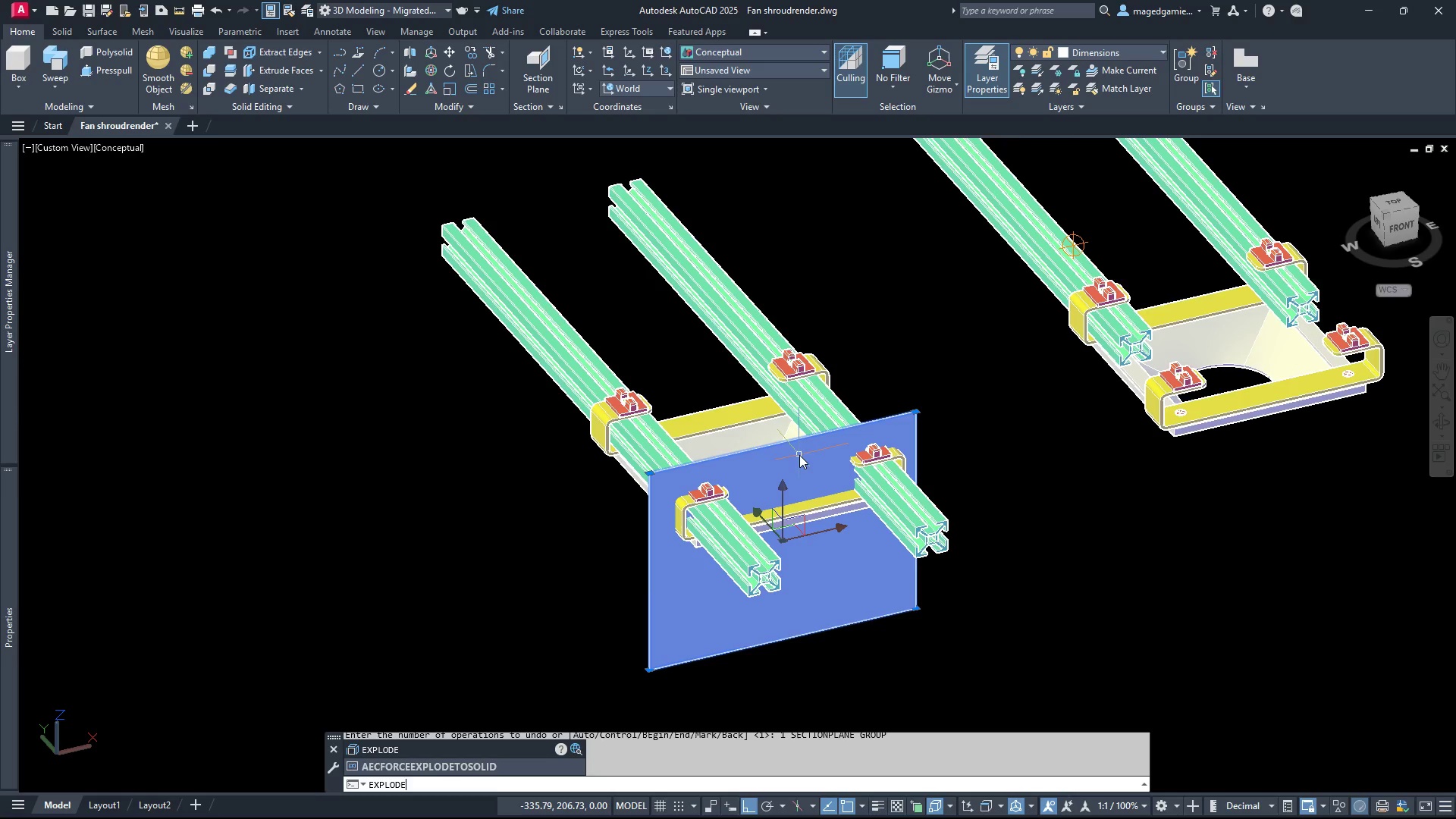 
key(Enter)
 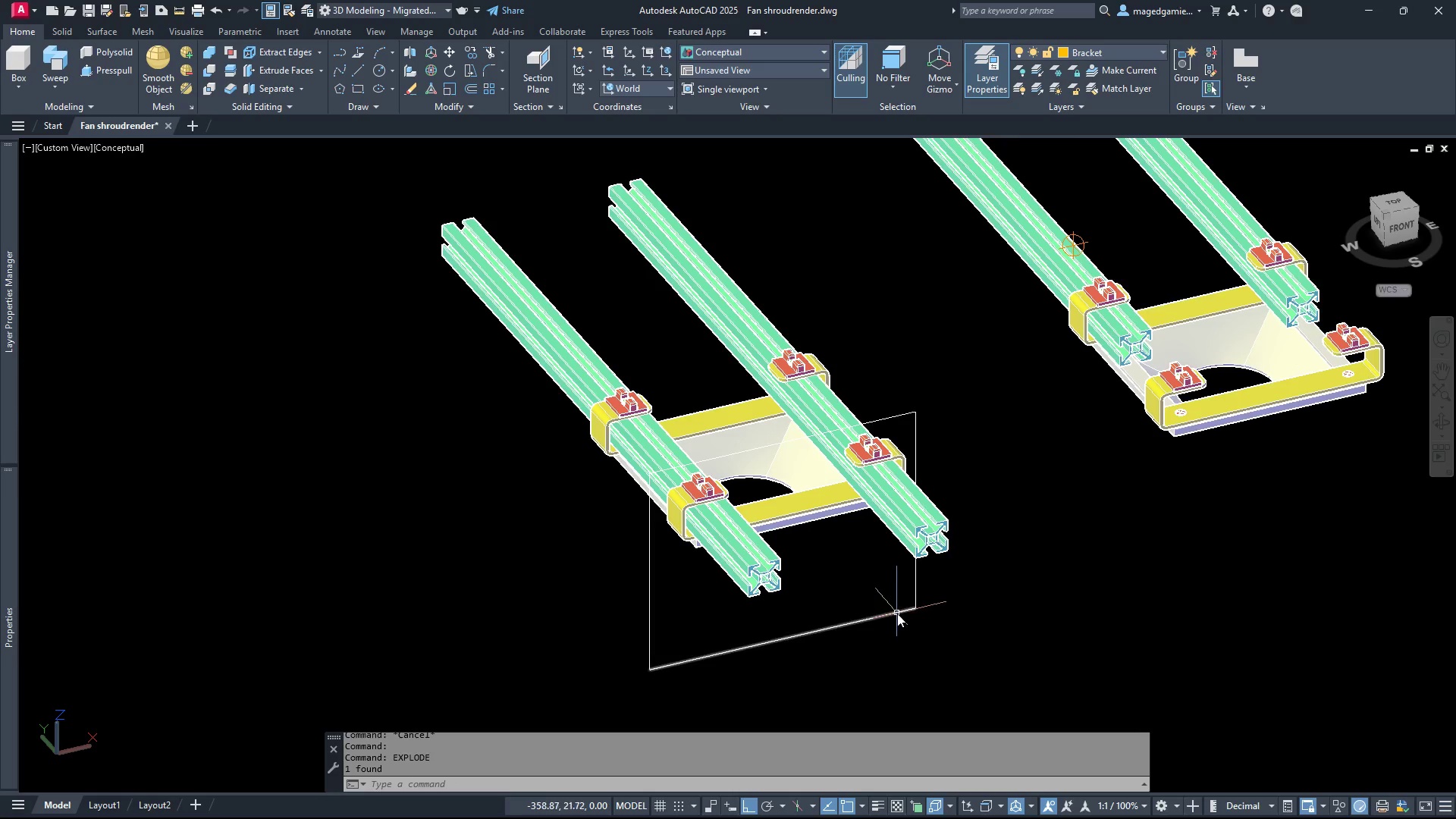 
scroll: coordinate [870, 537], scroll_direction: up, amount: 1.0
 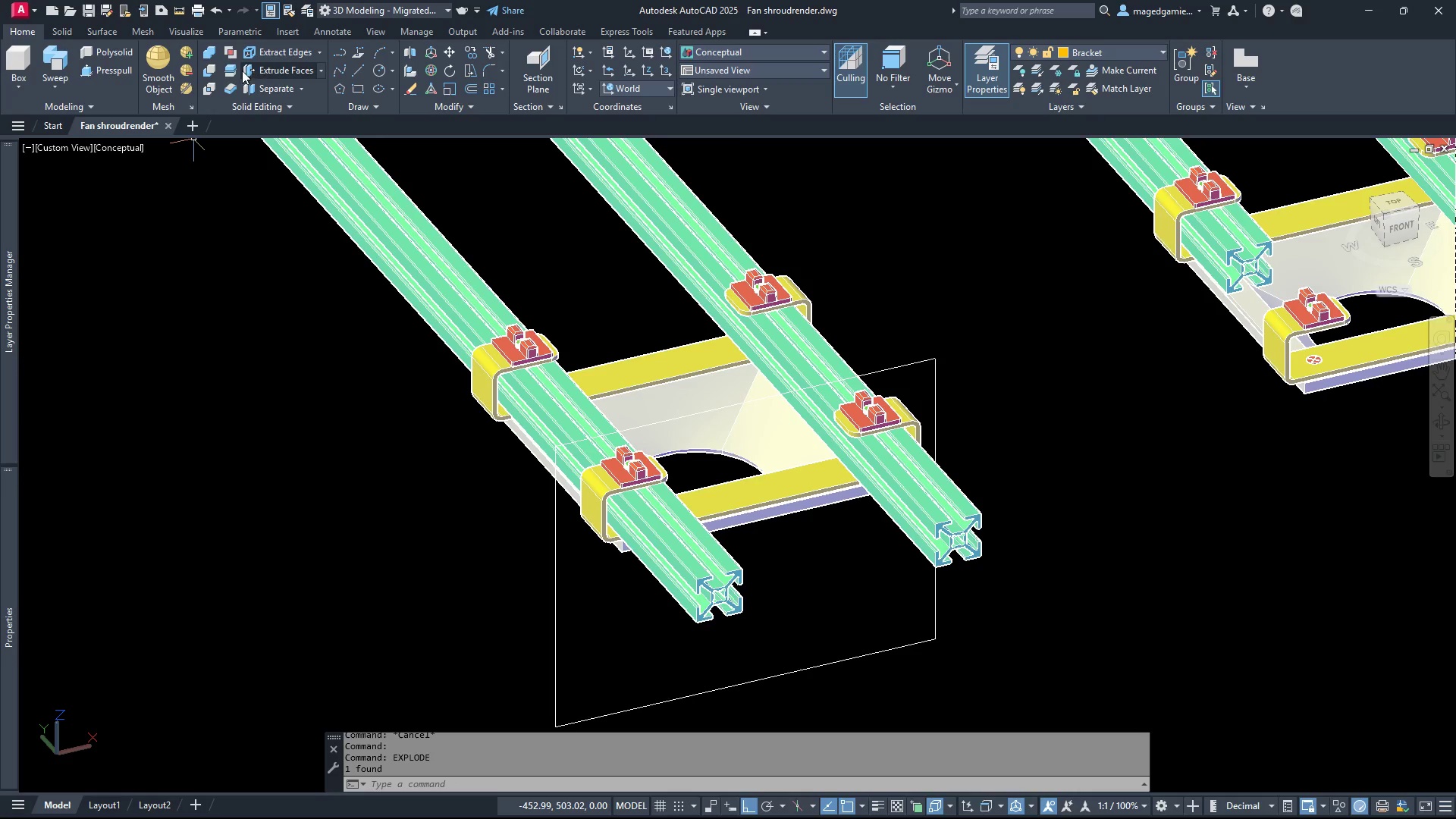 
left_click([231, 67])
 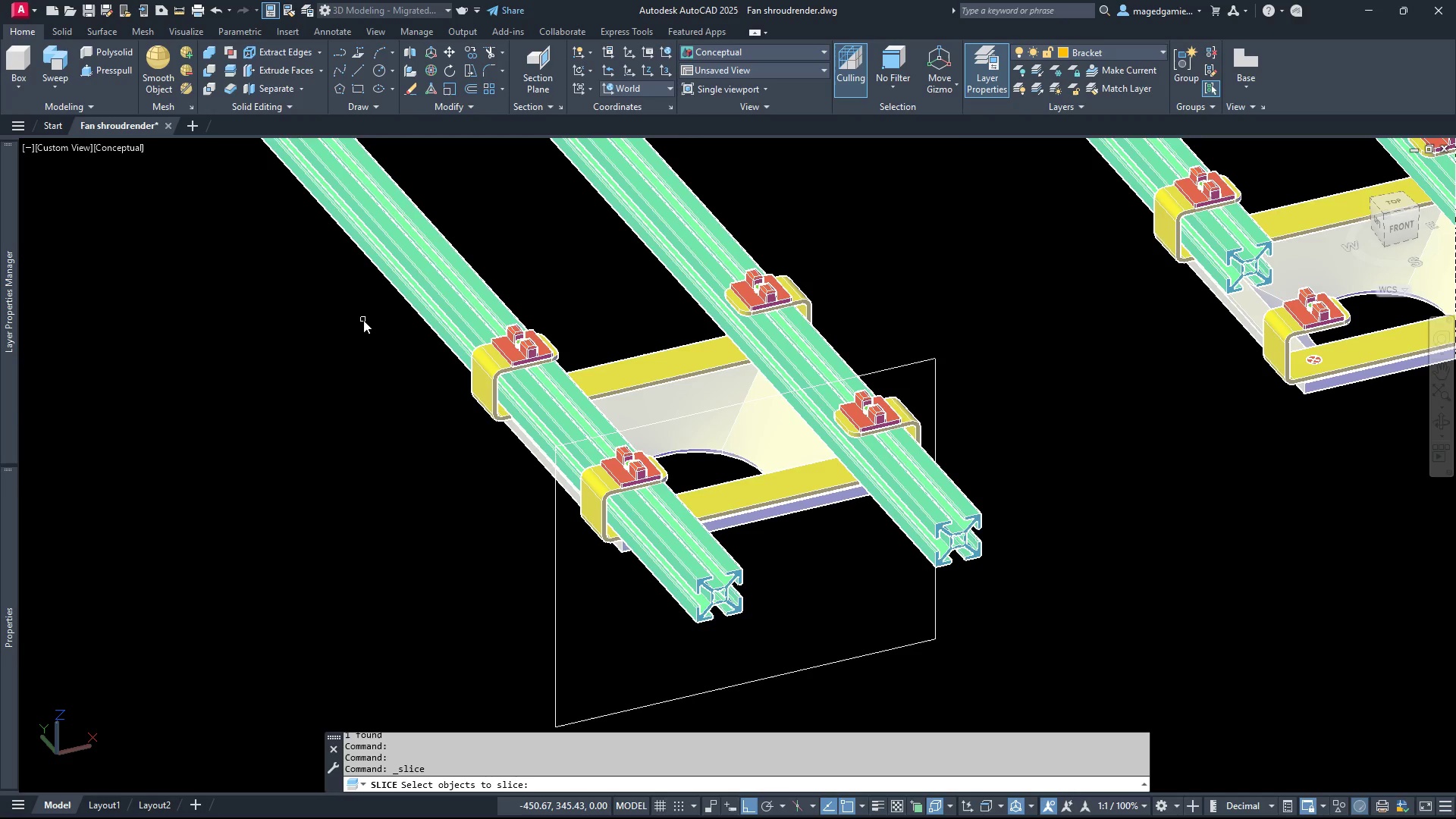 
left_click_drag(start_coordinate=[363, 320], to_coordinate=[419, 347])
 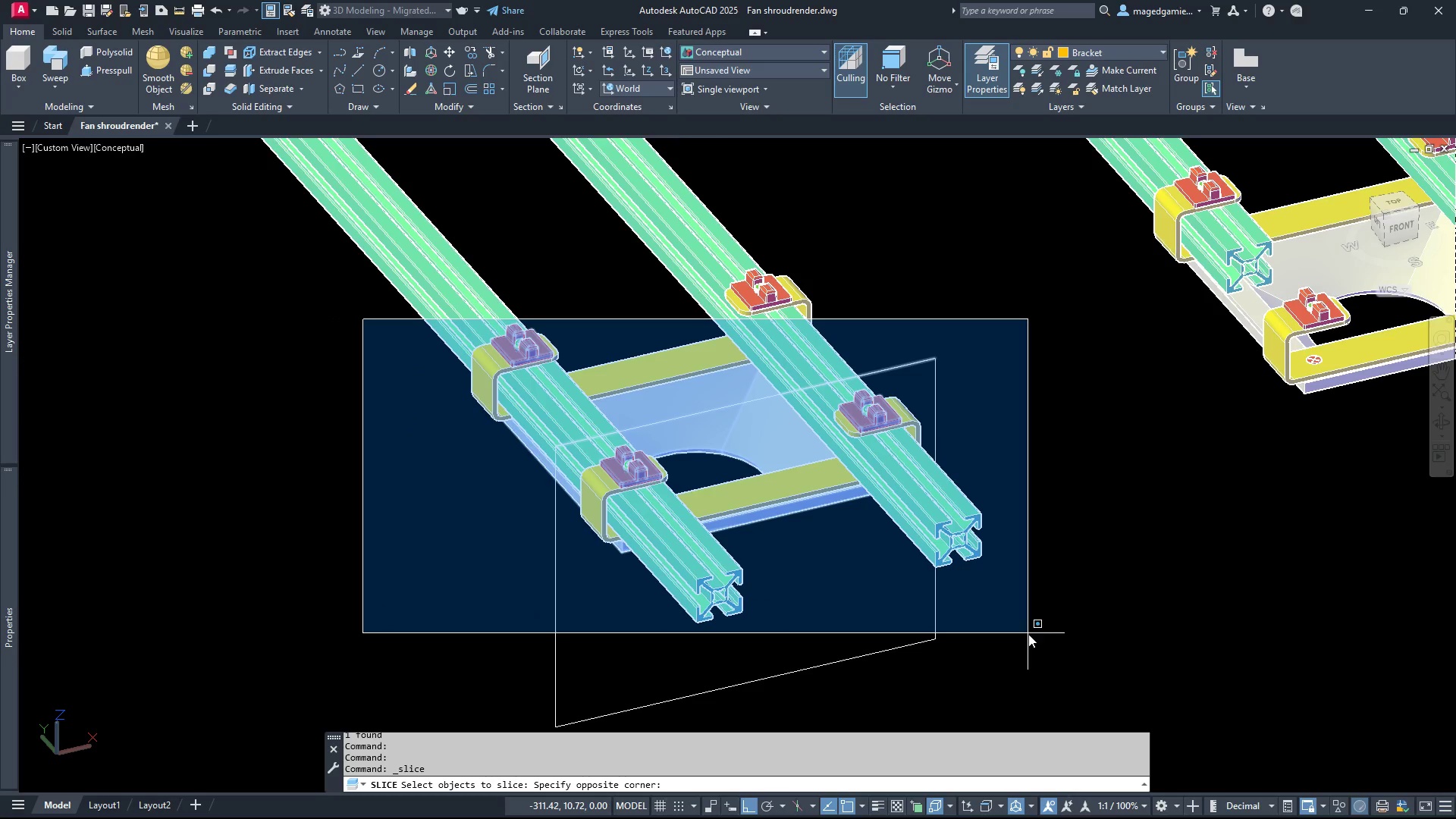 
left_click([1028, 634])
 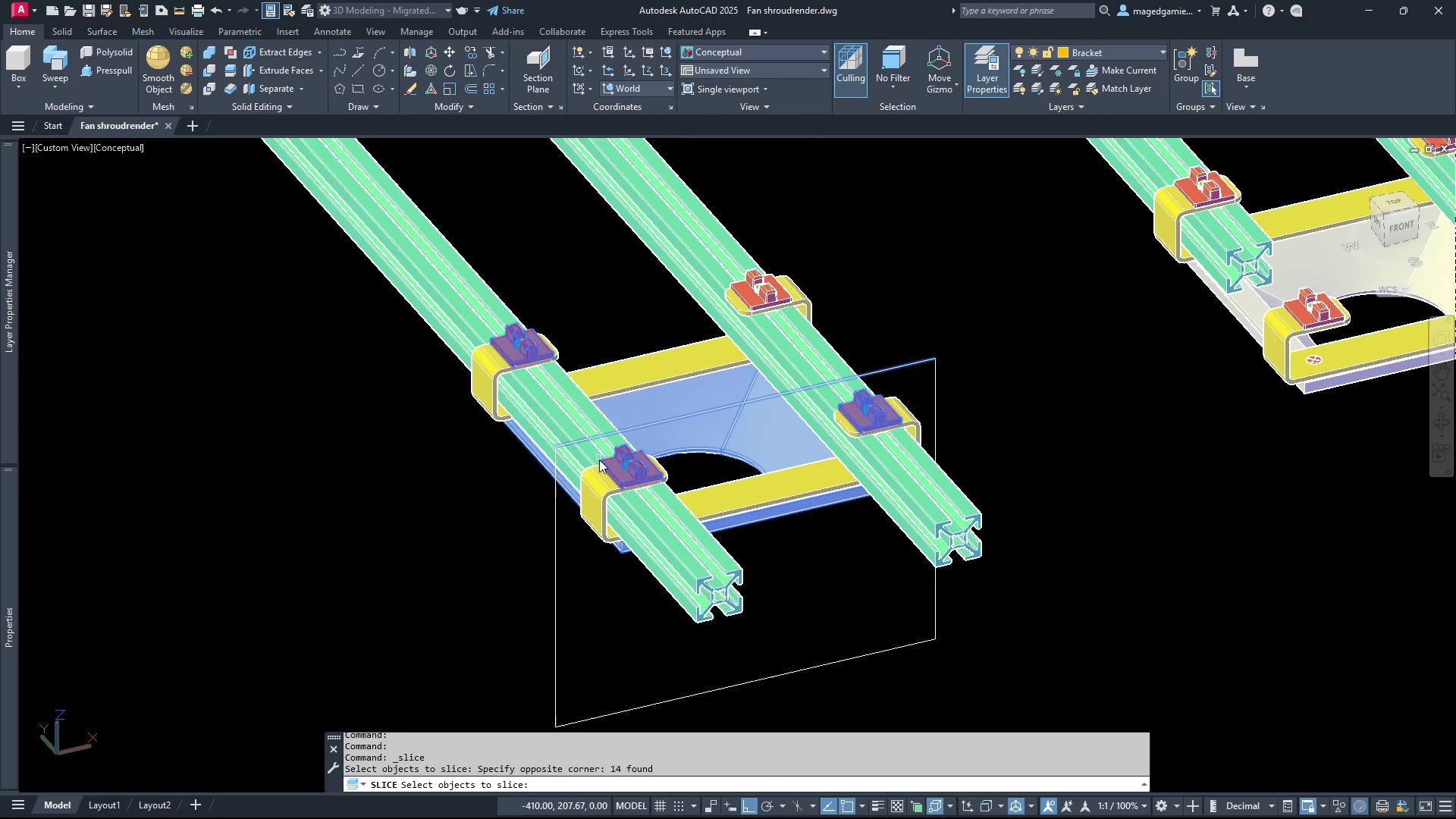 
left_click([590, 459])
 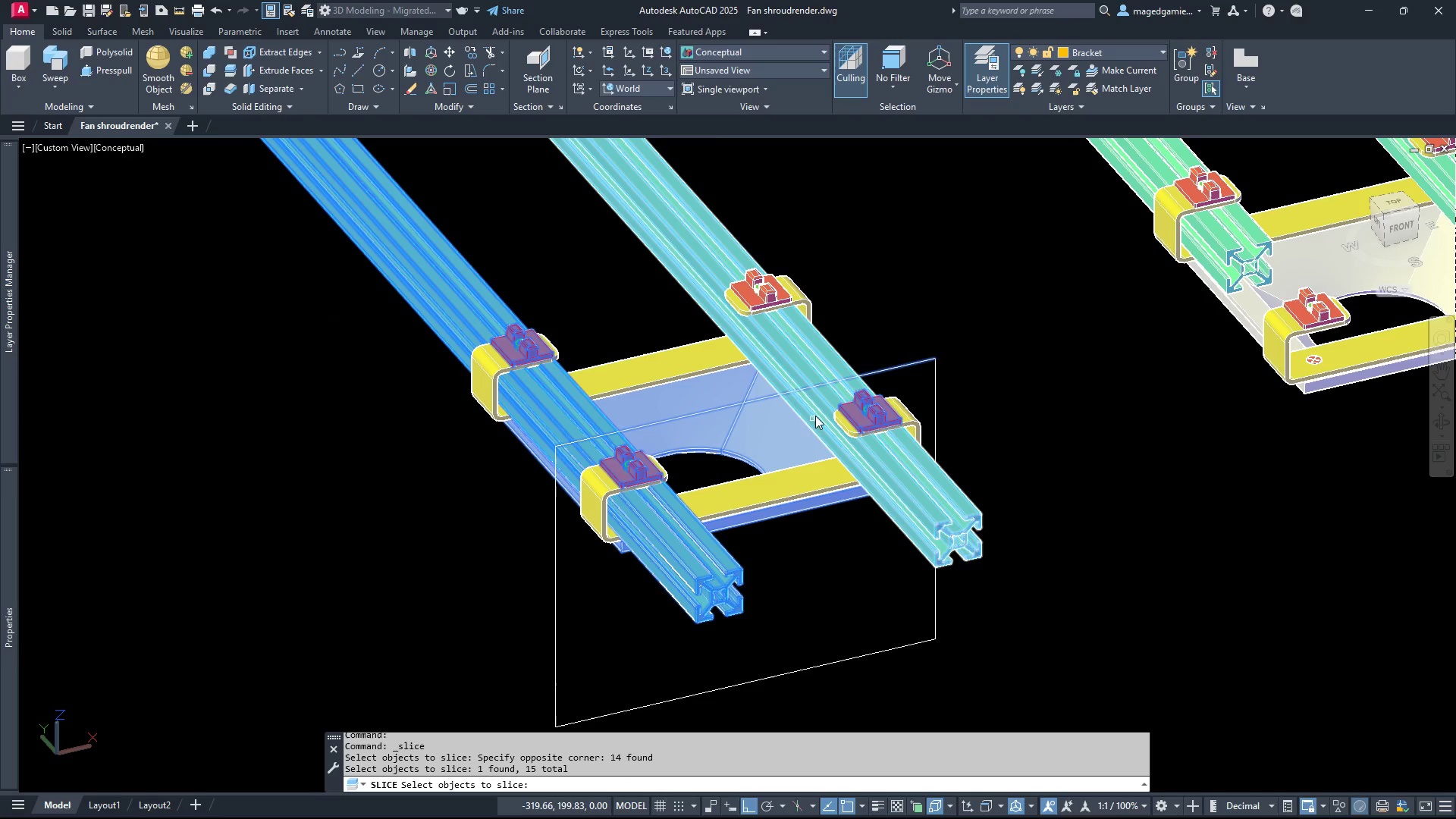 
left_click([818, 407])
 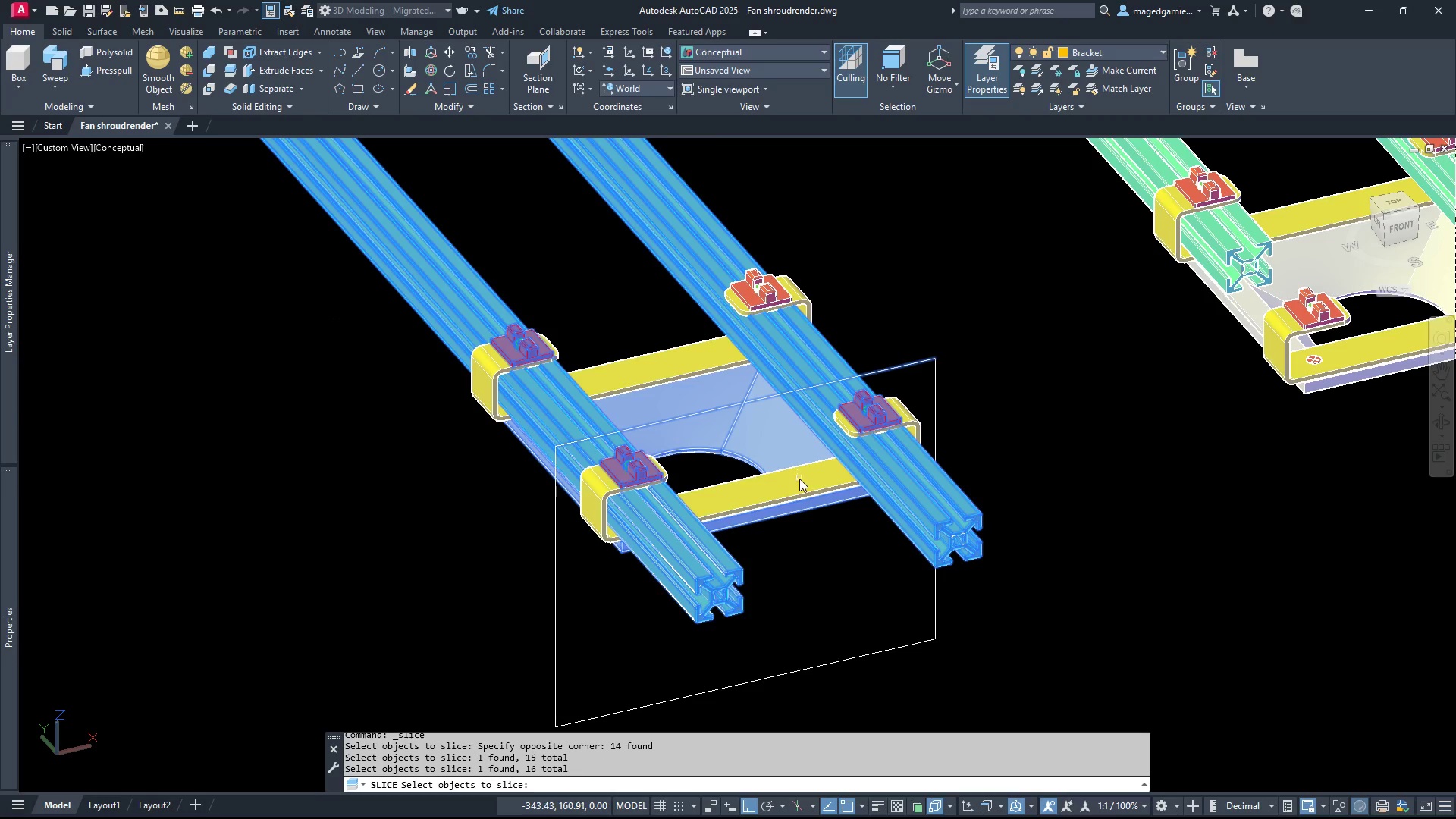 
left_click([799, 480])
 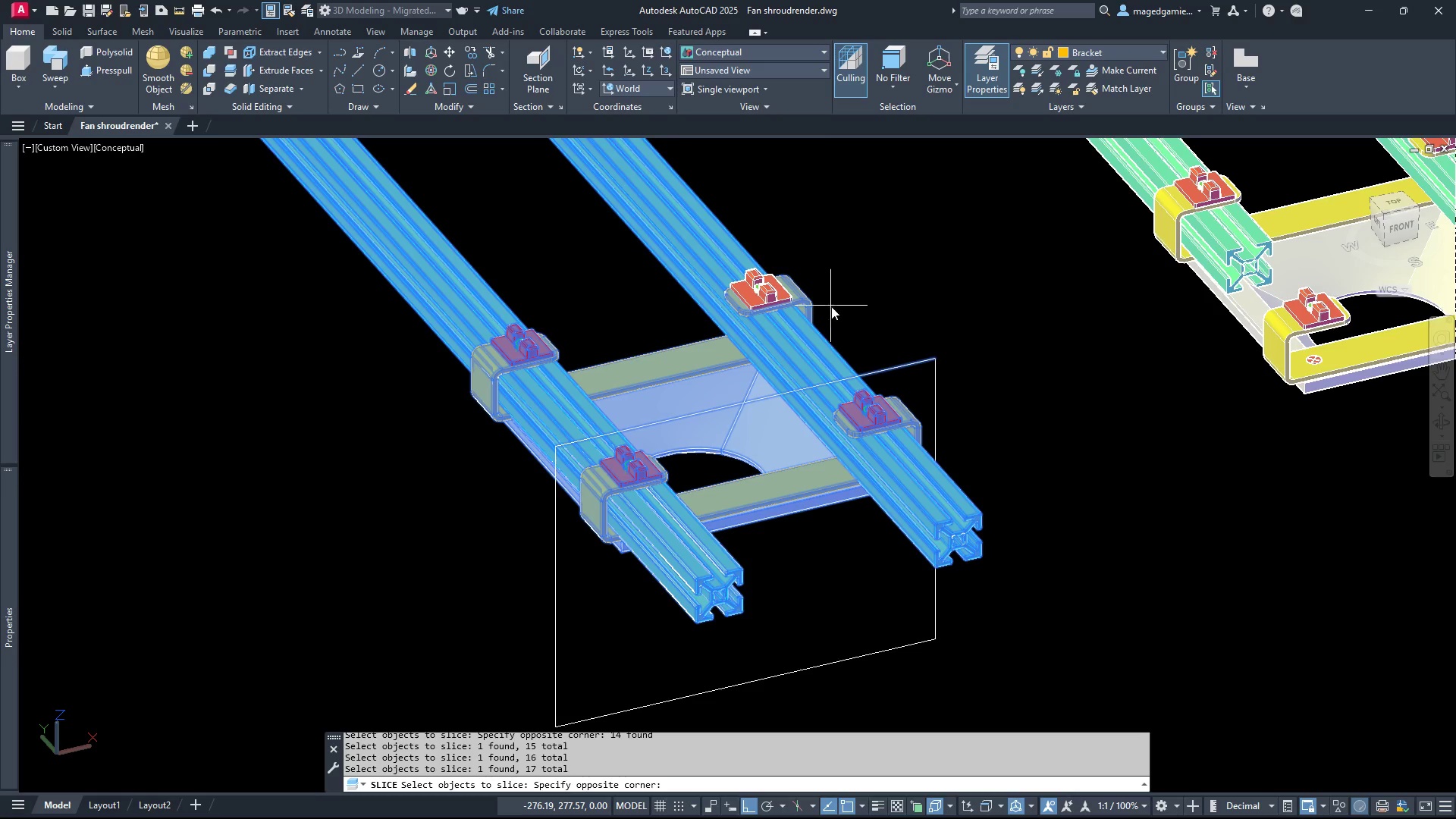 
left_click([953, 482])
 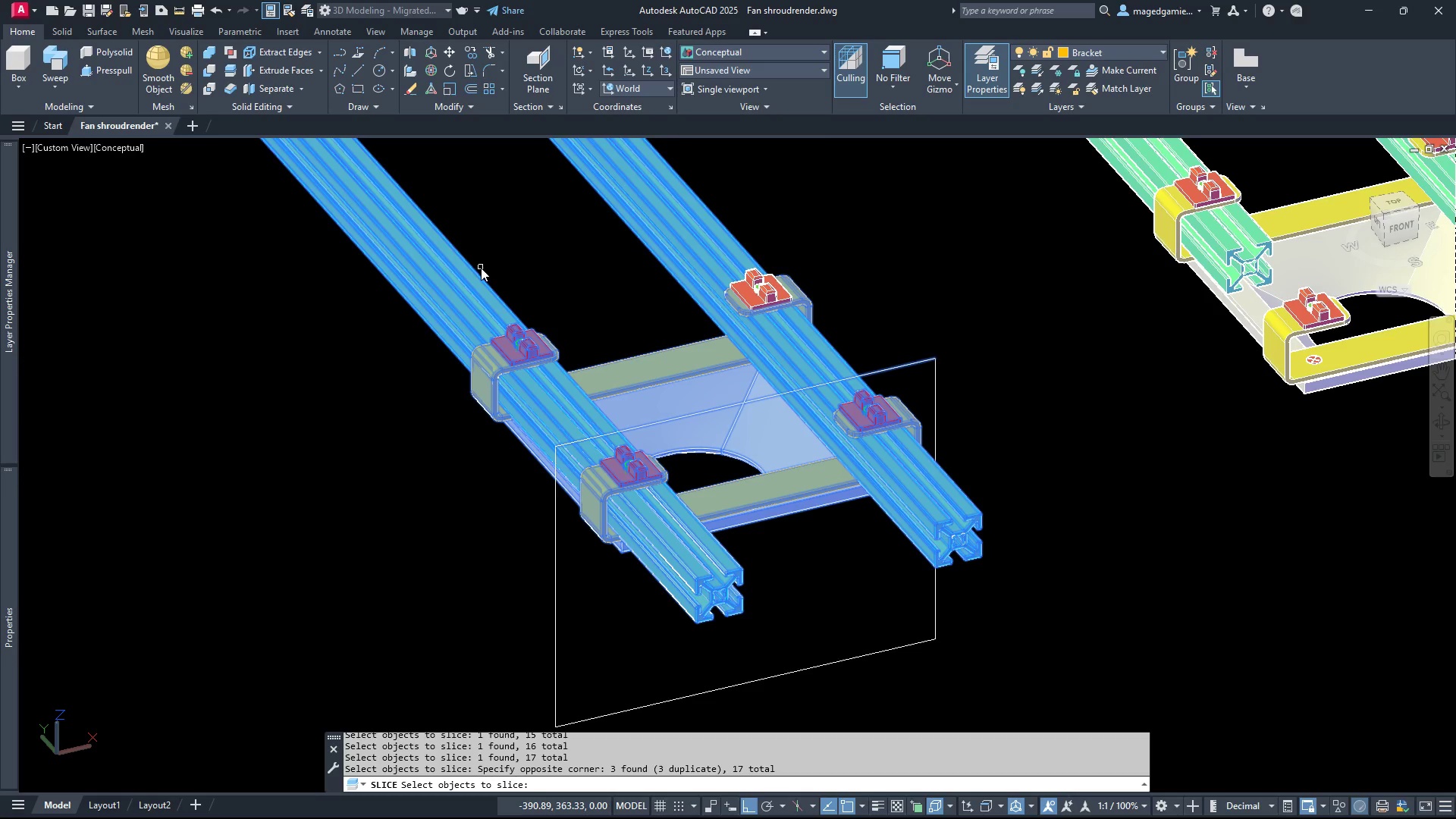 
left_click([481, 250])
 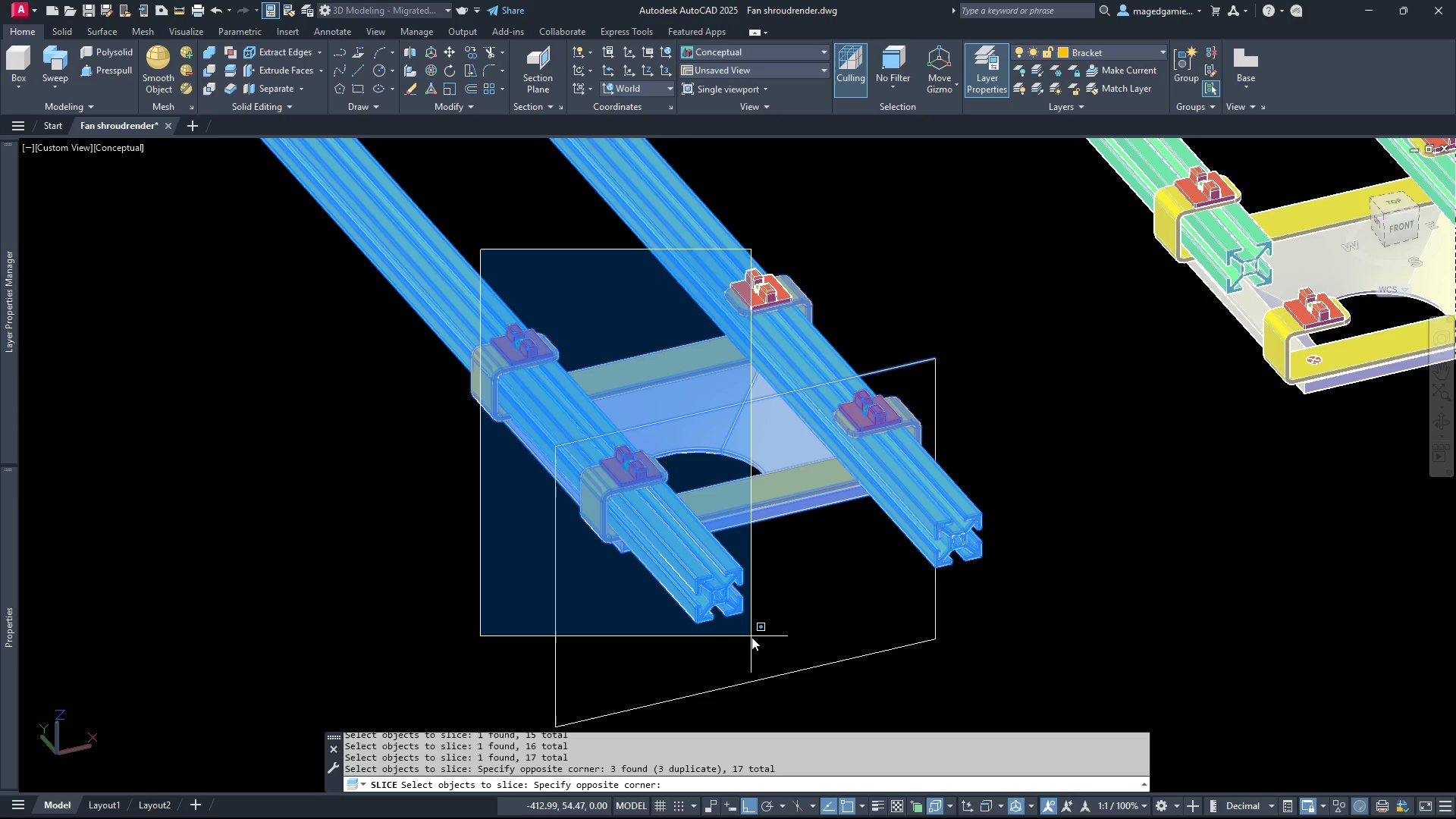 
left_click([752, 637])
 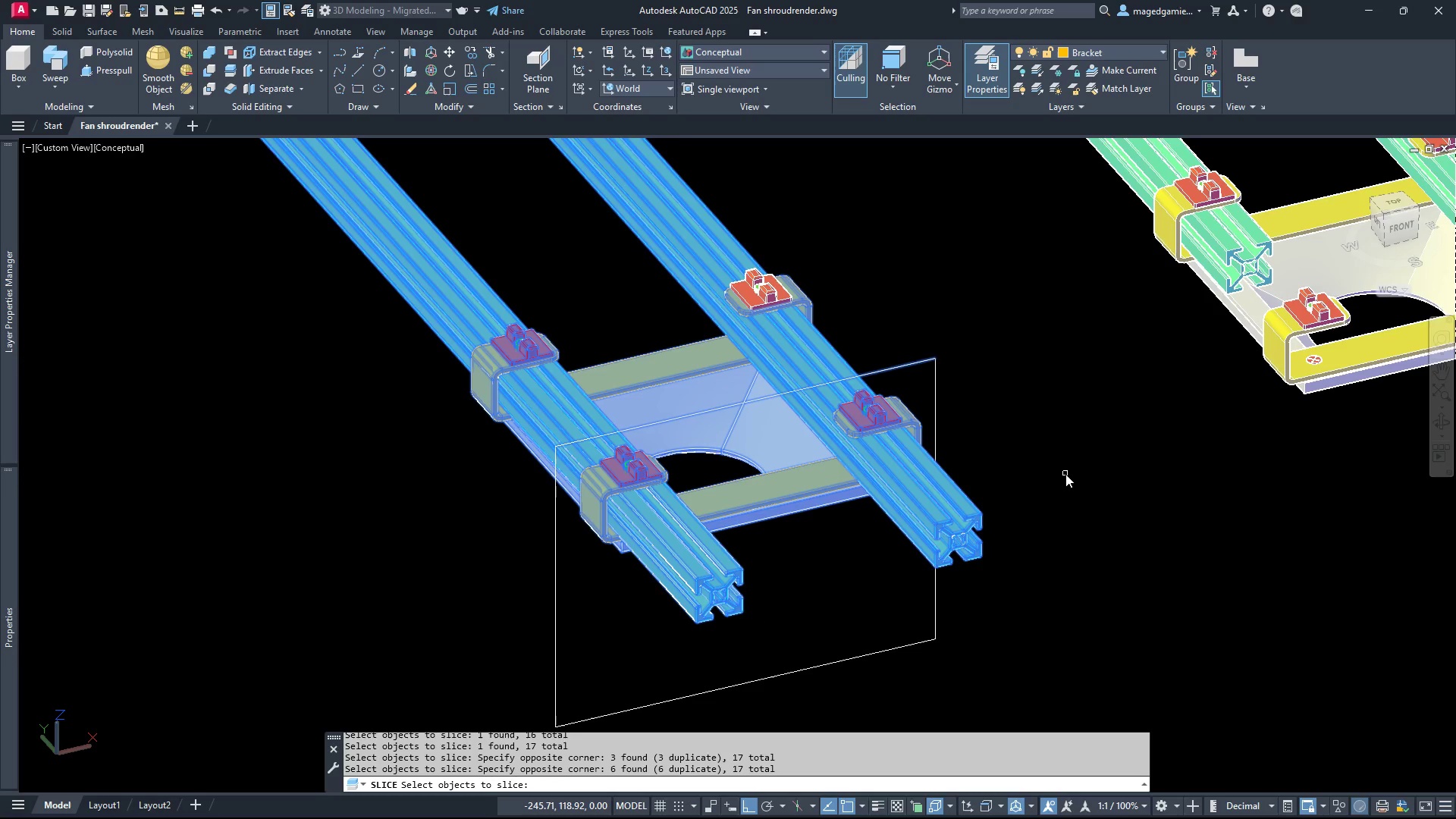 
right_click([1065, 474])
 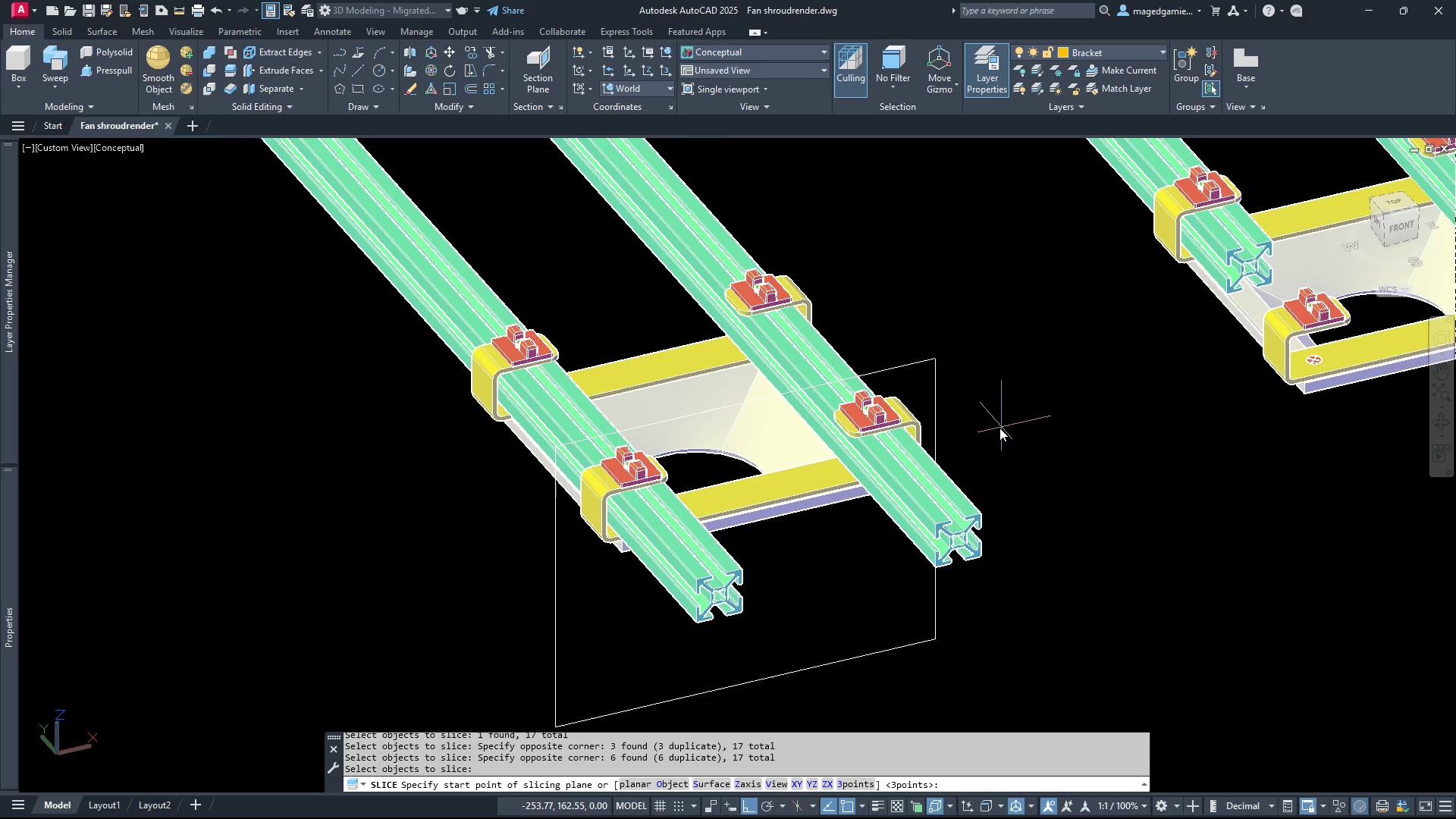 
right_click([999, 428])
 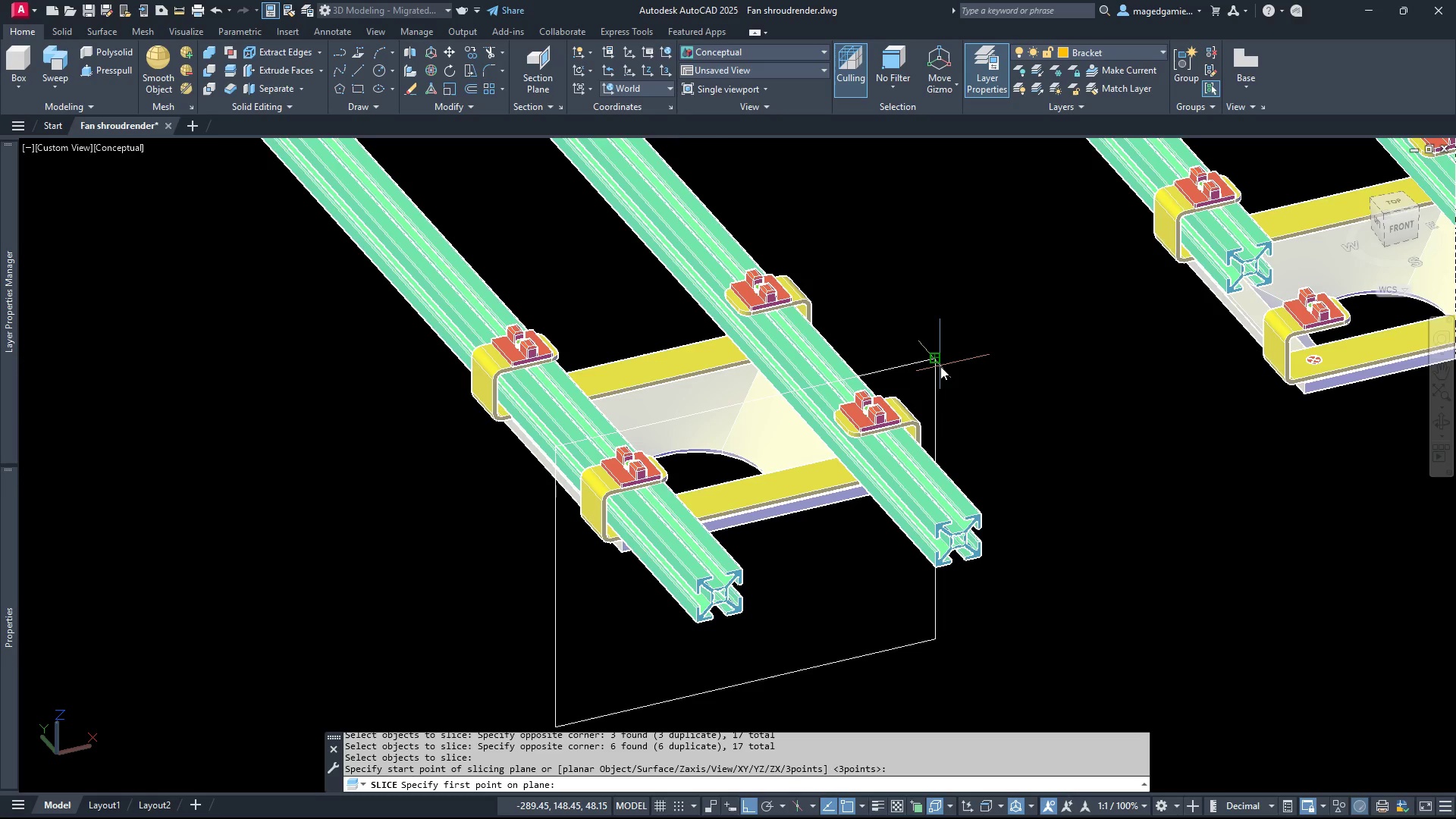 
left_click([940, 366])
 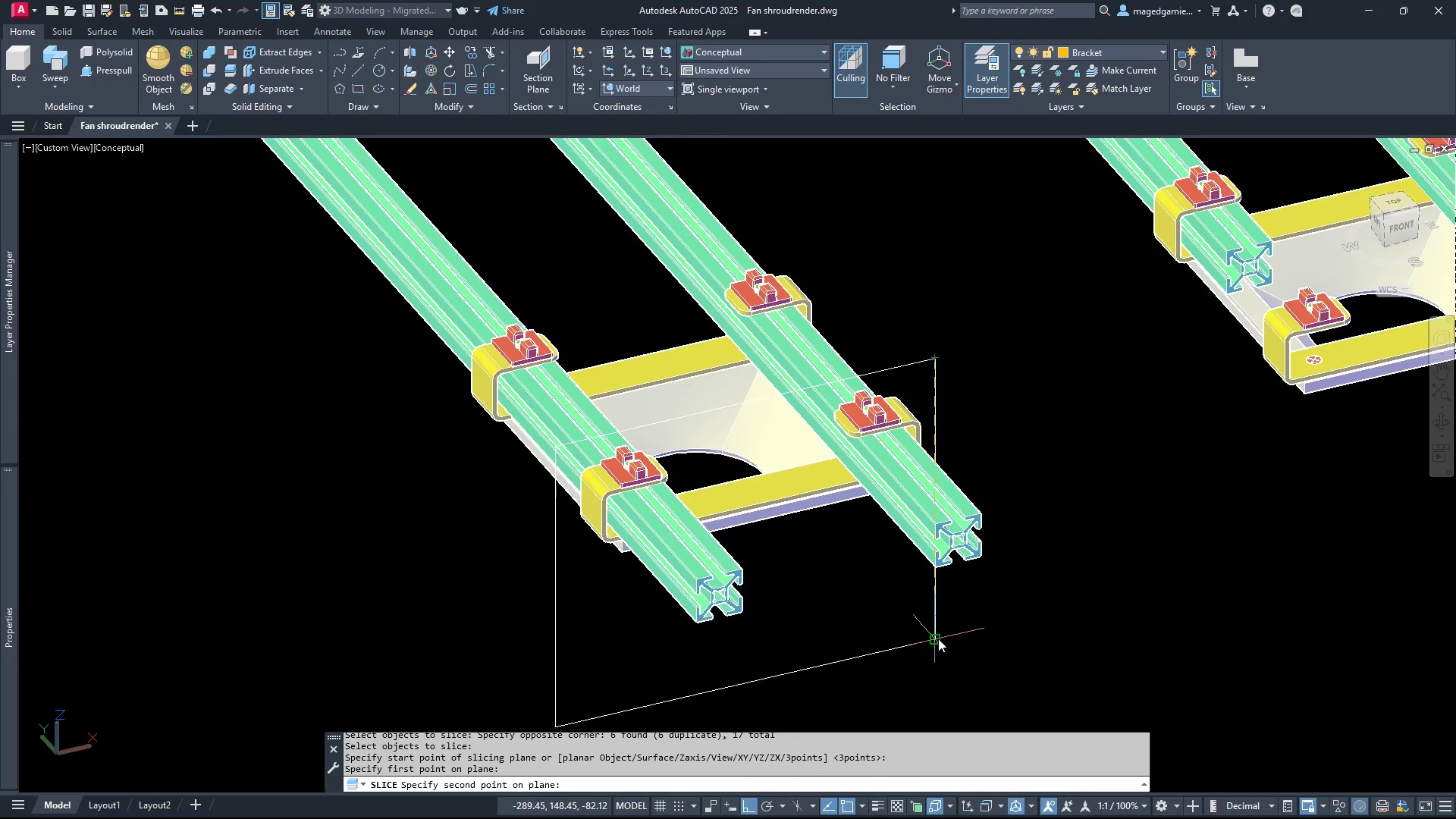 
left_click([940, 639])
 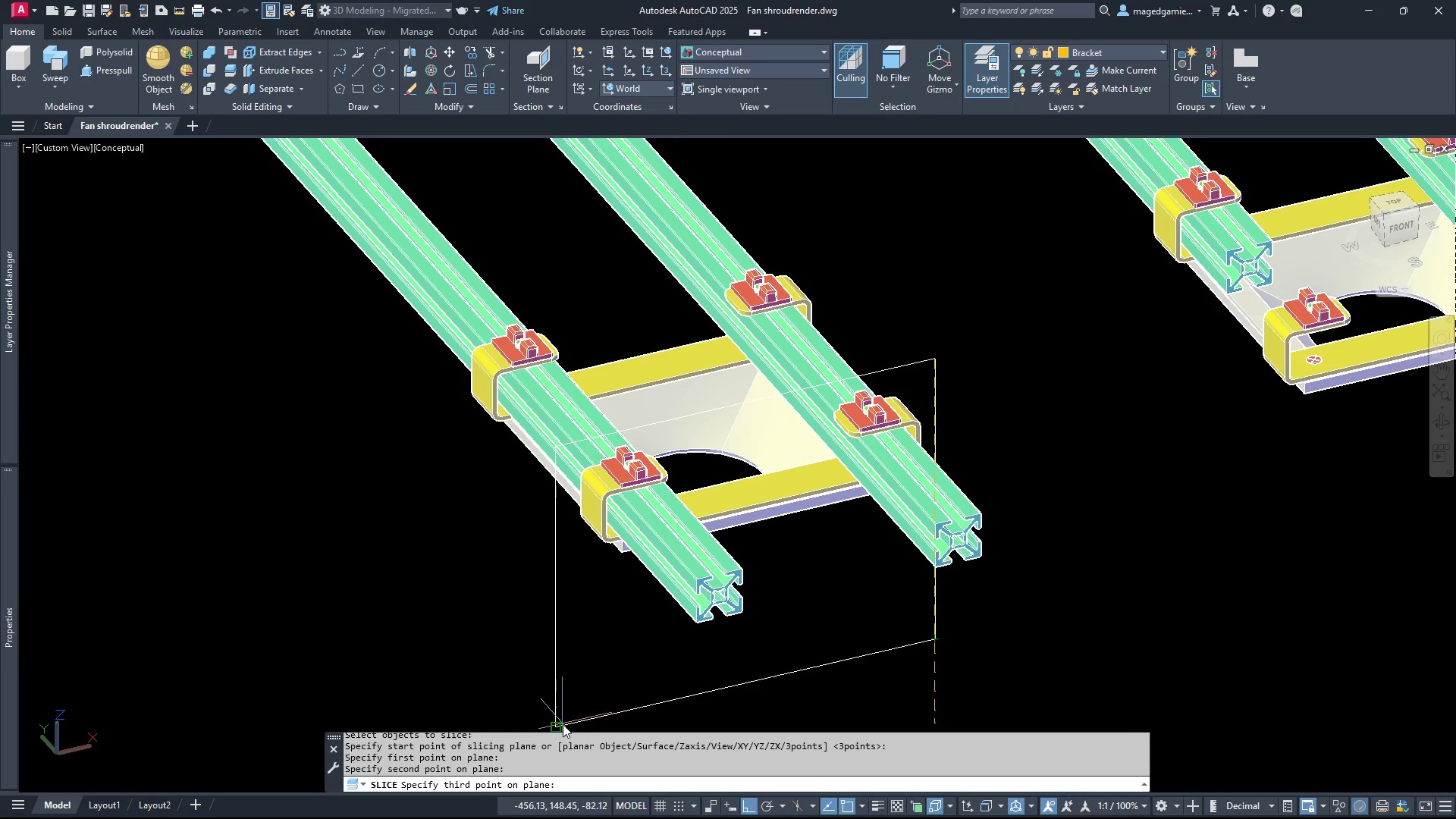 
left_click([561, 724])
 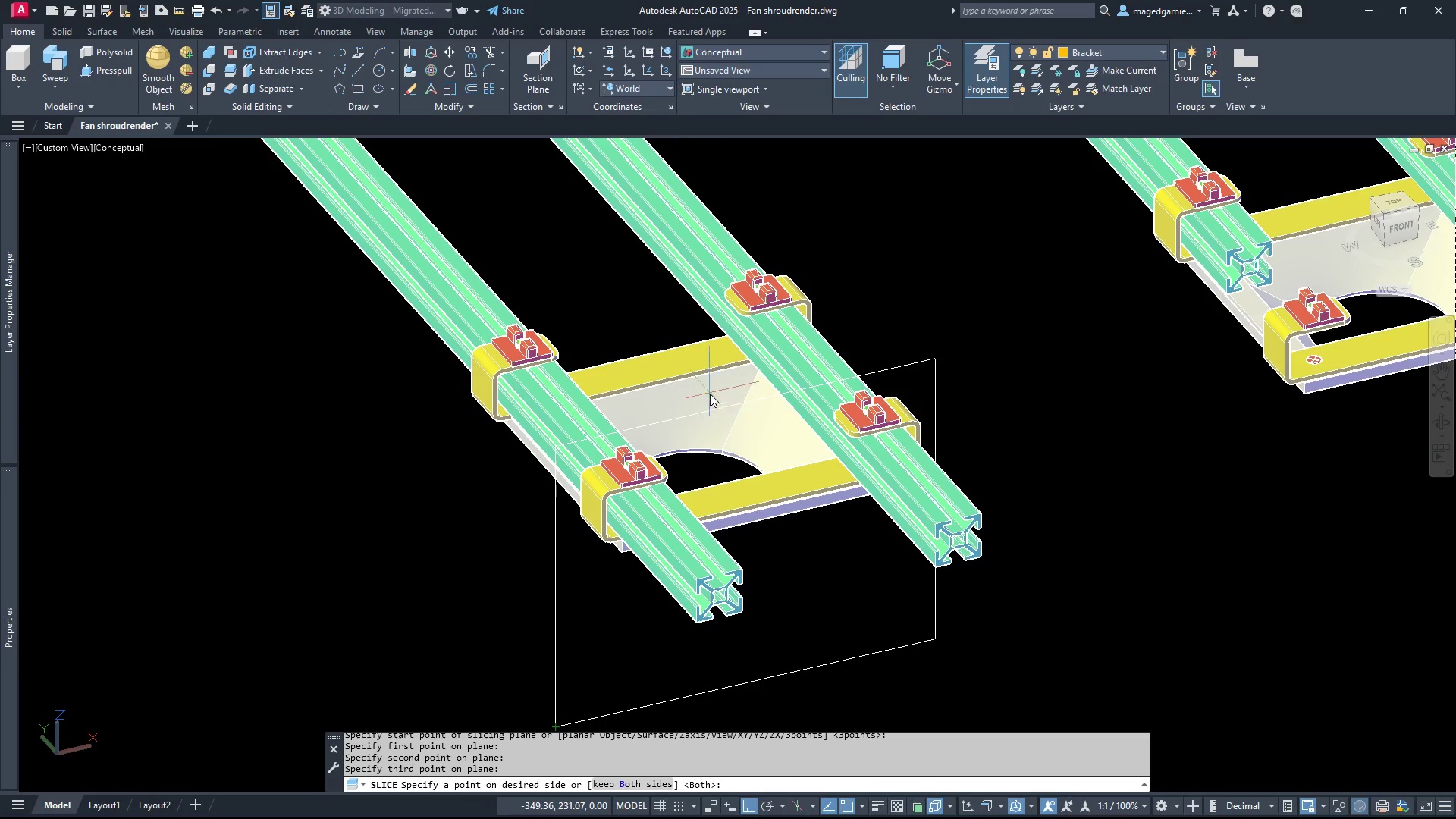 
left_click([708, 388])
 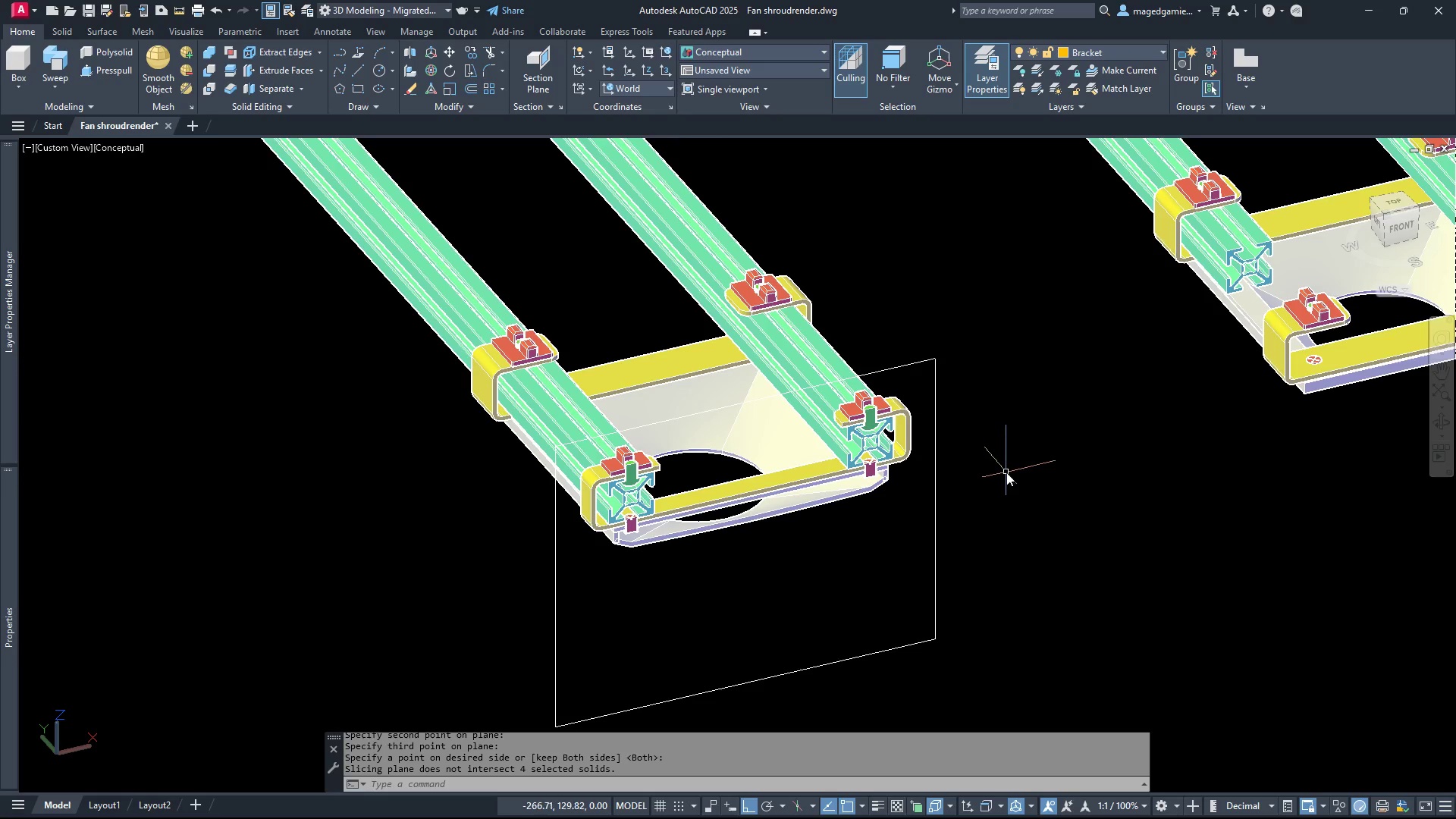 
wait(6.05)
 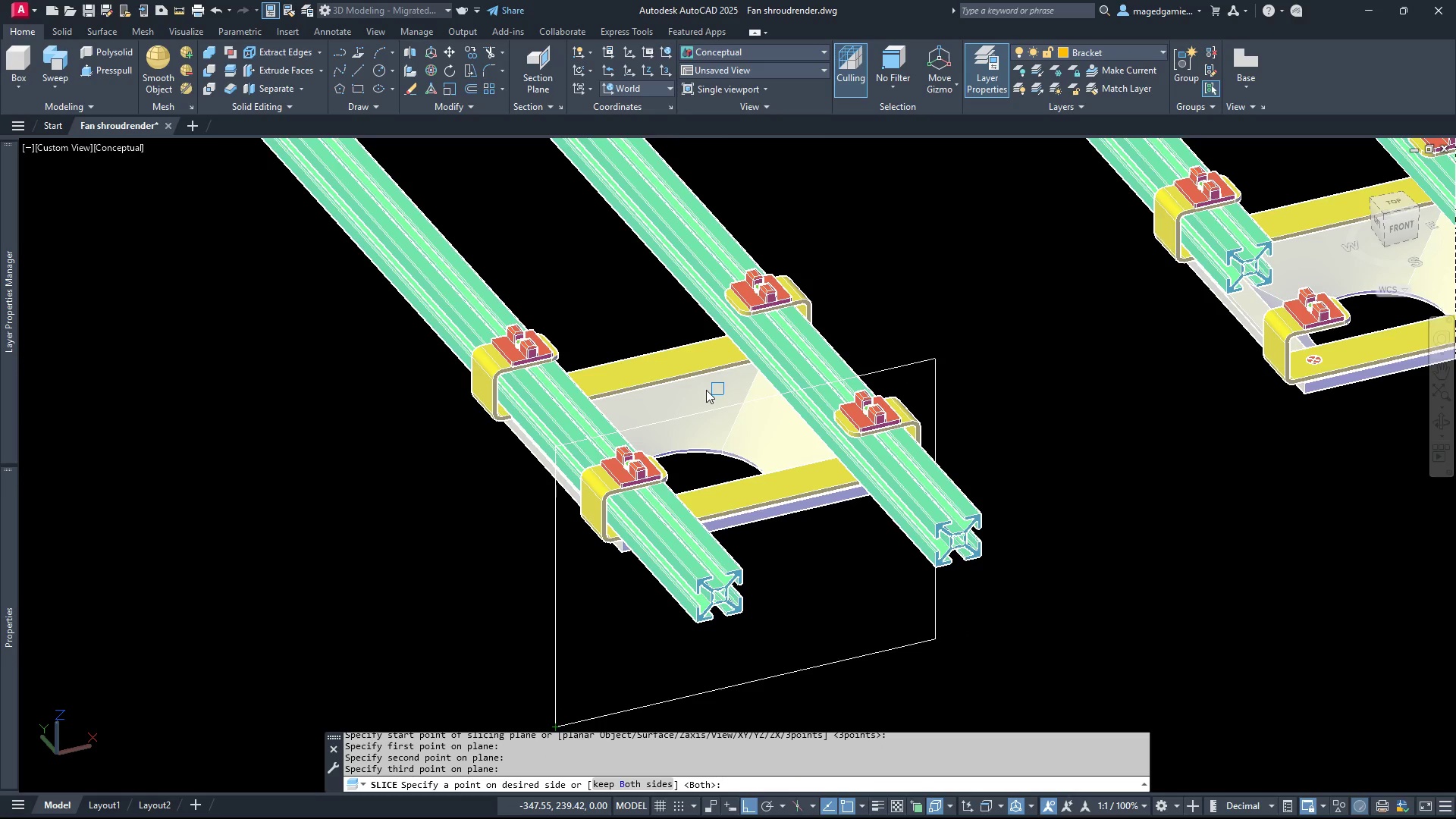 
left_click([890, 598])
 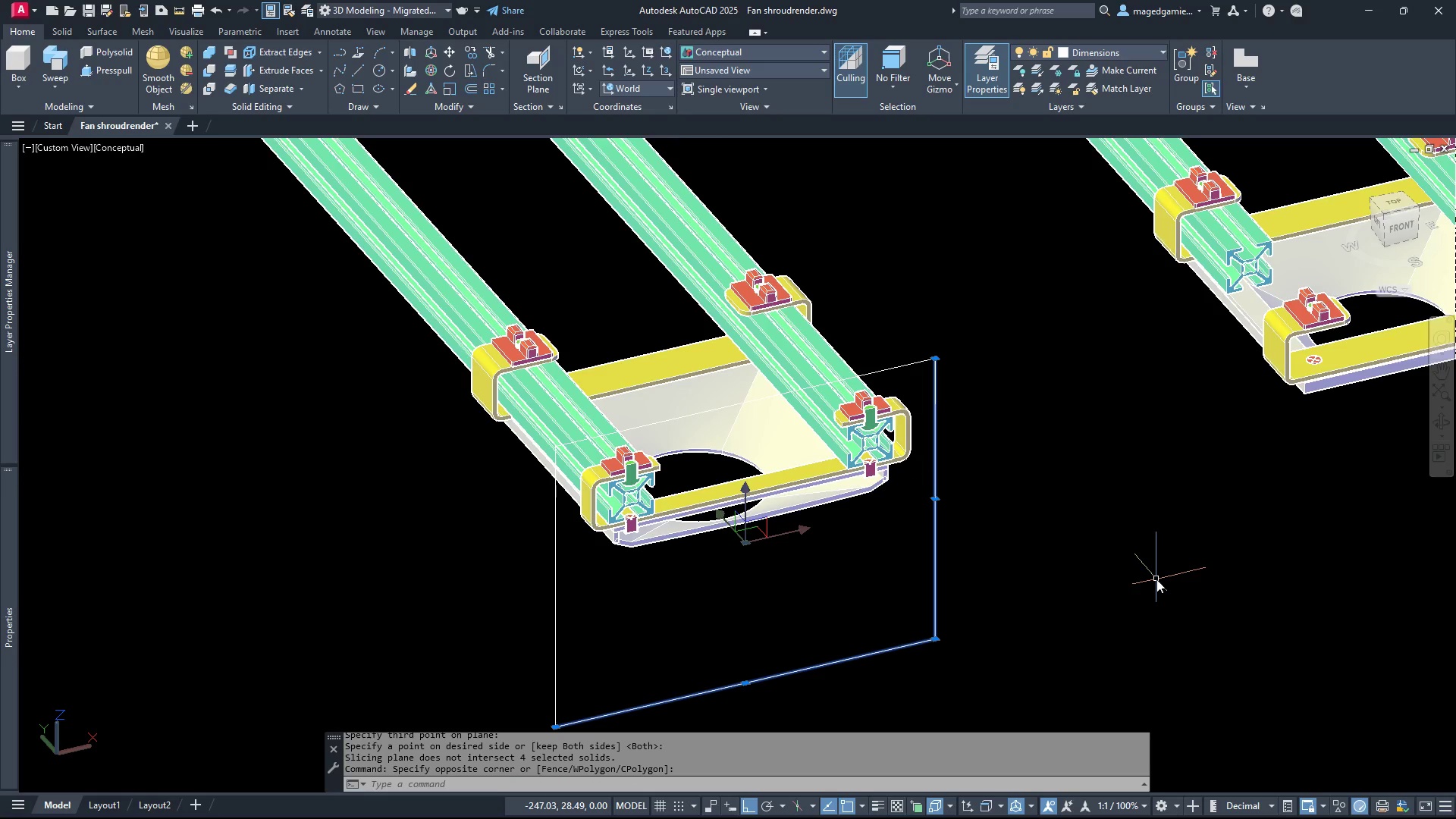 
key(Delete)
 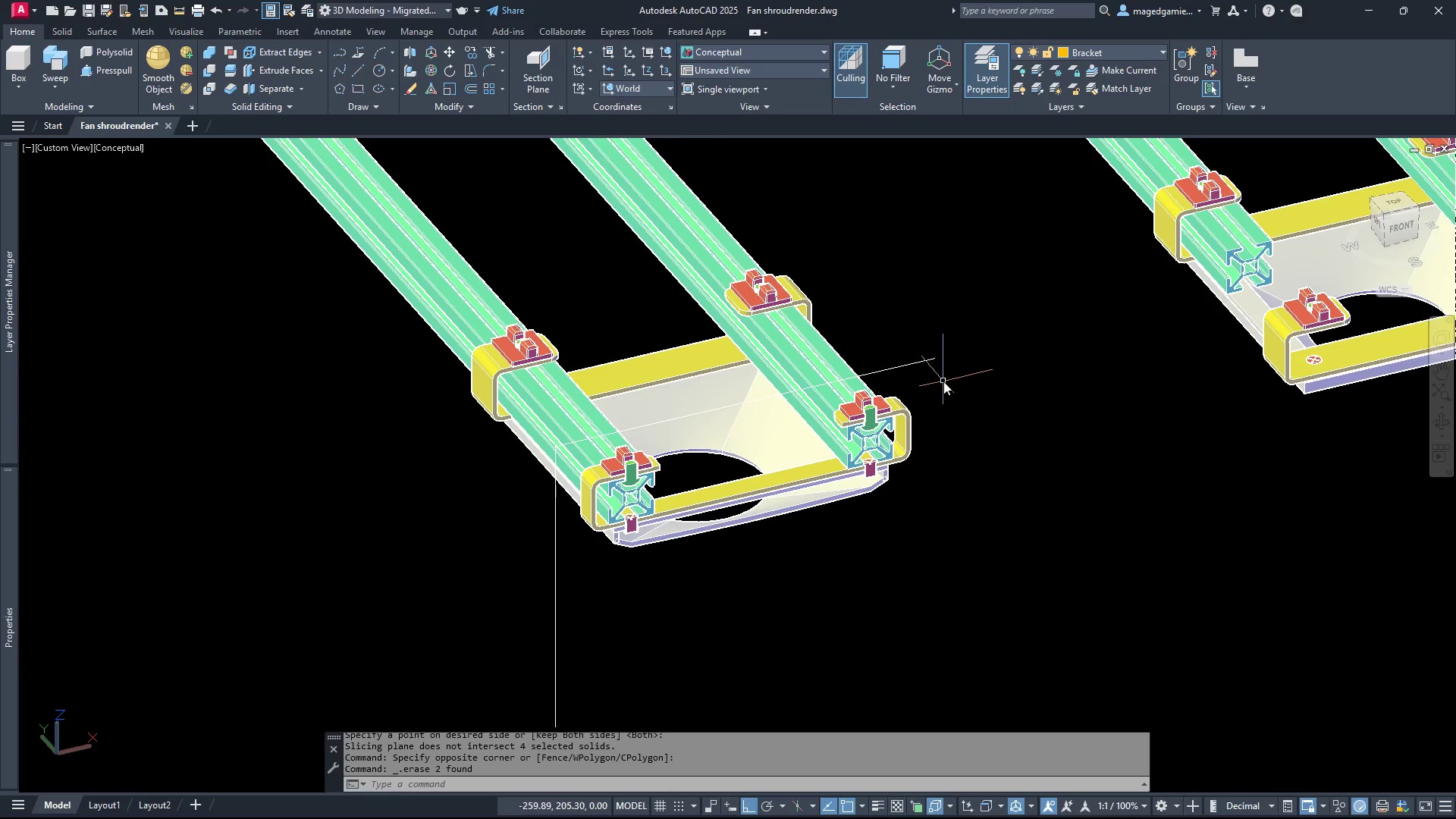 
double_click([908, 346])
 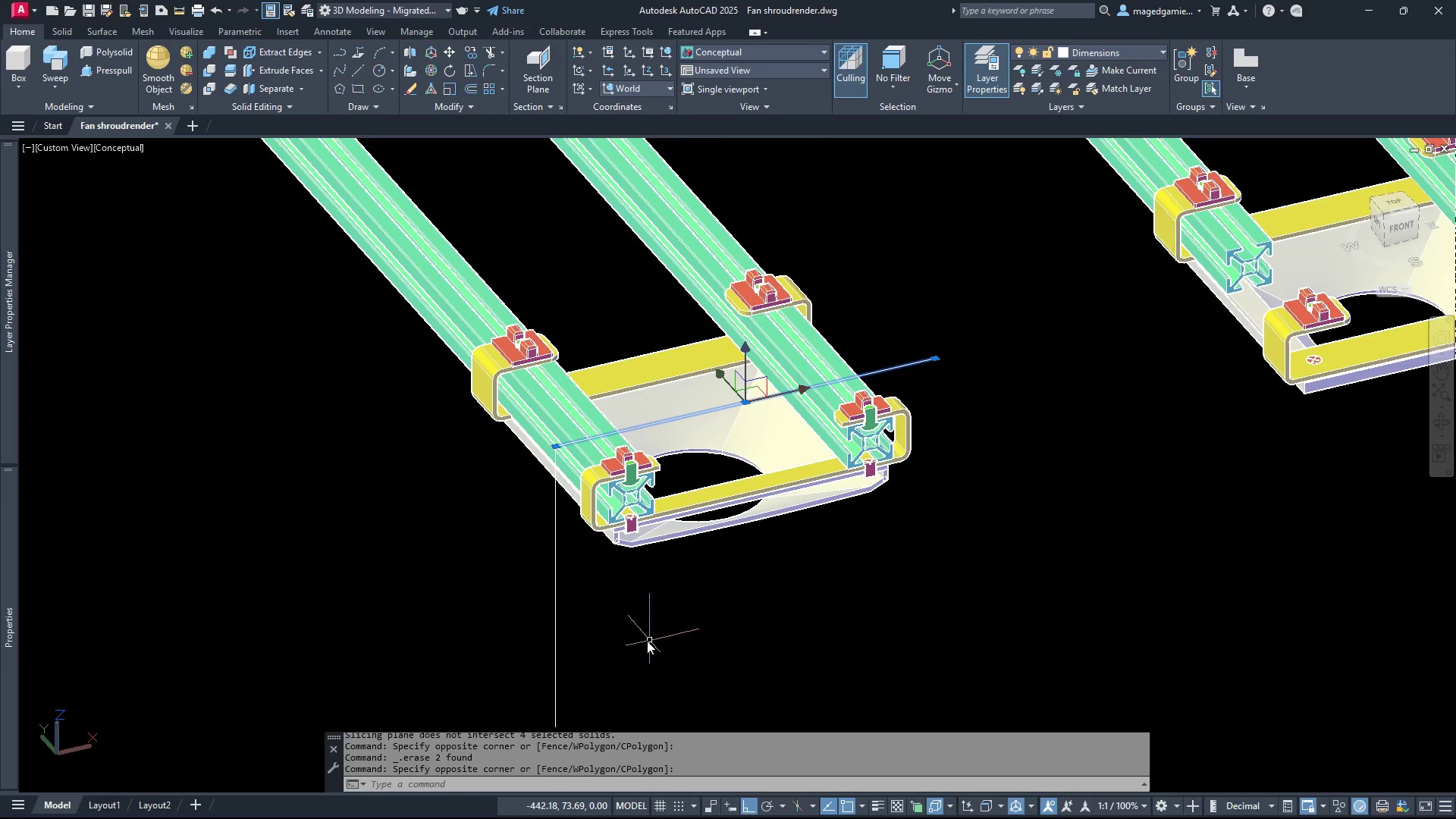 
left_click_drag(start_coordinate=[647, 641], to_coordinate=[638, 639])
 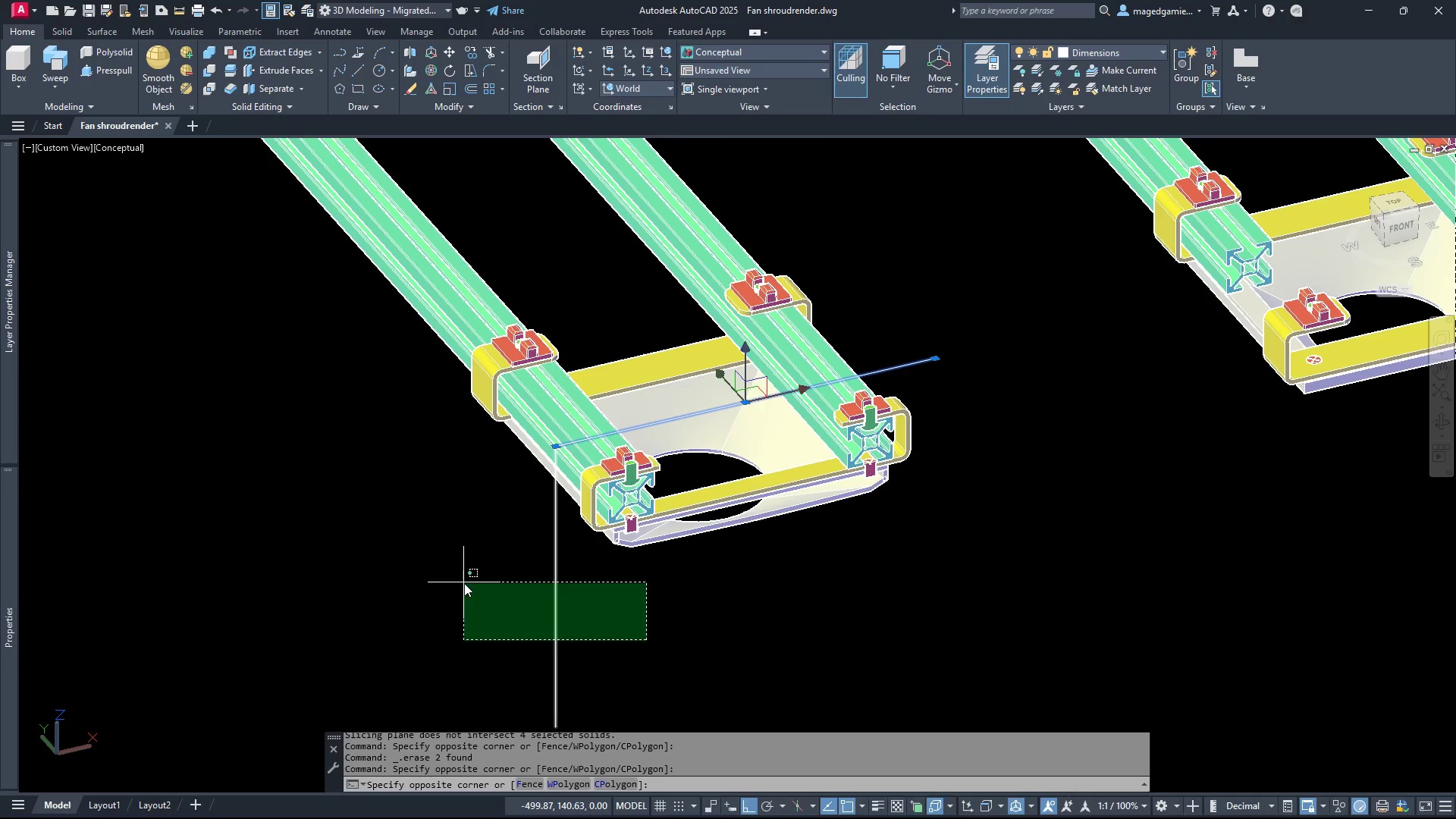 
double_click([464, 583])
 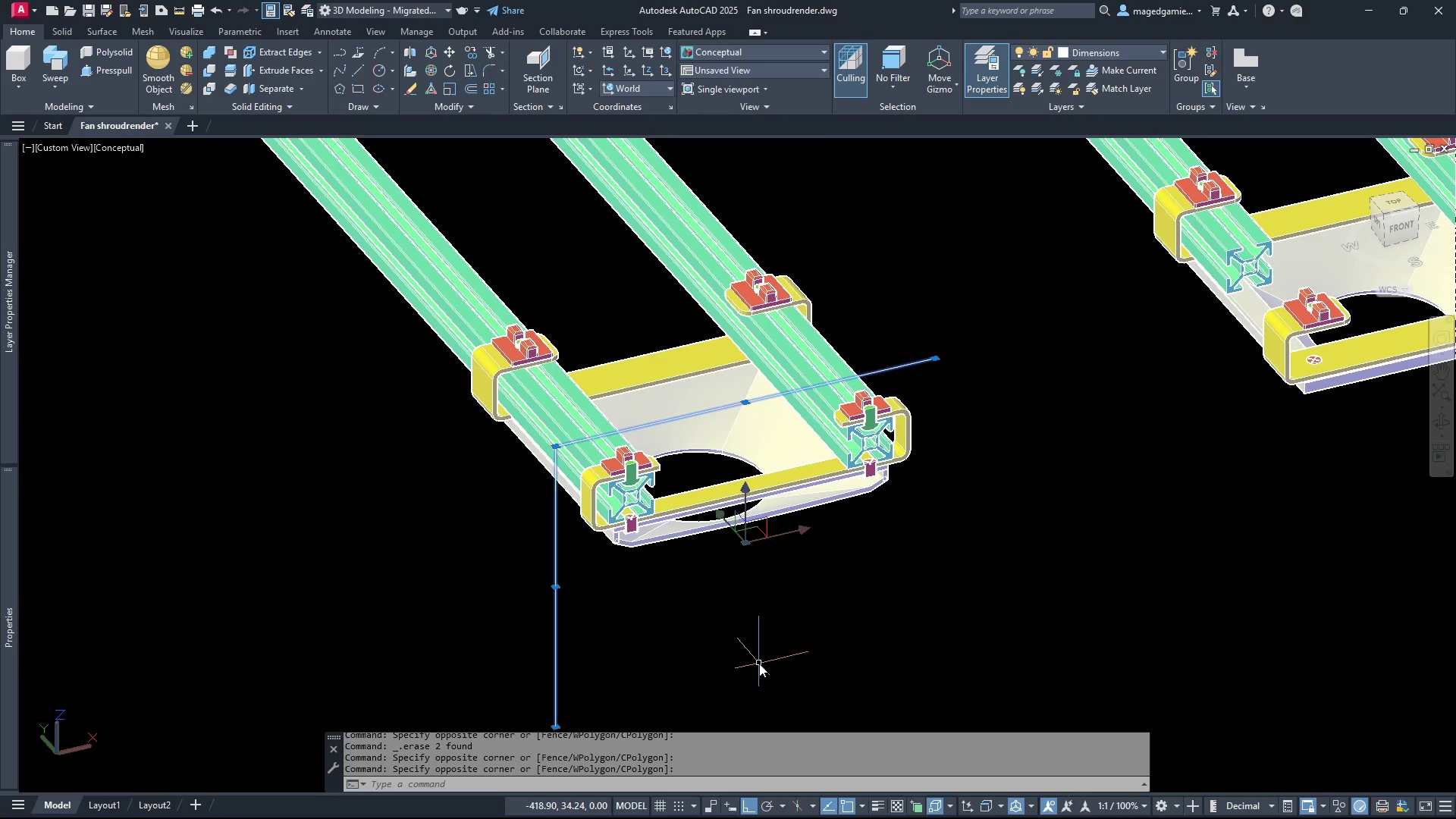 
key(Delete)
 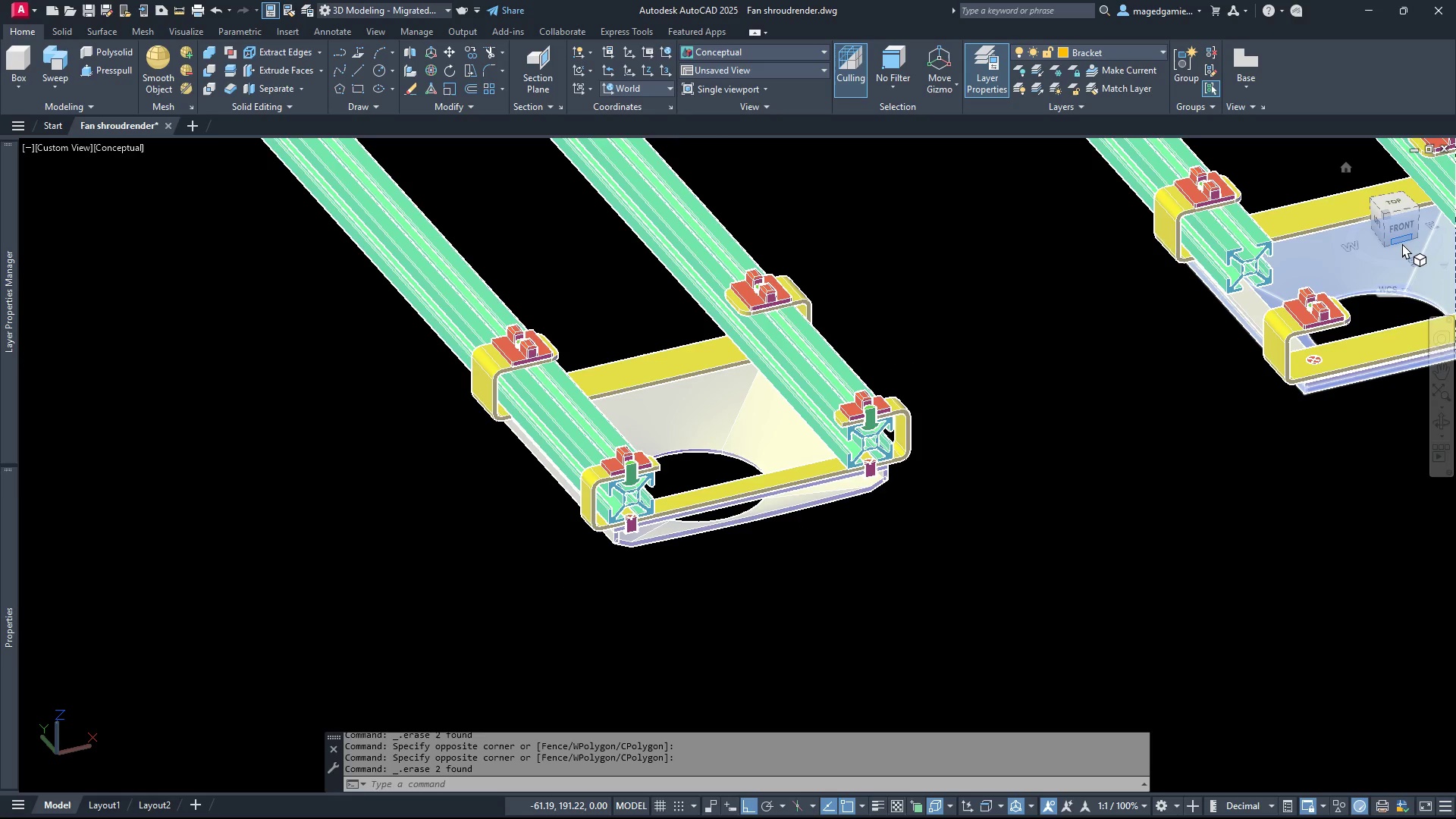 
left_click([1402, 227])
 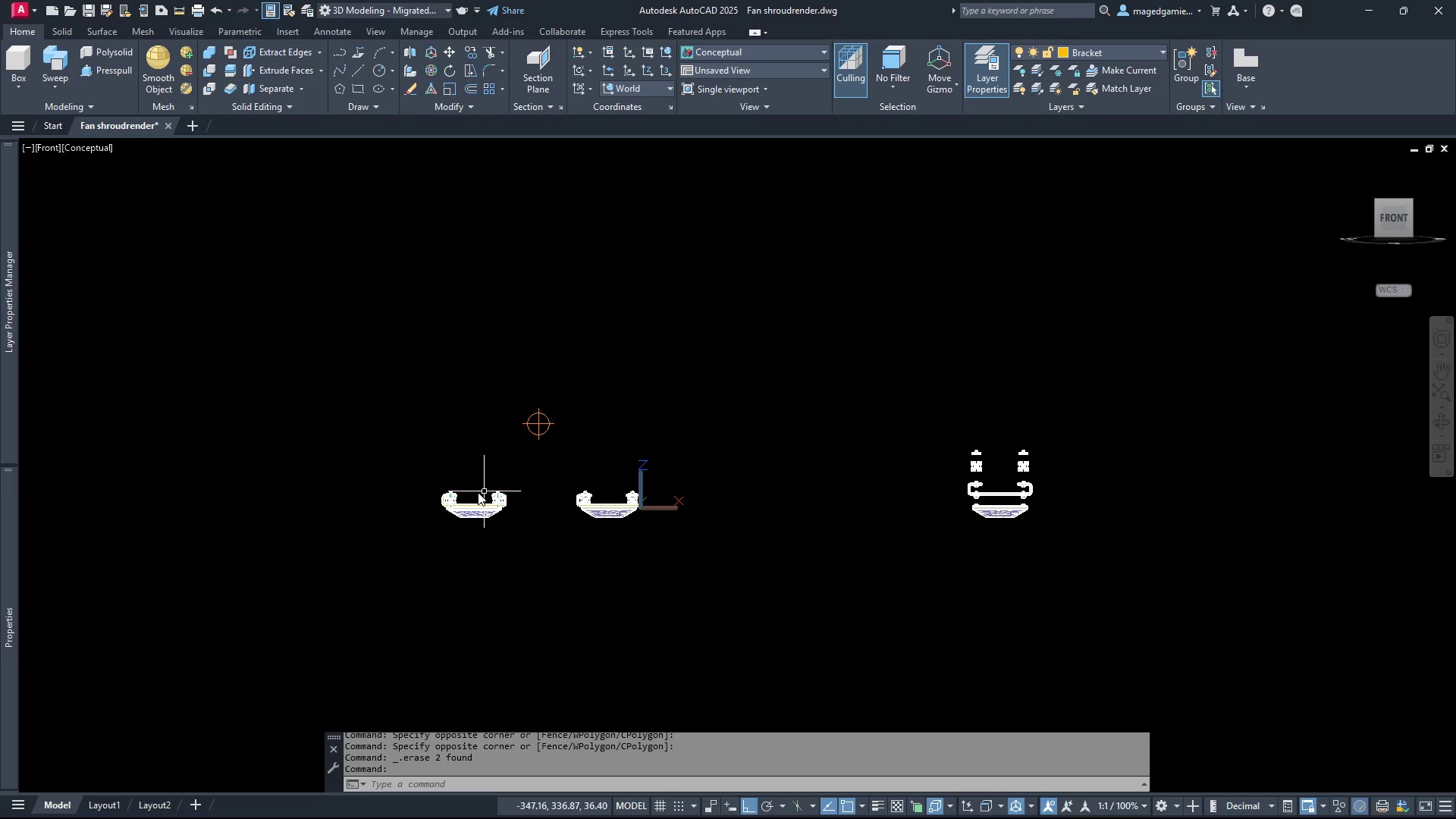 
scroll: coordinate [1017, 242], scroll_direction: up, amount: 12.0
 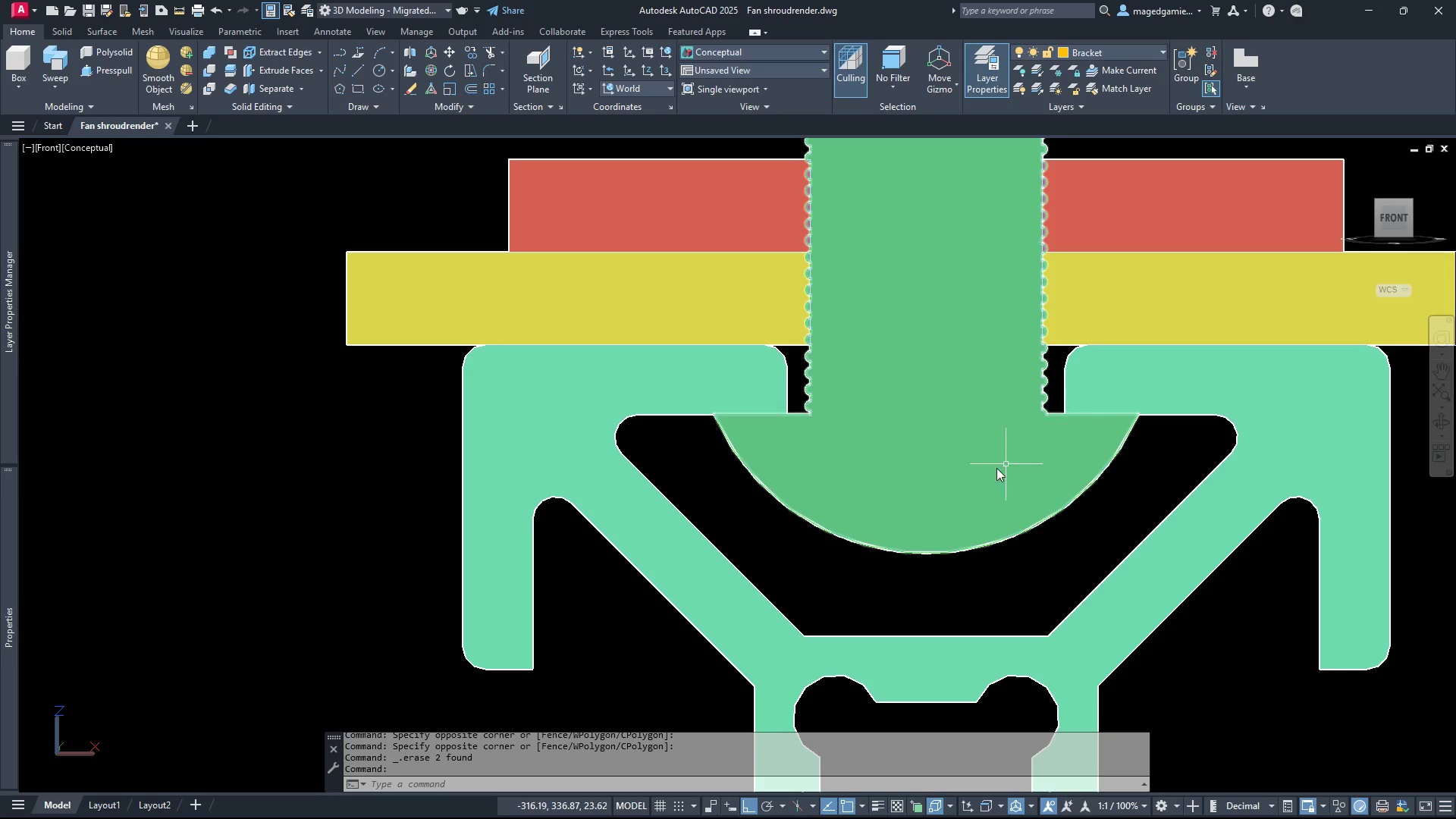 
wait(5.13)
 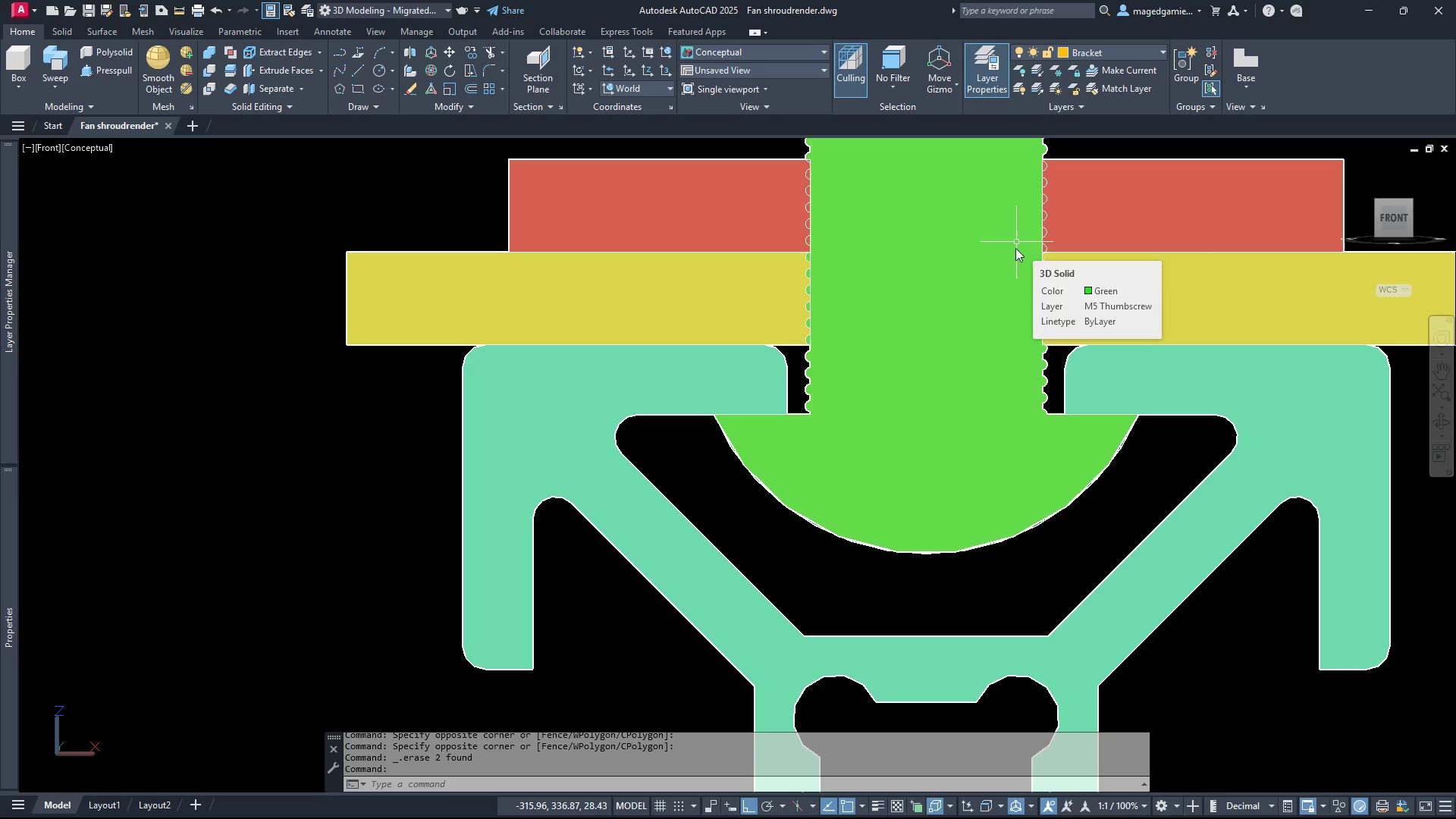 
left_click([1006, 428])
 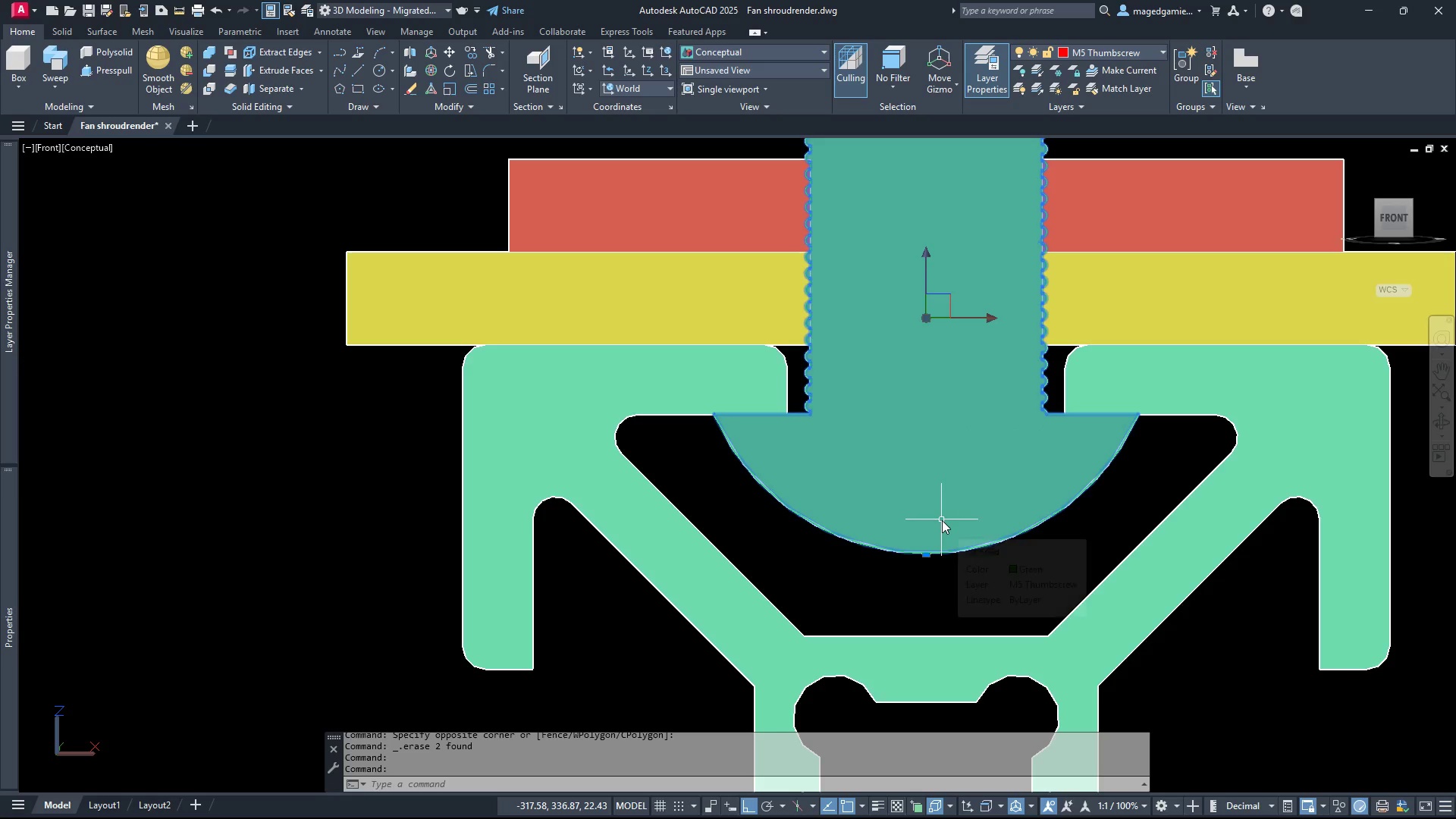 
key(Escape)
 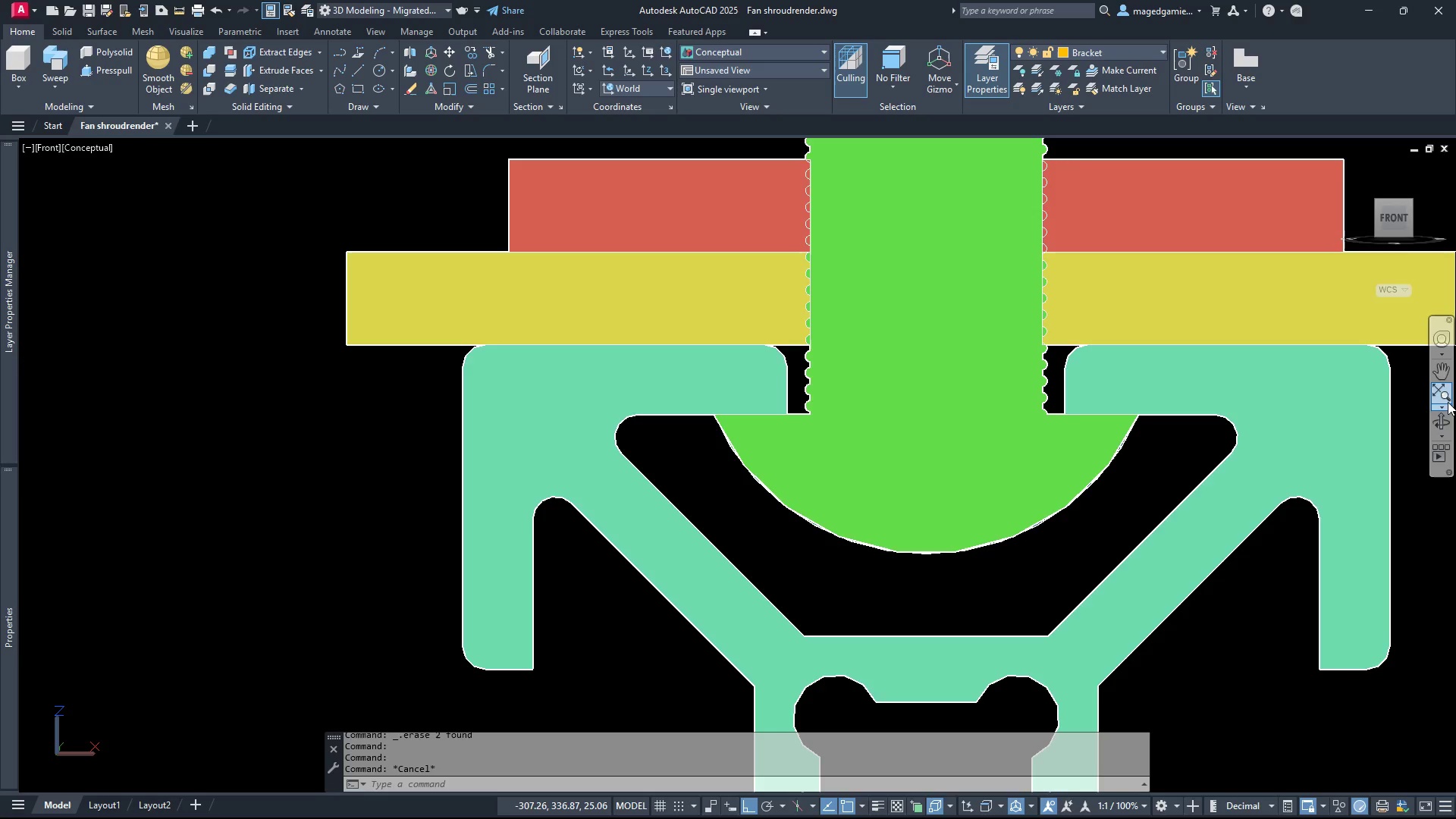 
left_click([1441, 419])
 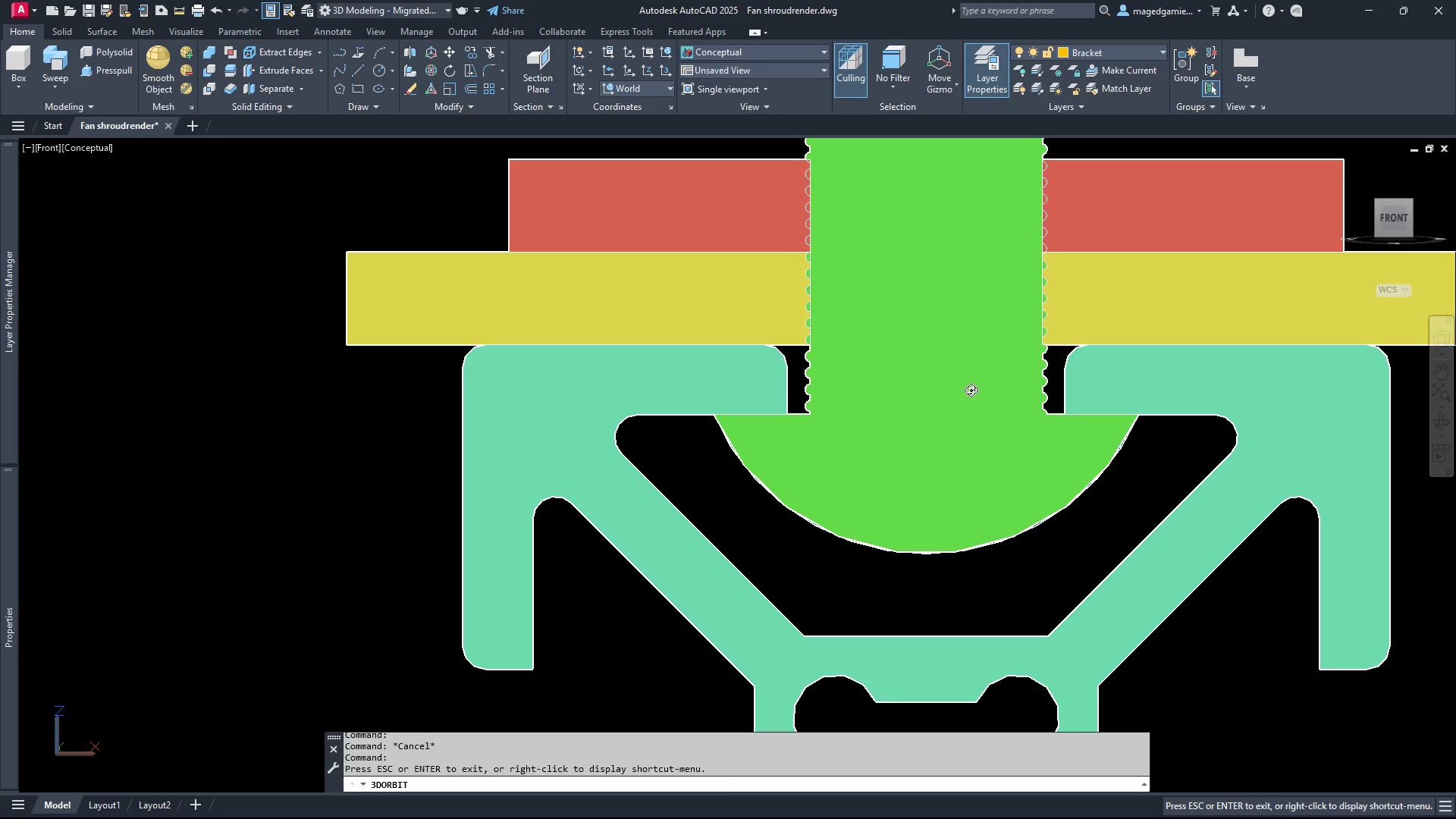 
left_click_drag(start_coordinate=[974, 391], to_coordinate=[999, 425])
 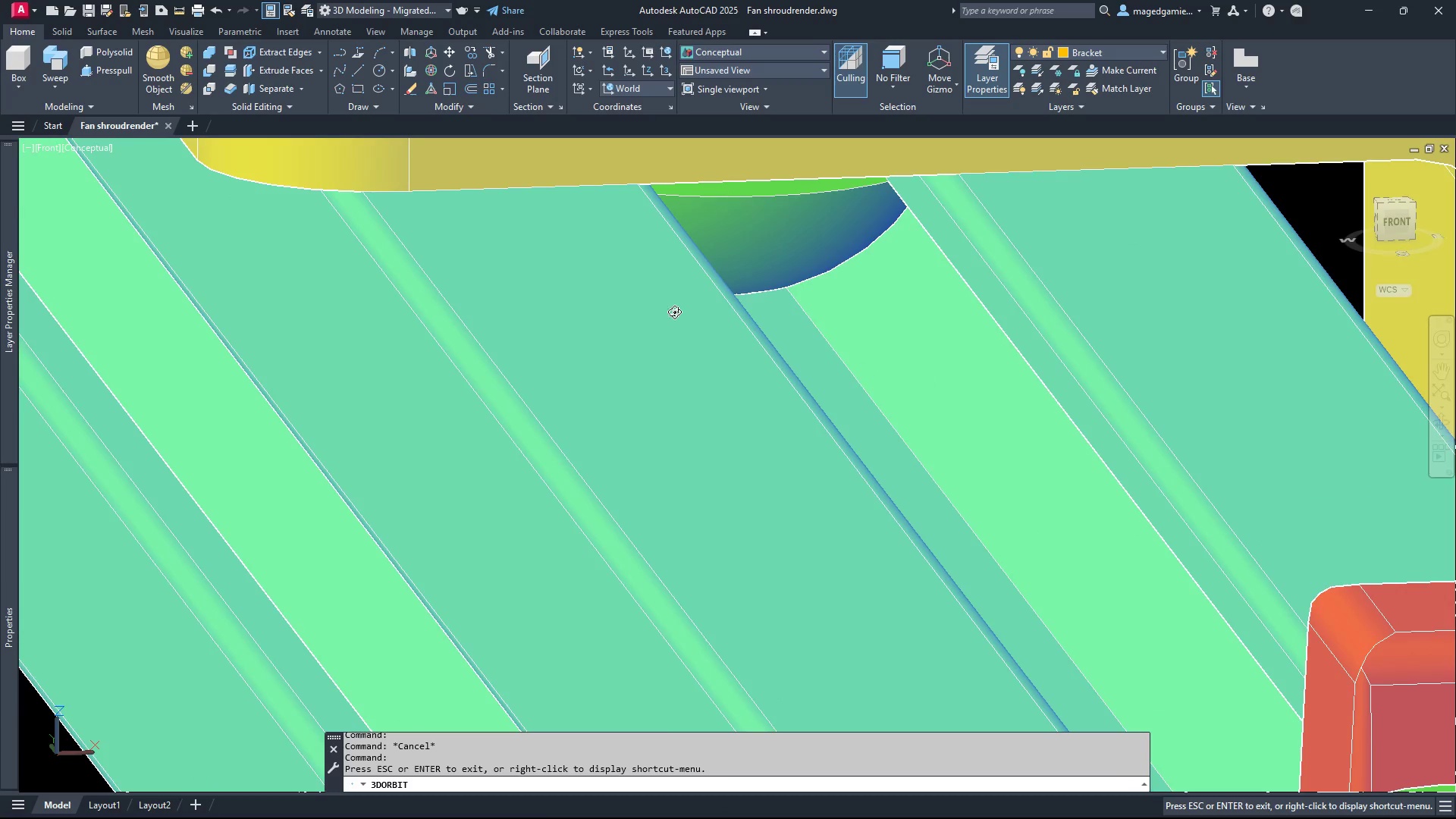 
scroll: coordinate [702, 347], scroll_direction: down, amount: 7.0
 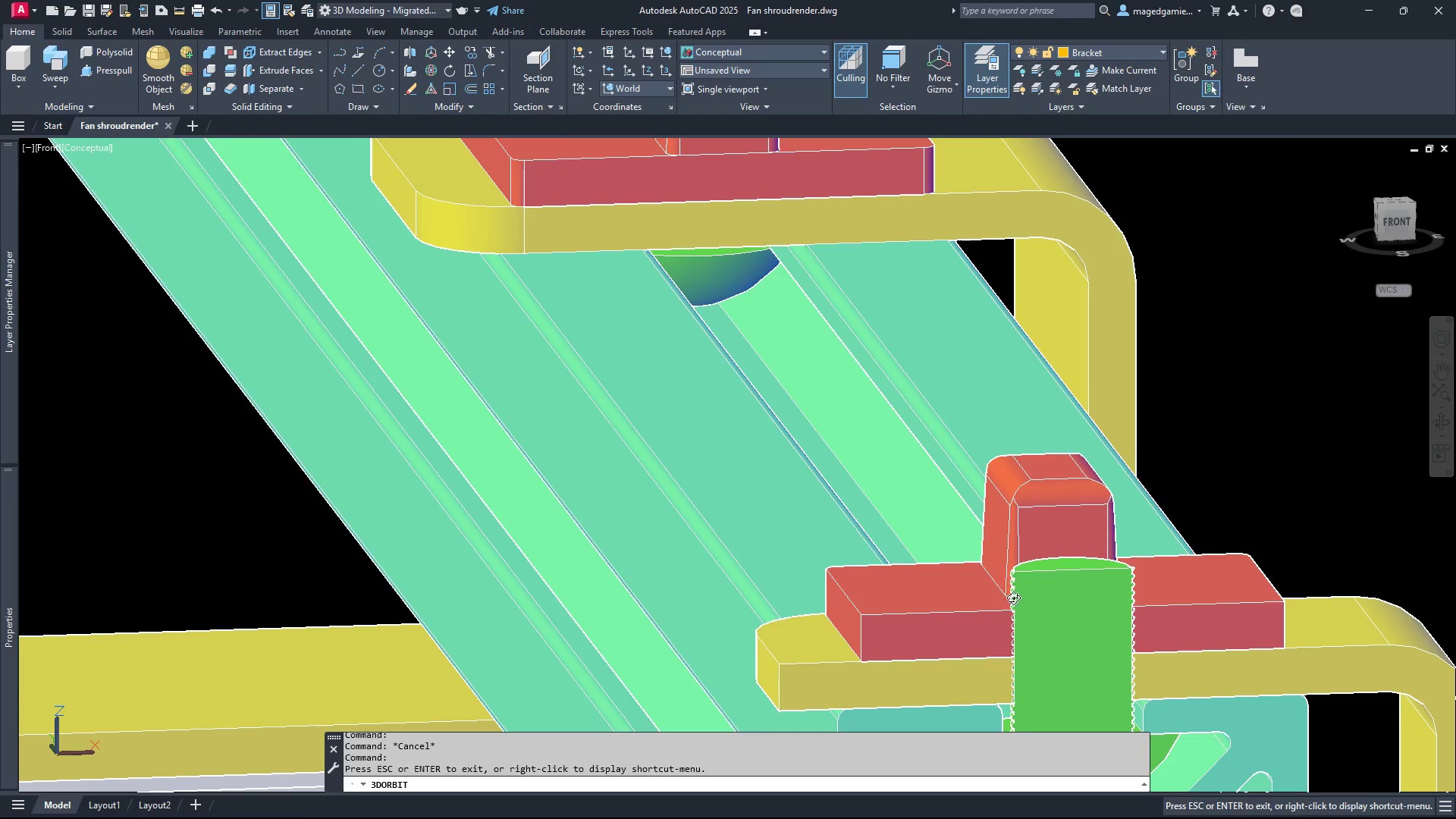 
scroll: coordinate [1038, 658], scroll_direction: up, amount: 9.0
 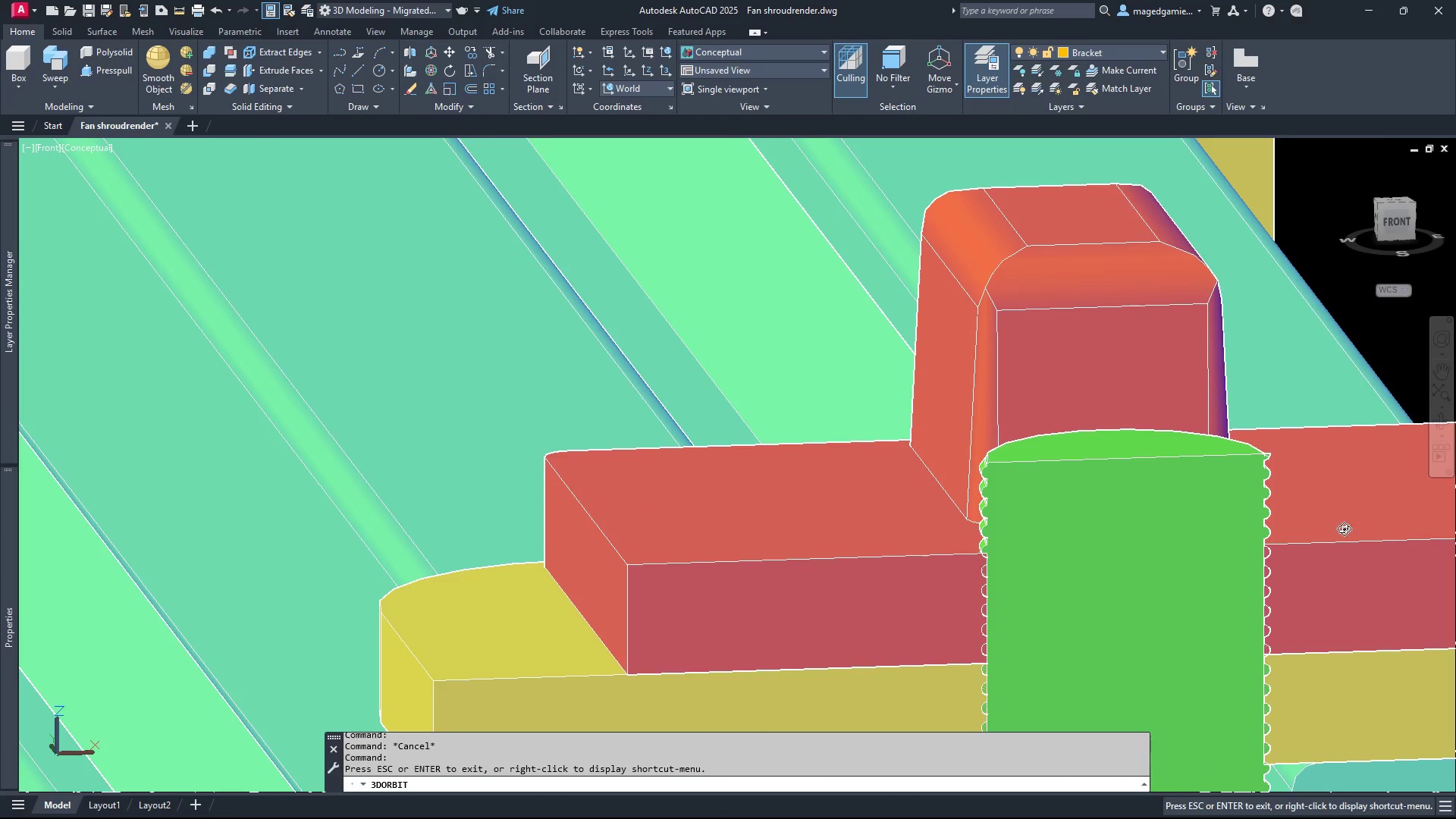 
left_click([1443, 421])
 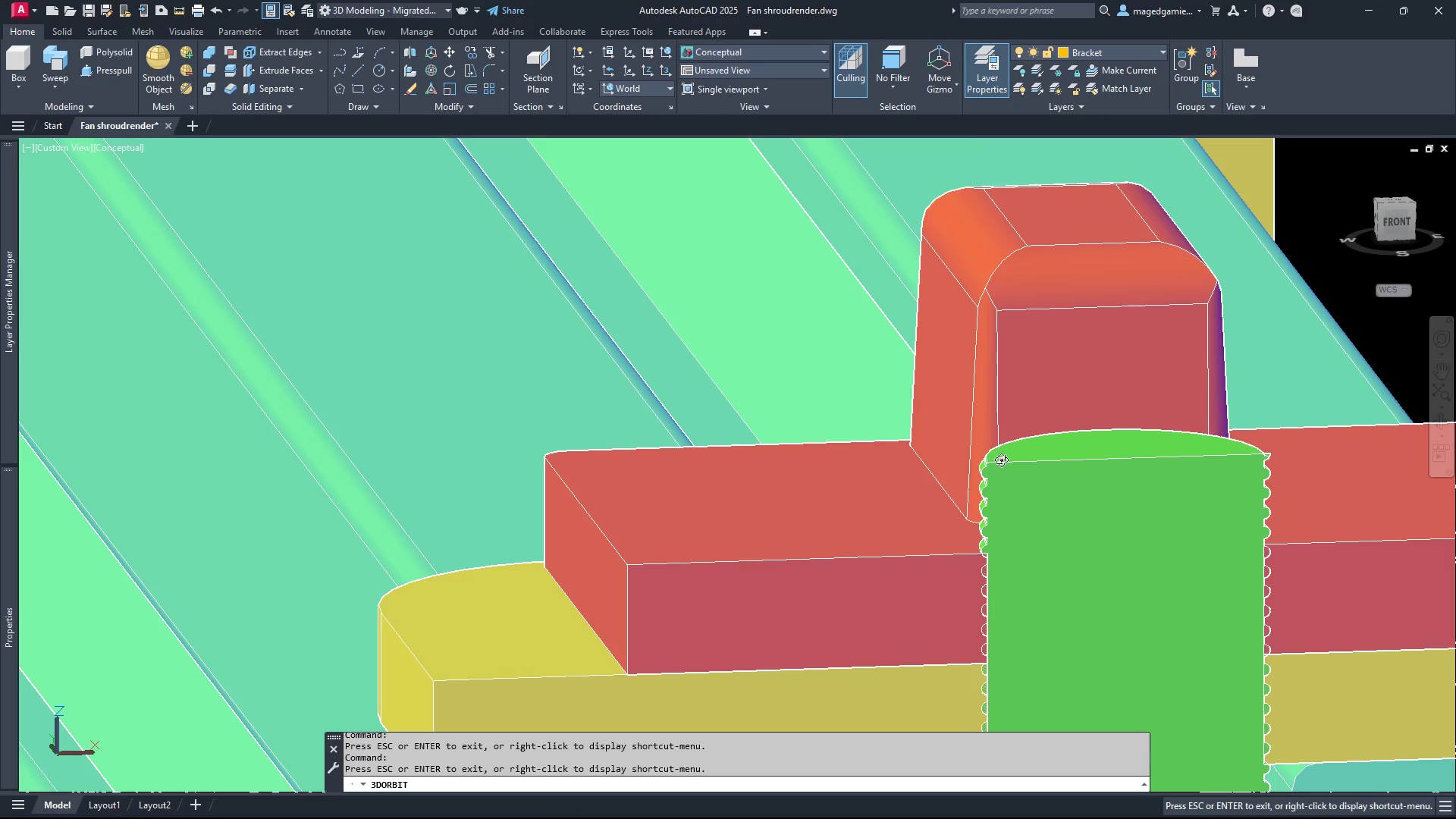 
left_click_drag(start_coordinate=[1016, 460], to_coordinate=[1068, 459])
 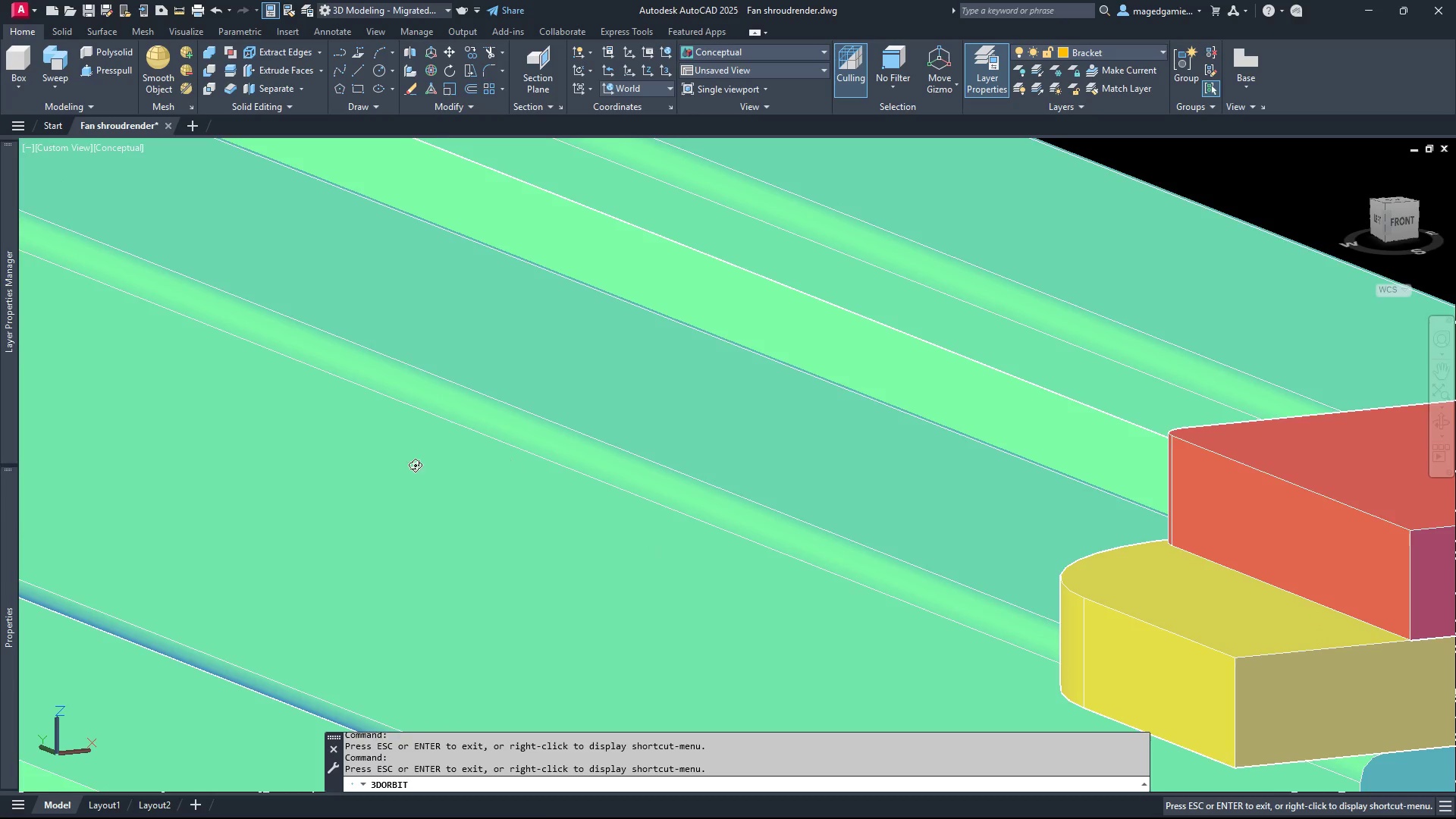 
scroll: coordinate [583, 506], scroll_direction: down, amount: 9.0
 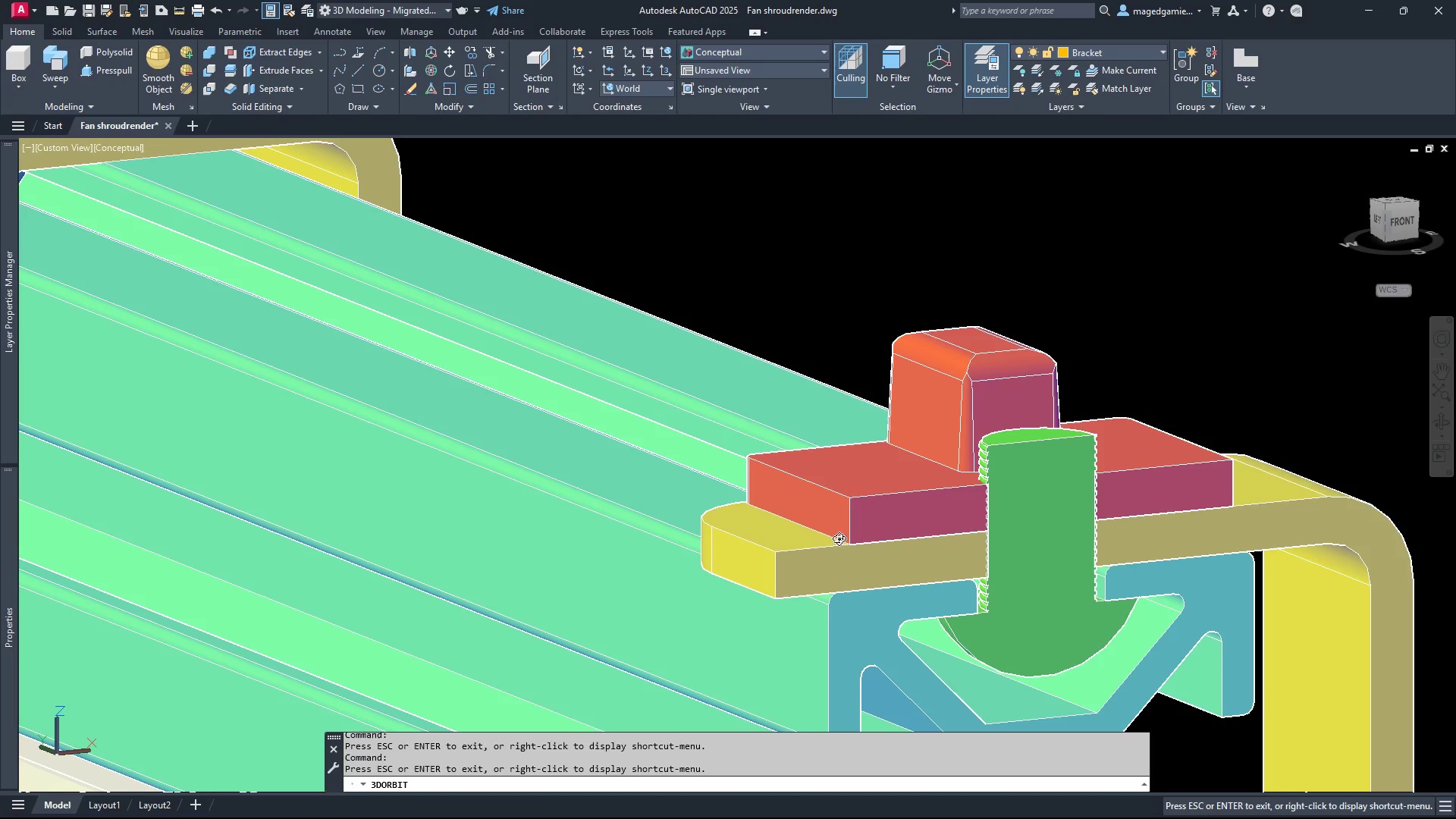 
scroll: coordinate [1015, 520], scroll_direction: up, amount: 10.0
 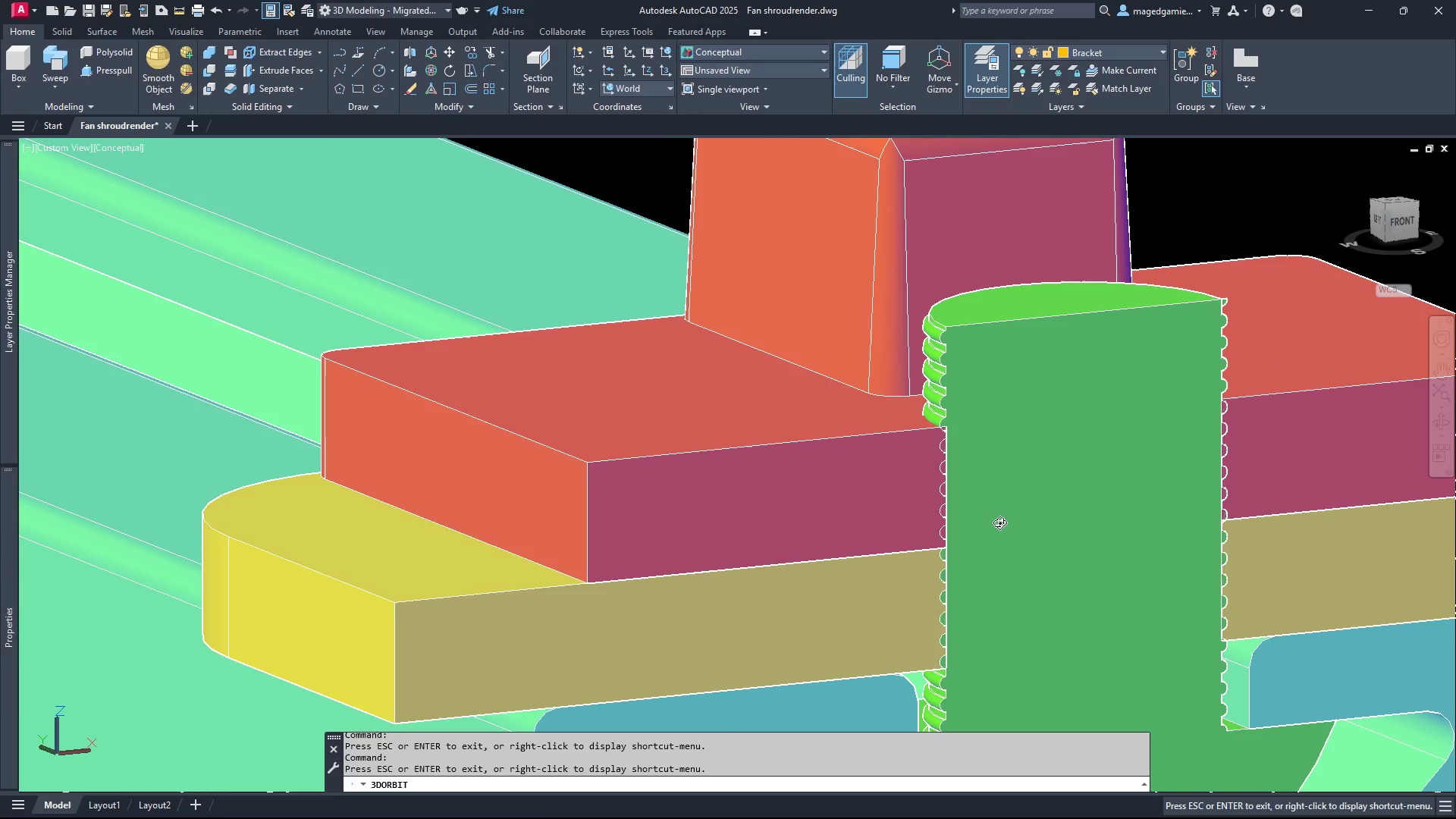 
key(Escape)
 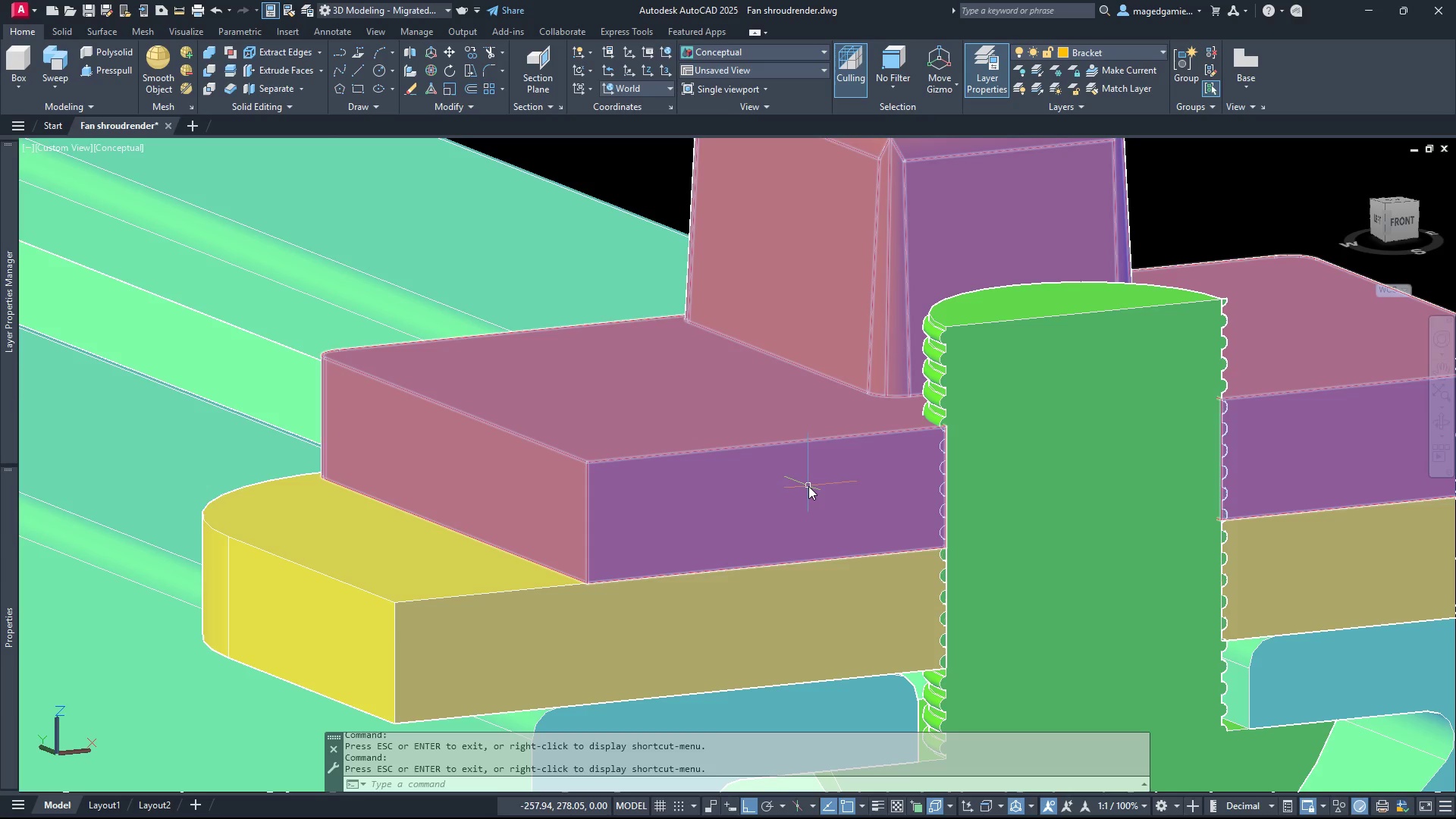 
left_click([808, 486])
 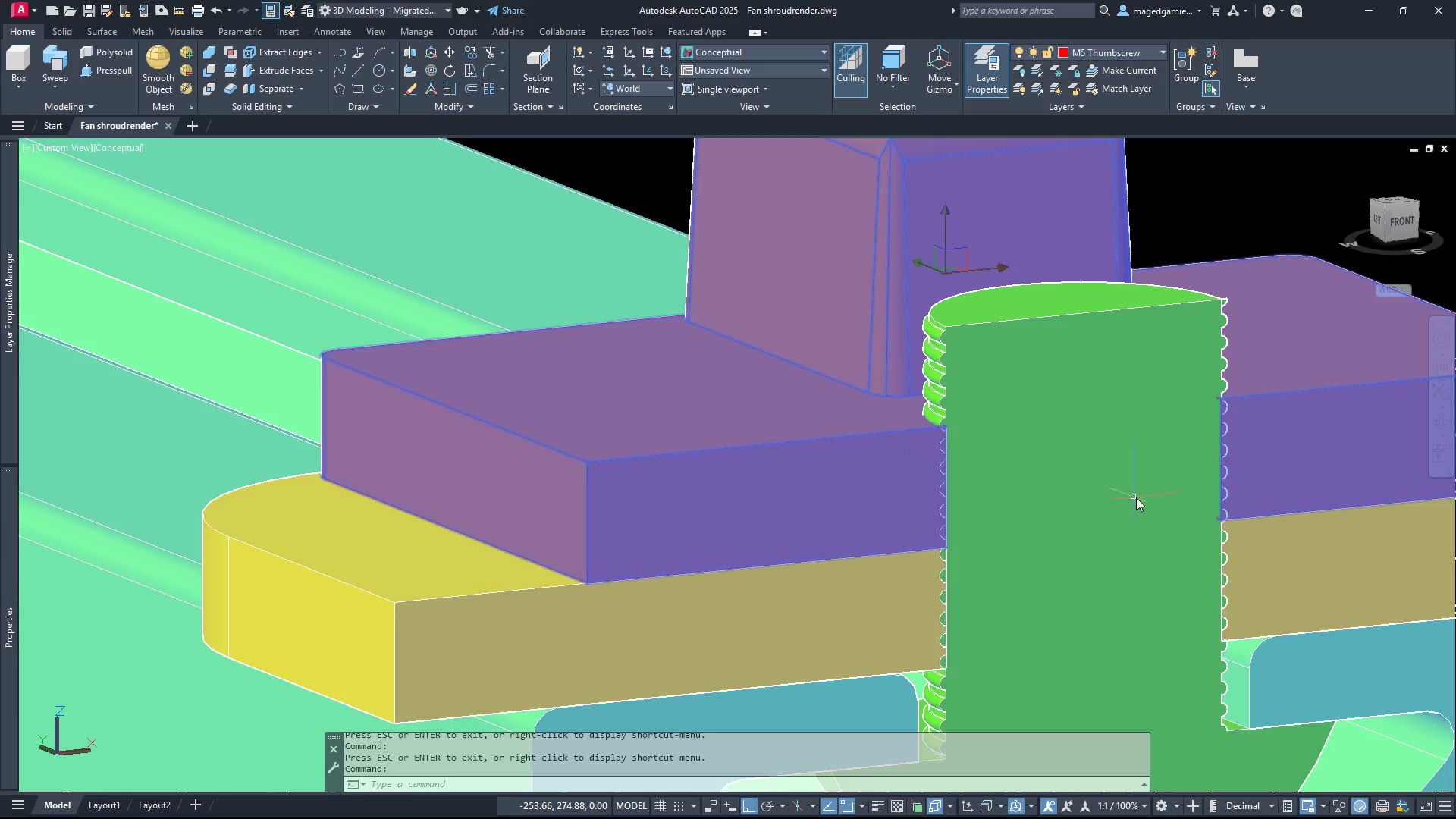 
scroll: coordinate [1136, 497], scroll_direction: down, amount: 4.0
 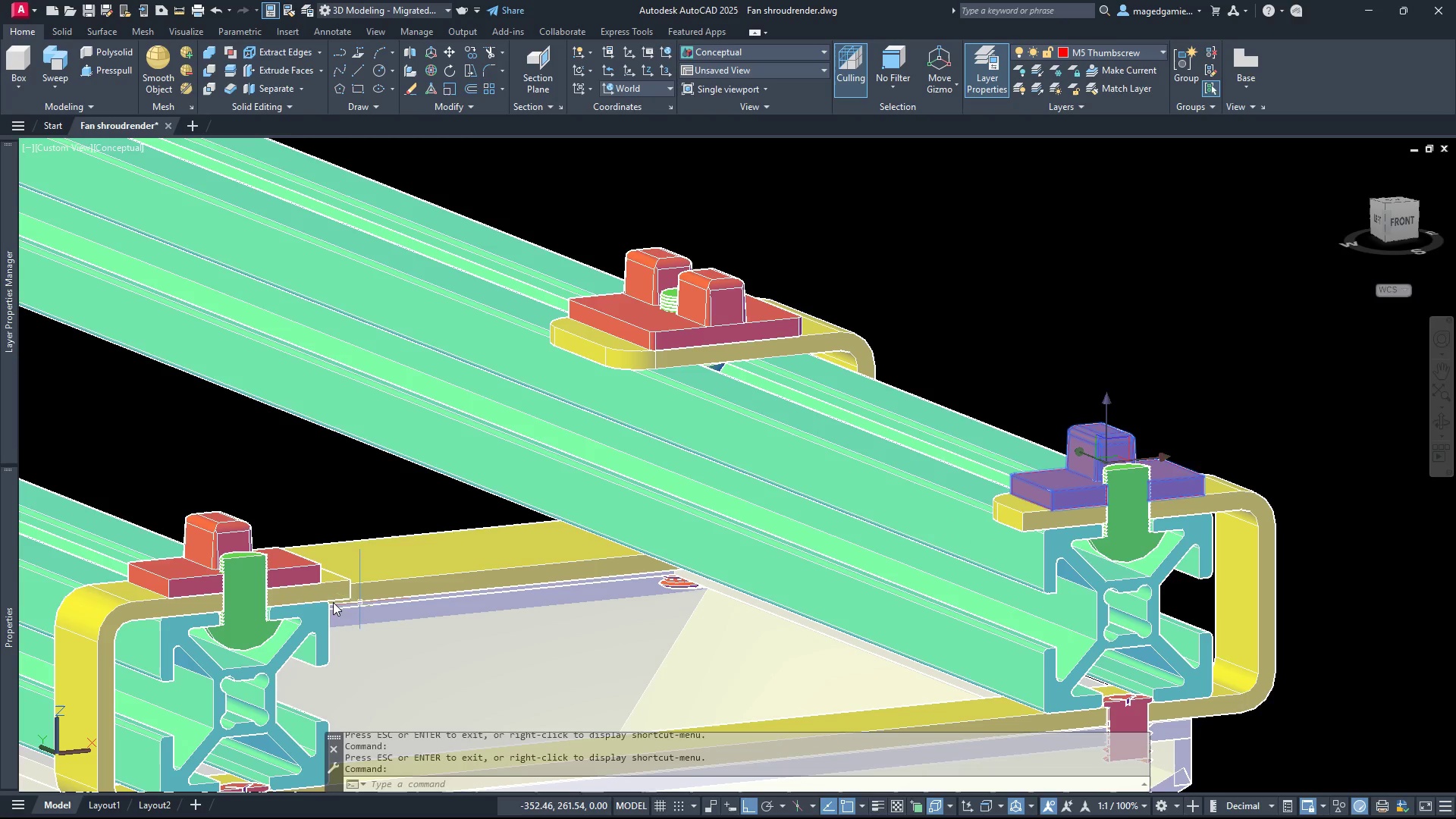 
left_click([724, 559])
 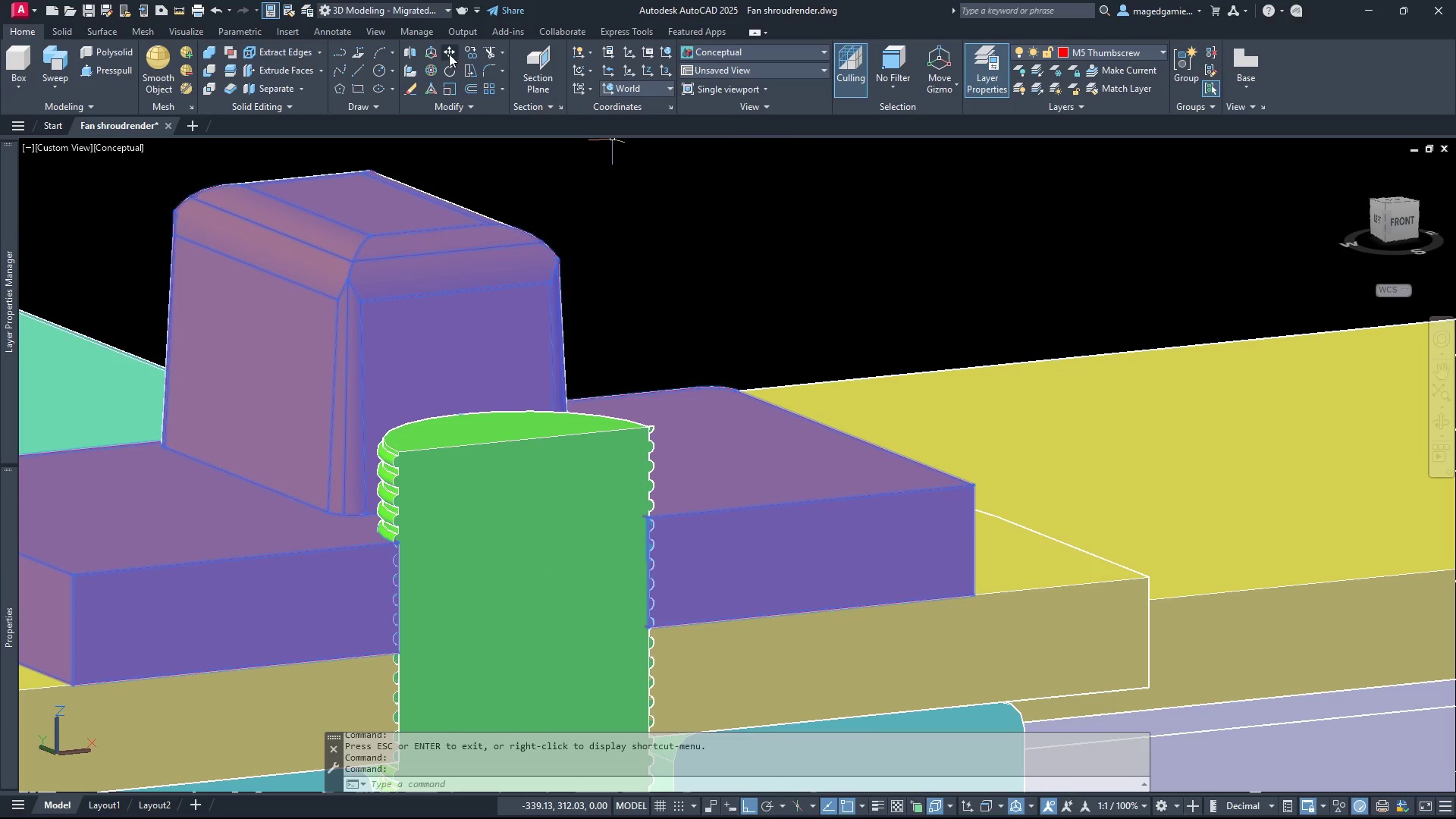 
scroll: coordinate [209, 578], scroll_direction: up, amount: 5.0
 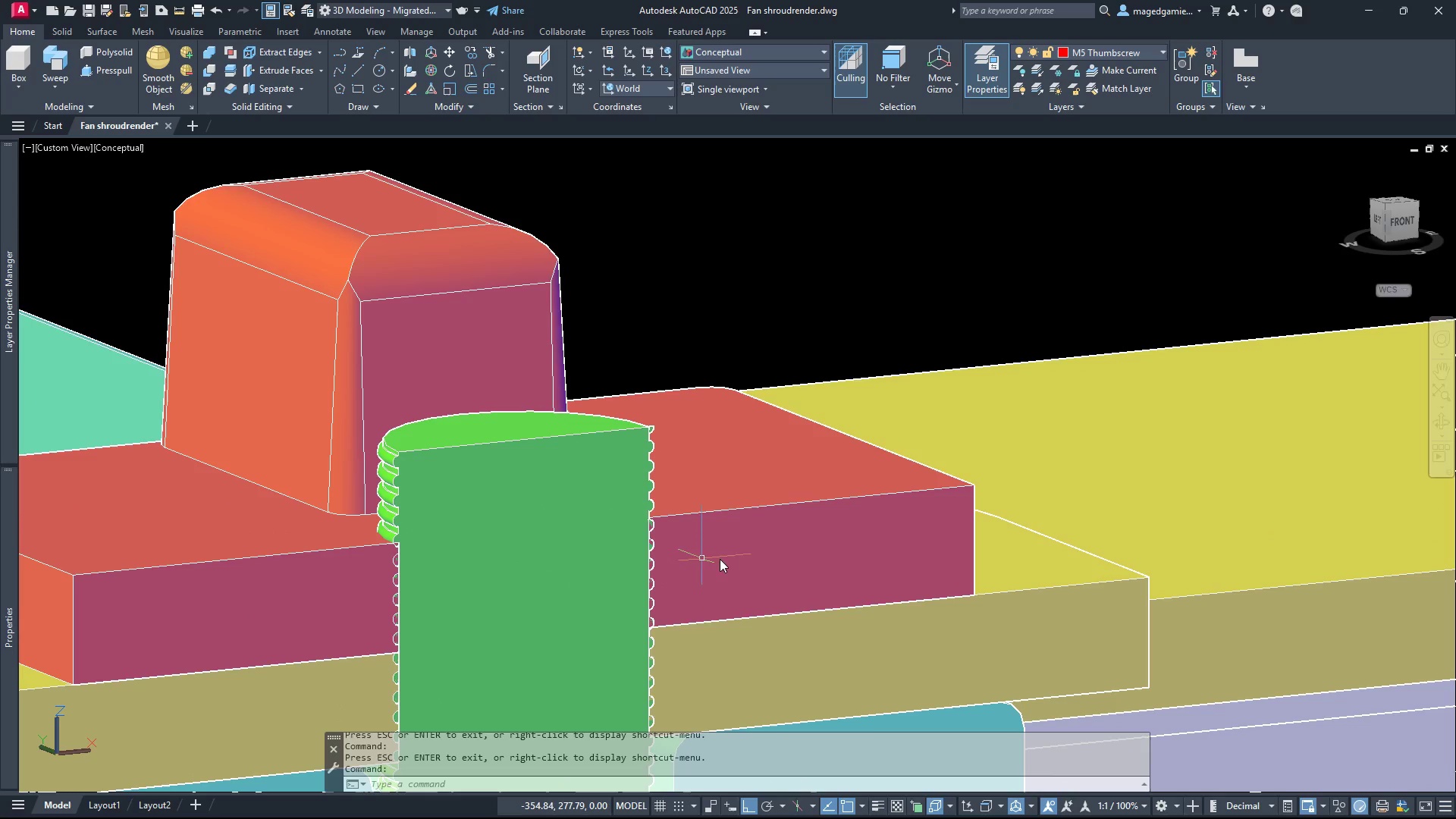 
left_click([449, 54])
 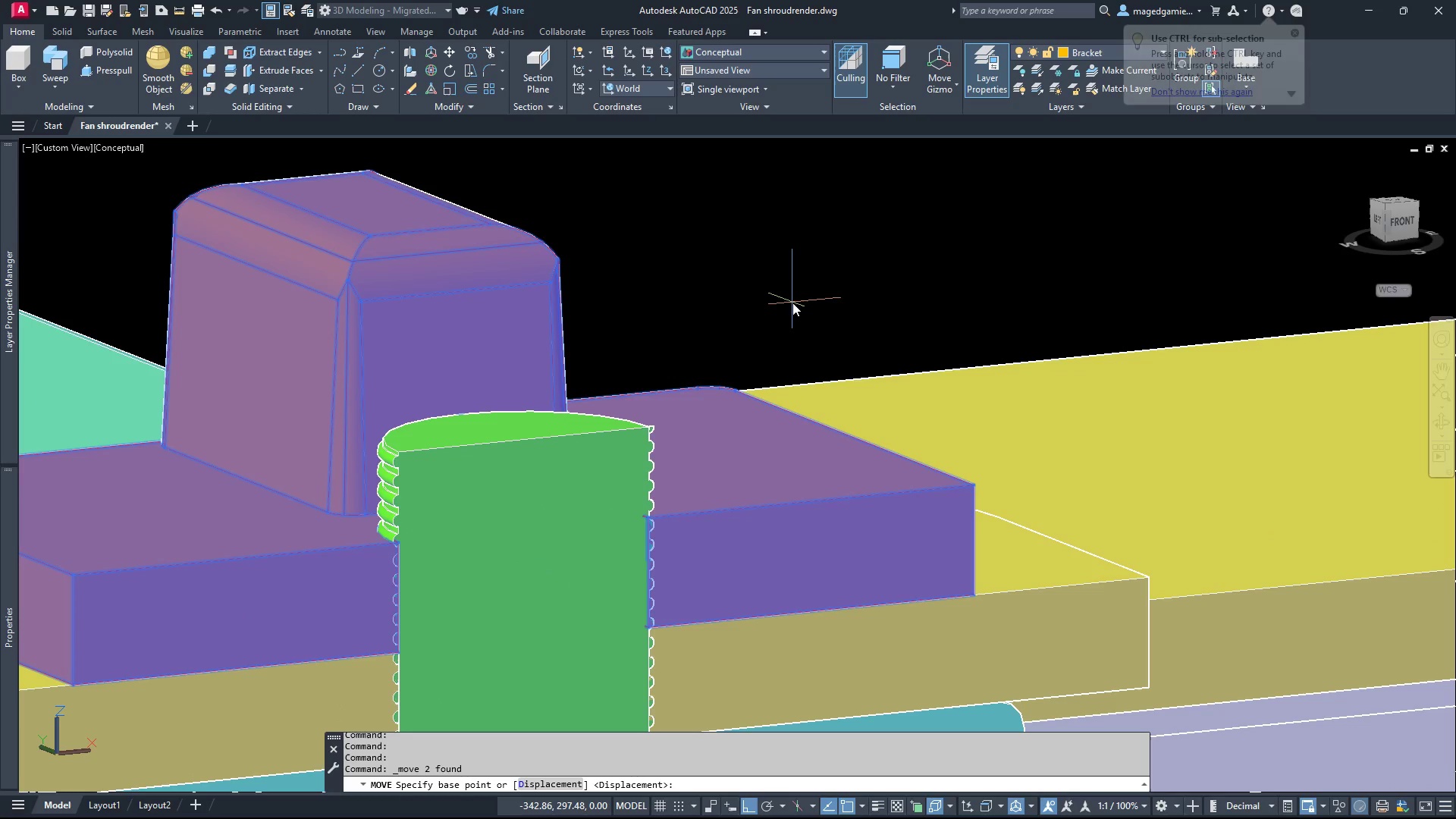 
left_click([799, 304])
 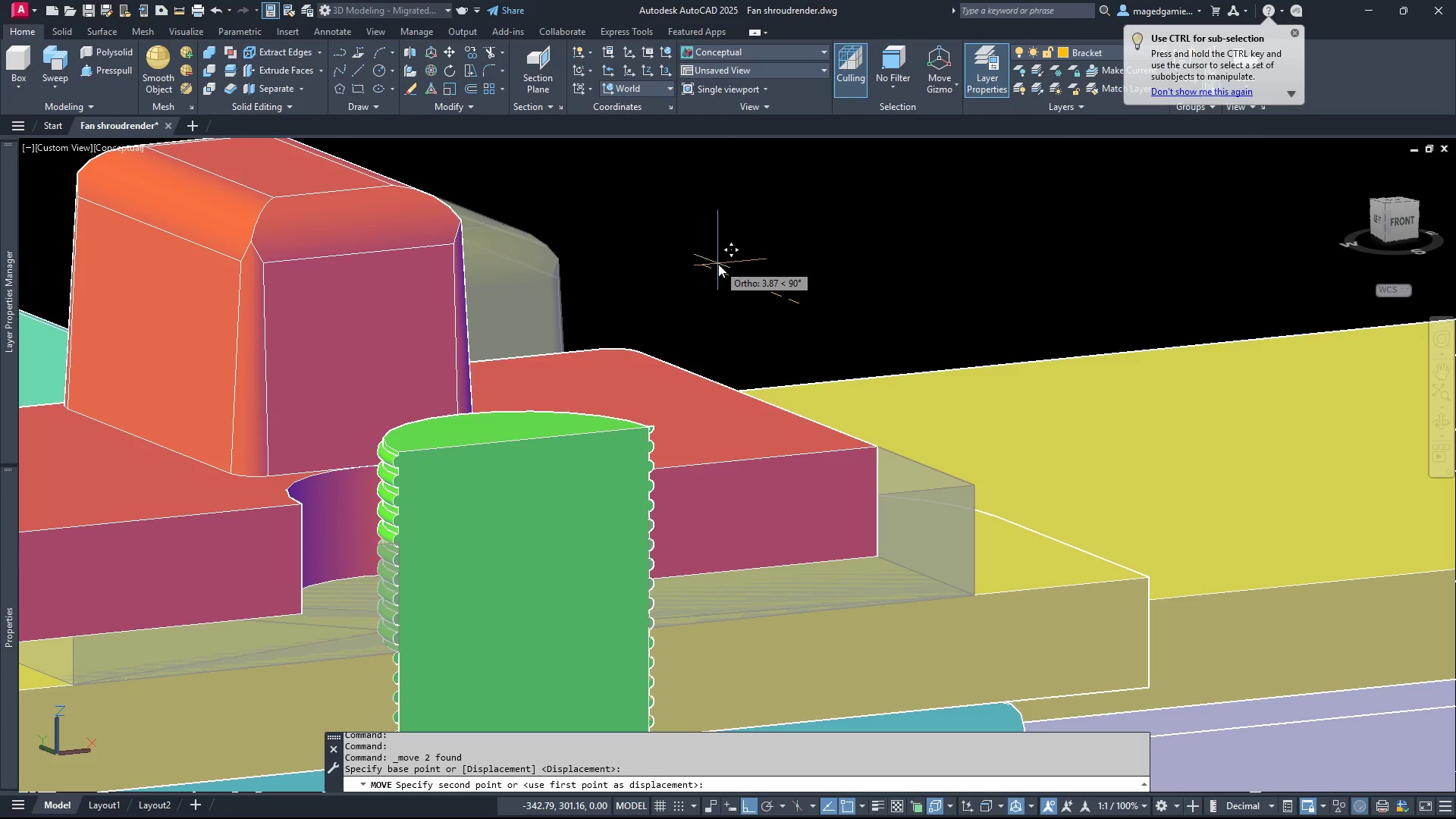 
type(.05)
 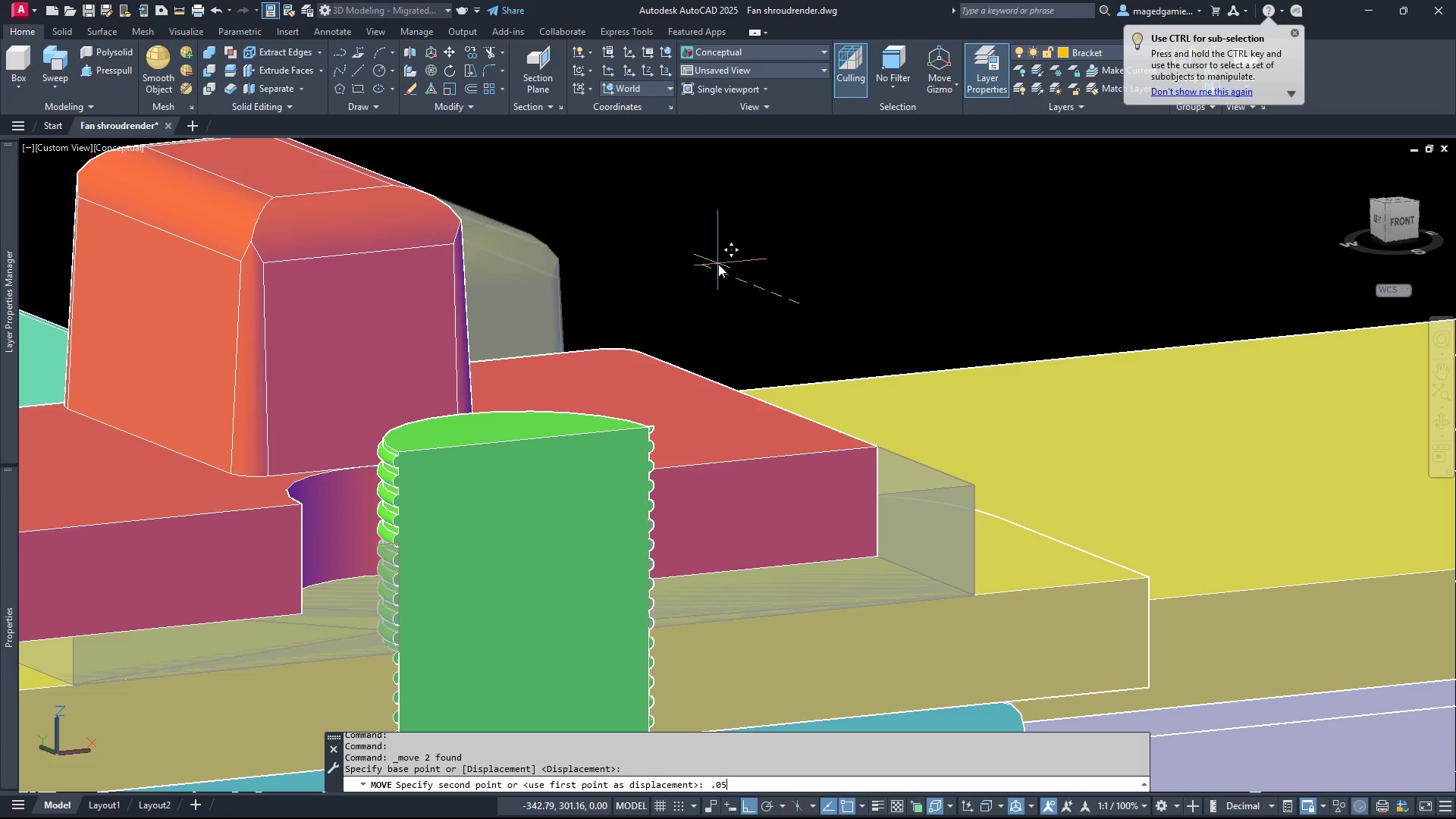 
key(Enter)
 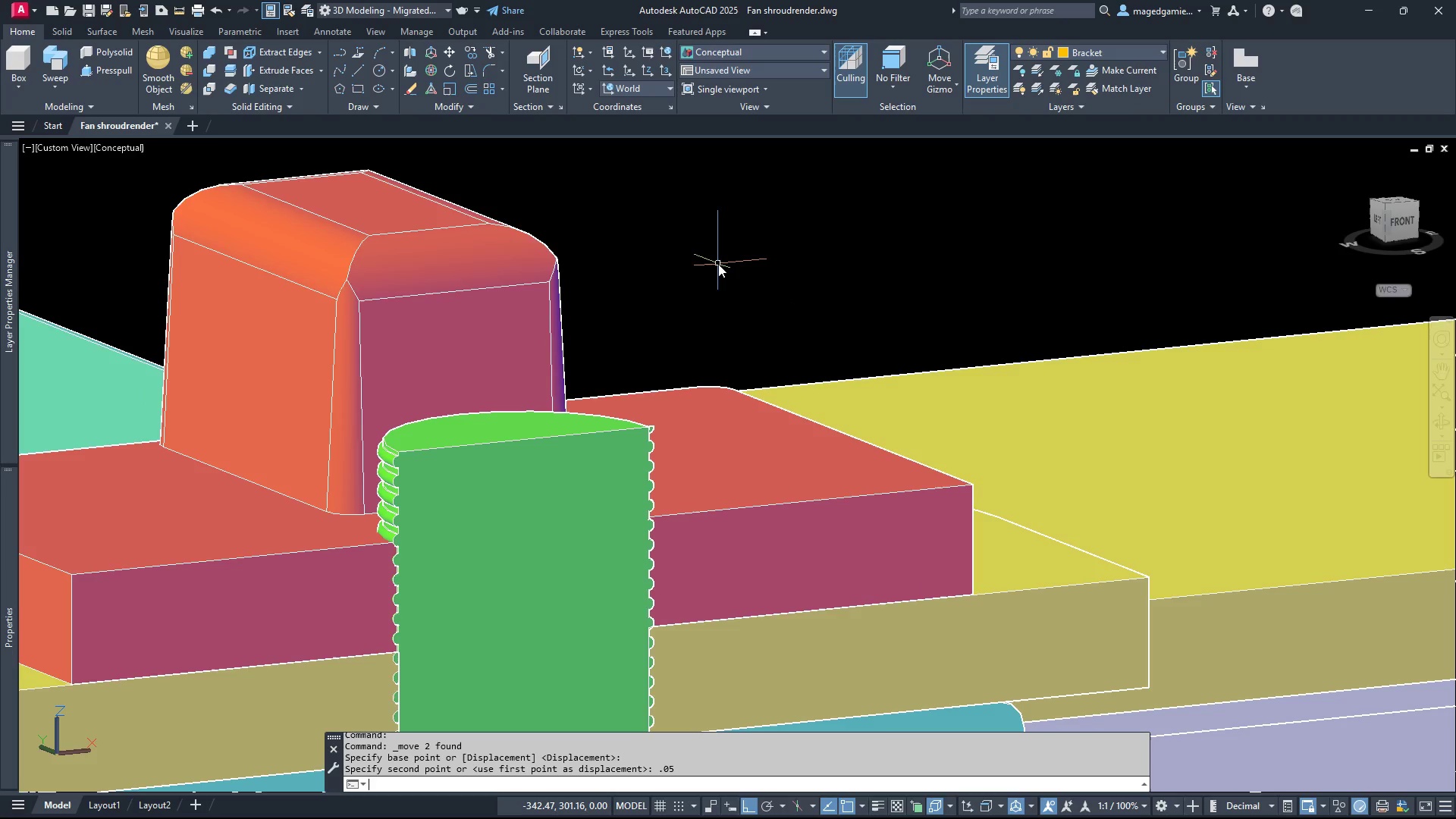 
scroll: coordinate [718, 264], scroll_direction: down, amount: 2.0
 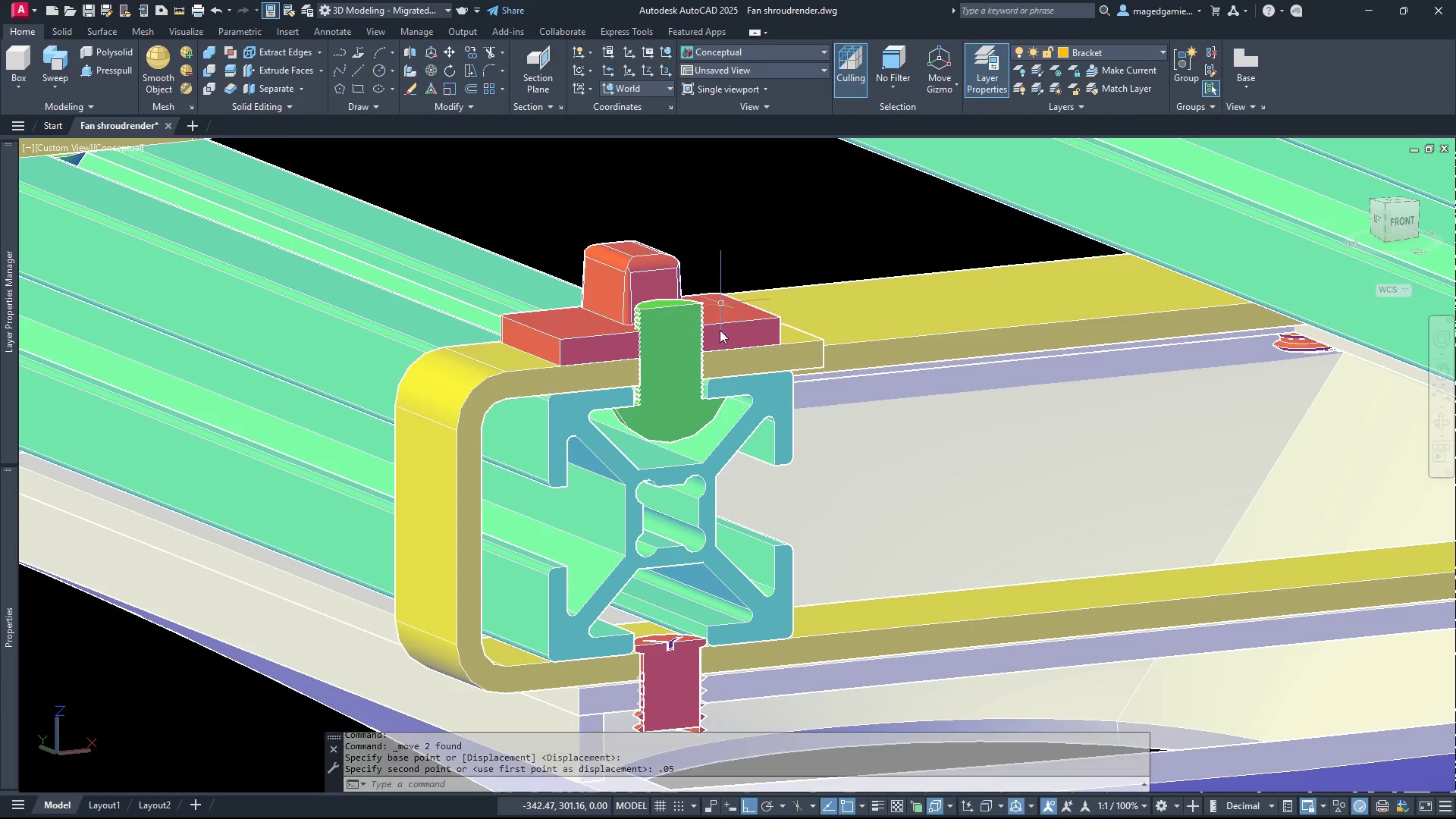 
scroll: coordinate [688, 454], scroll_direction: up, amount: 3.0
 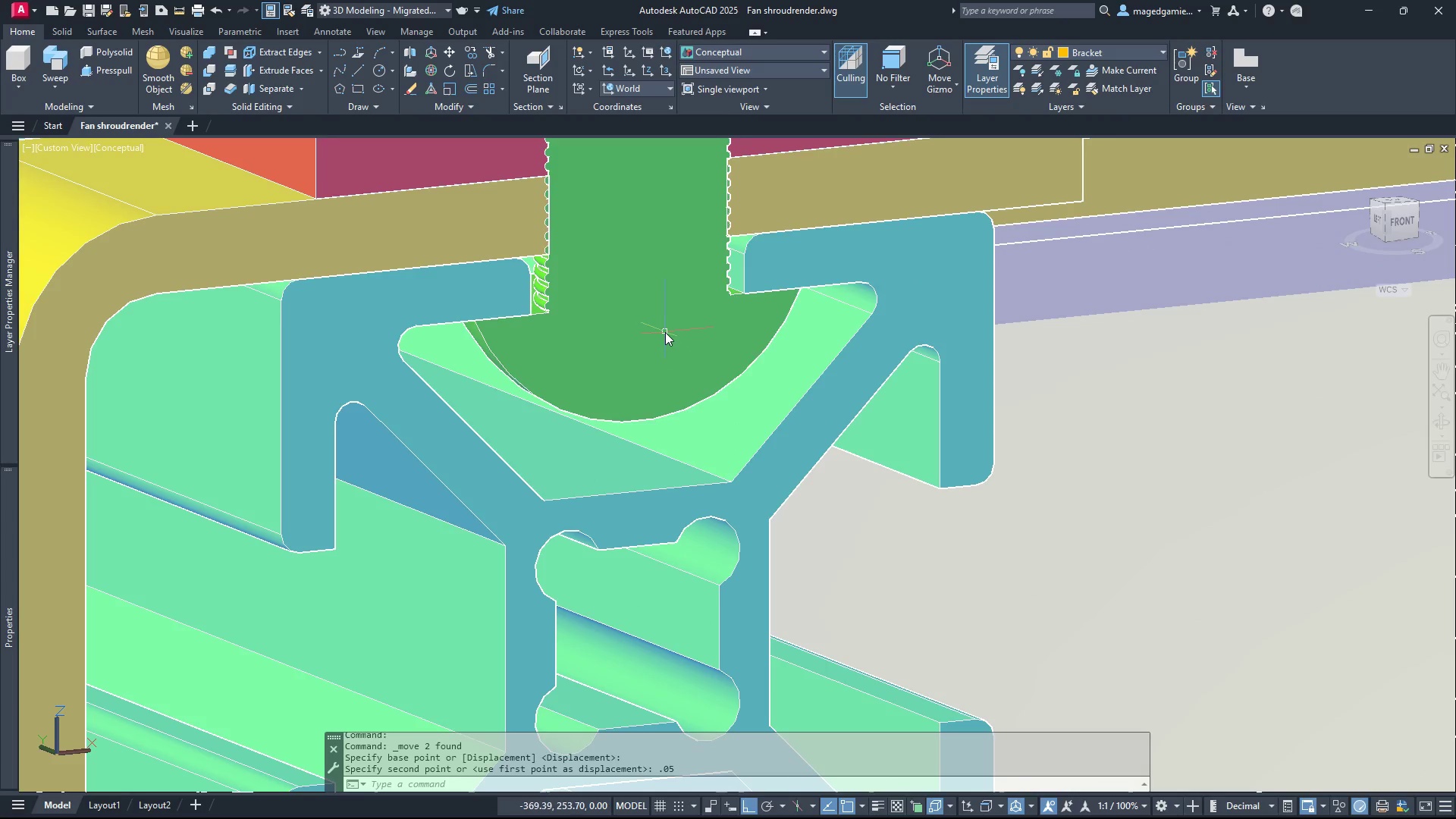 
scroll: coordinate [664, 378], scroll_direction: down, amount: 3.0
 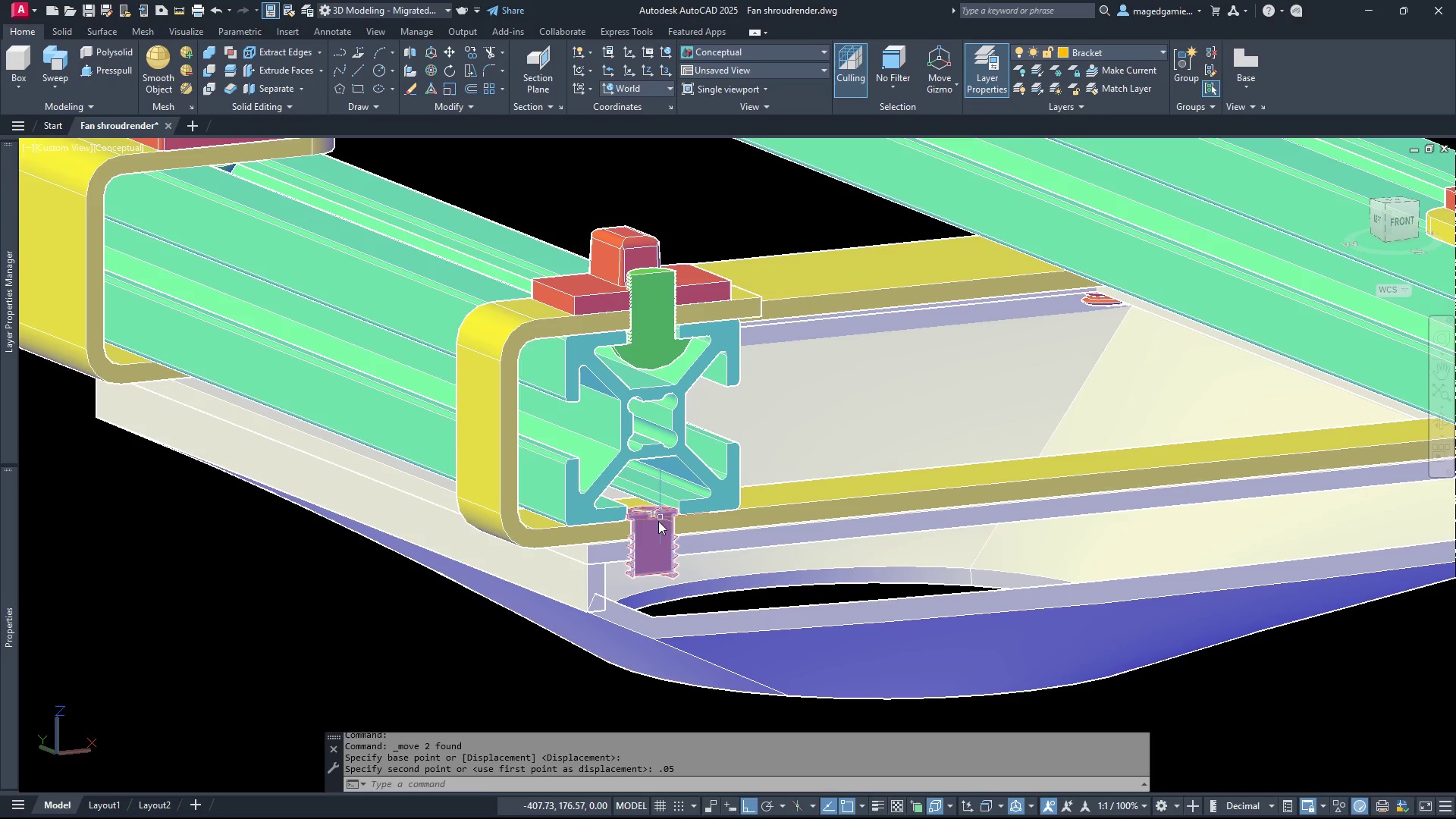 
scroll: coordinate [690, 607], scroll_direction: up, amount: 5.0
 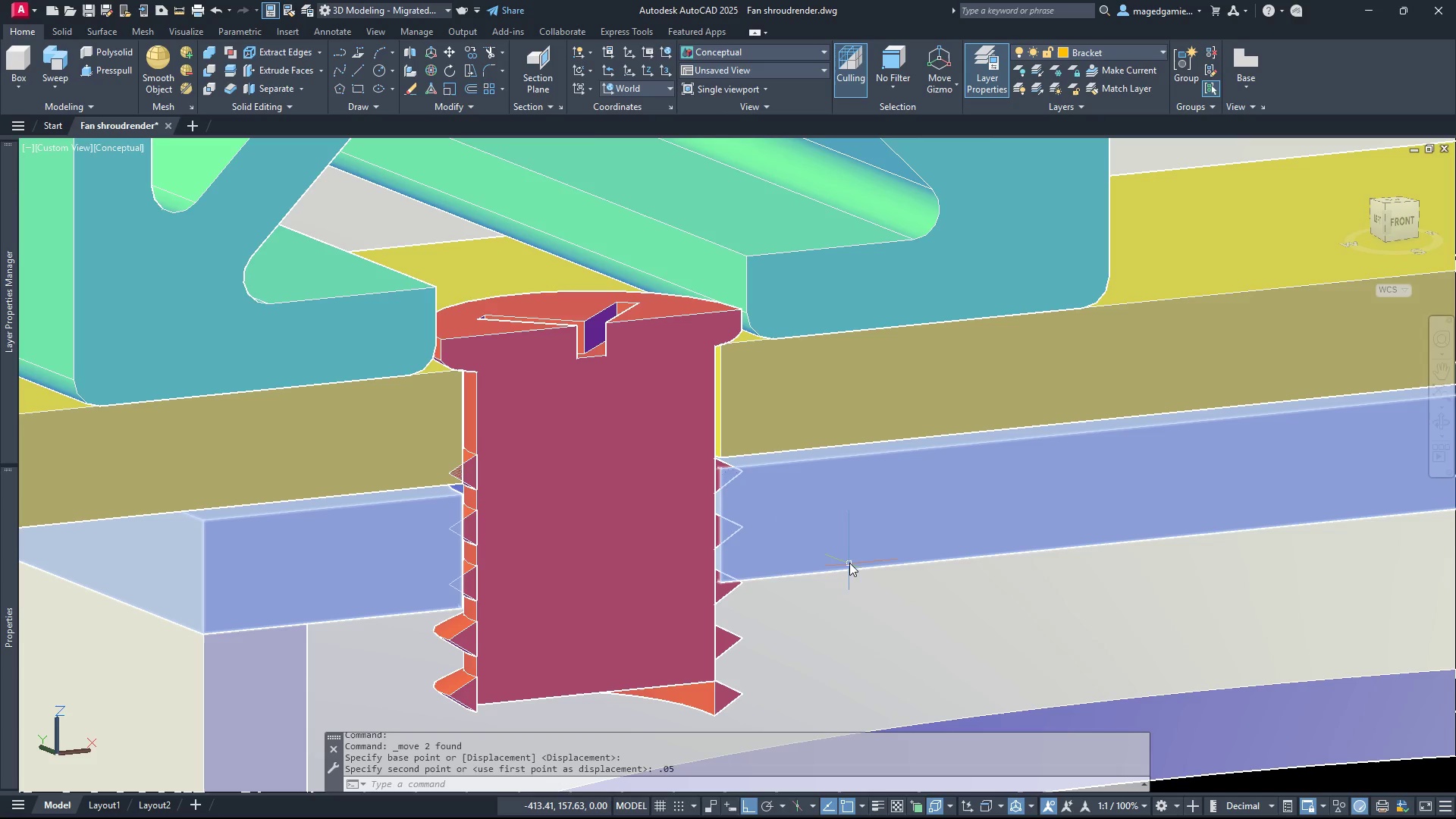 
key(Escape)
 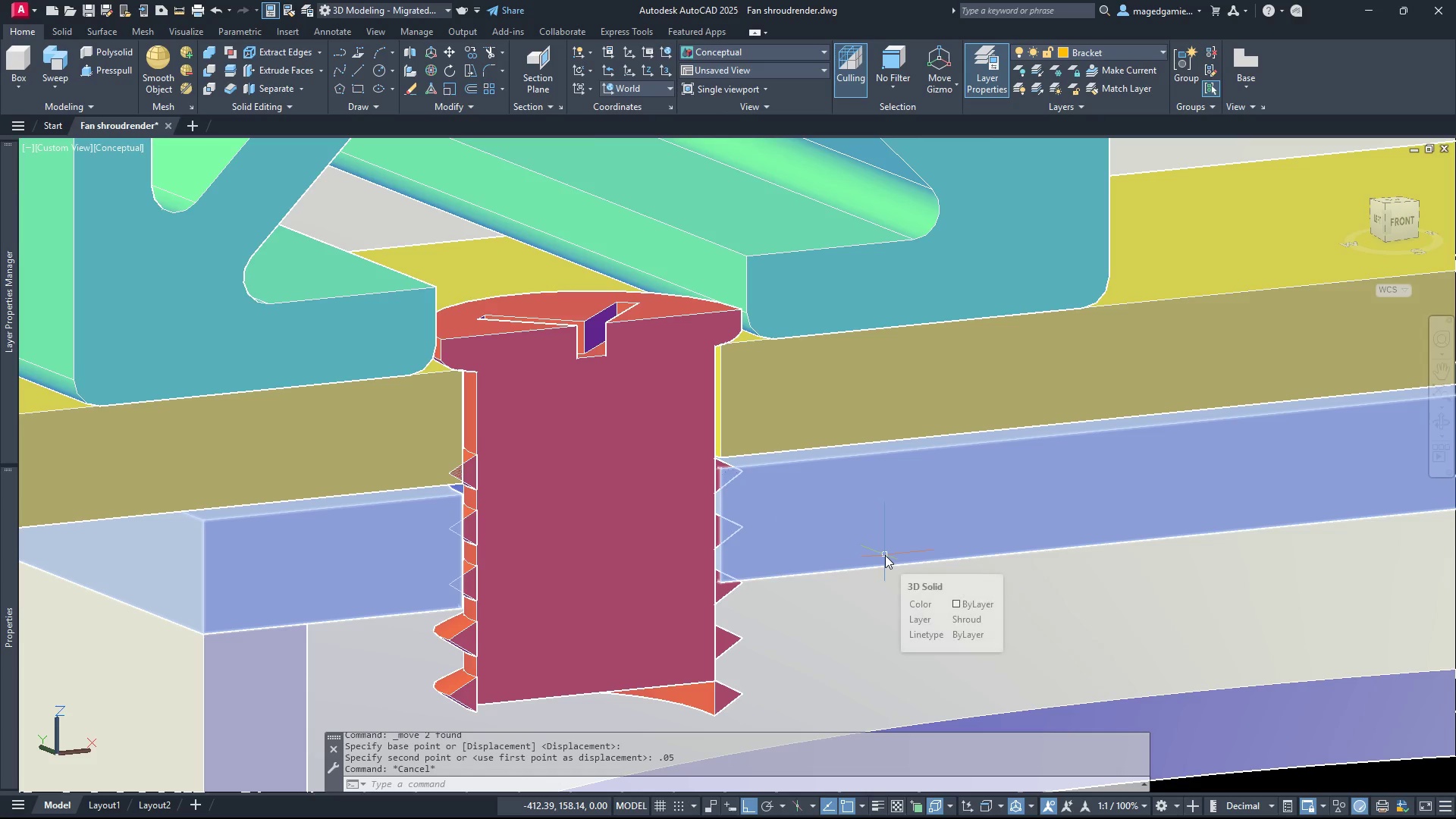 
left_click([885, 555])
 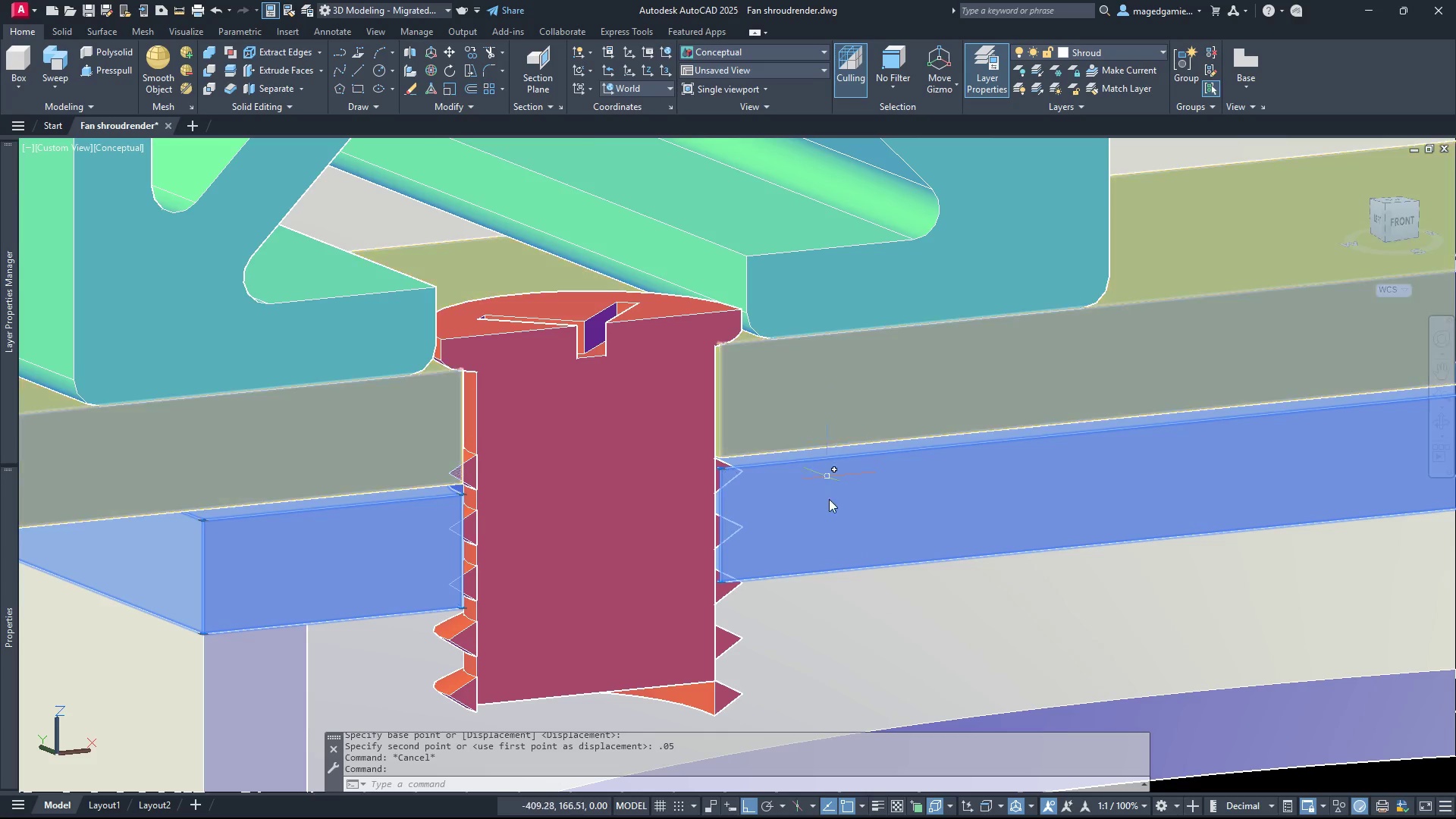 
scroll: coordinate [774, 440], scroll_direction: down, amount: 3.0
 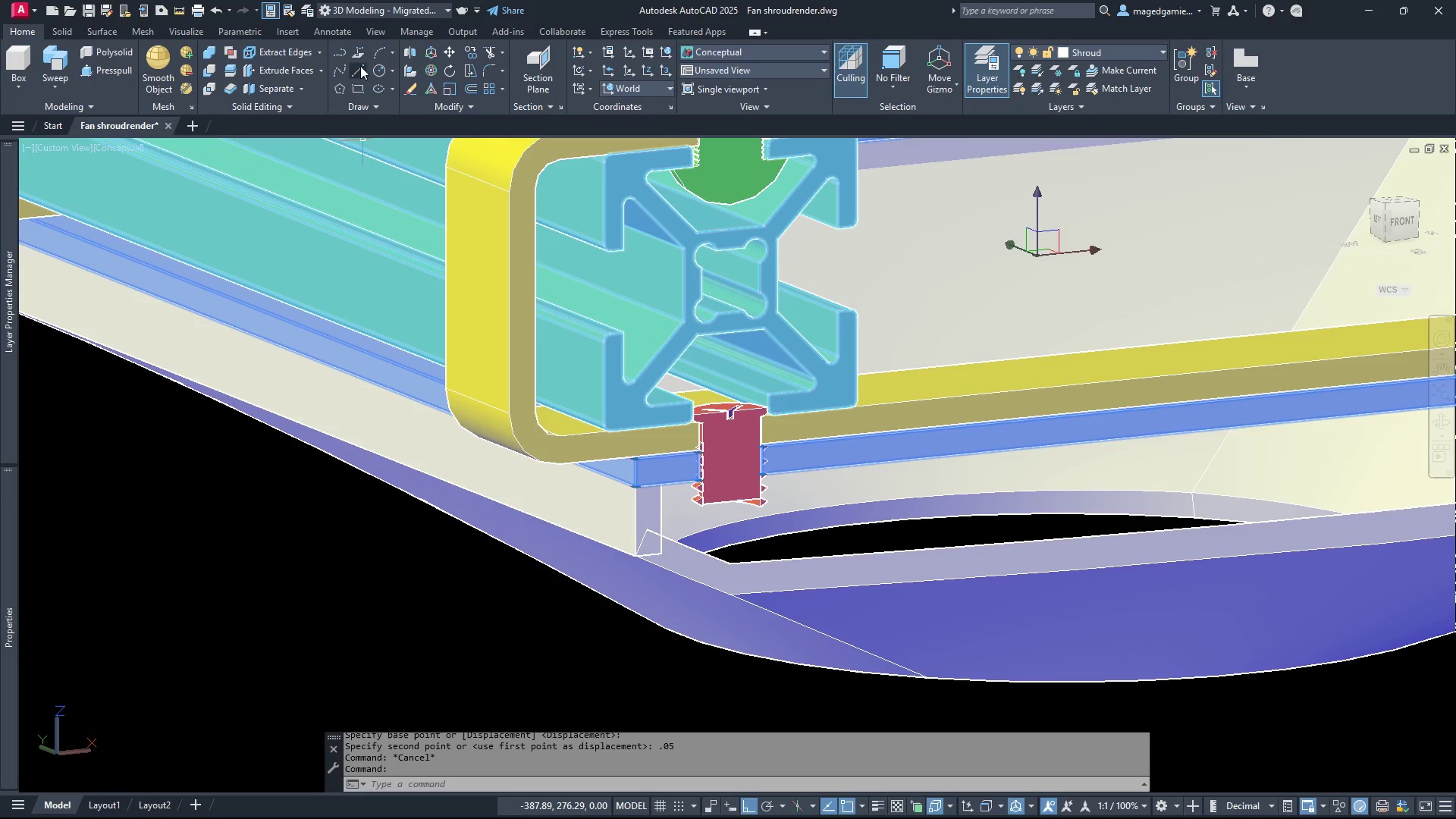 
left_click([447, 50])
 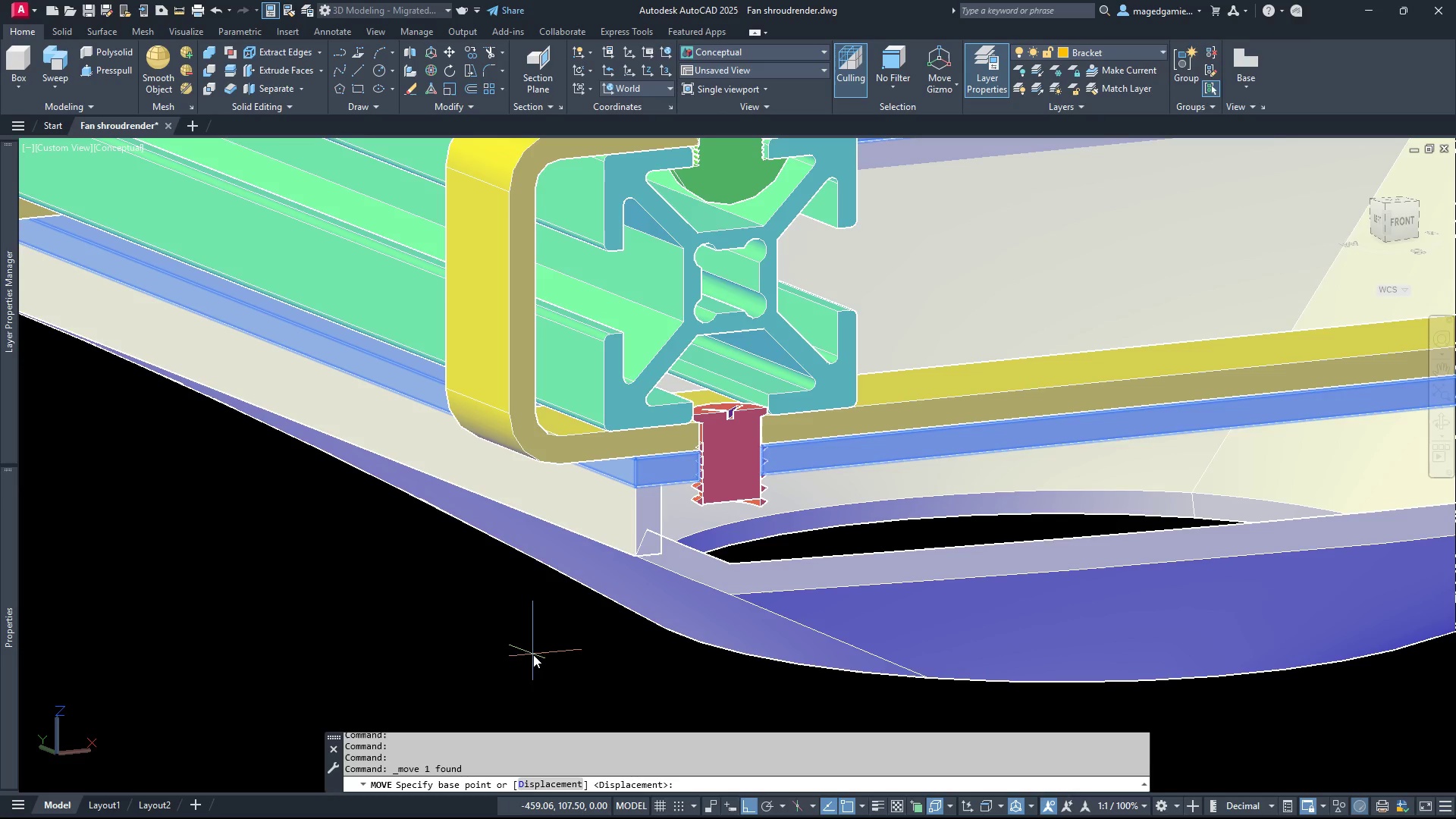 
left_click([526, 643])
 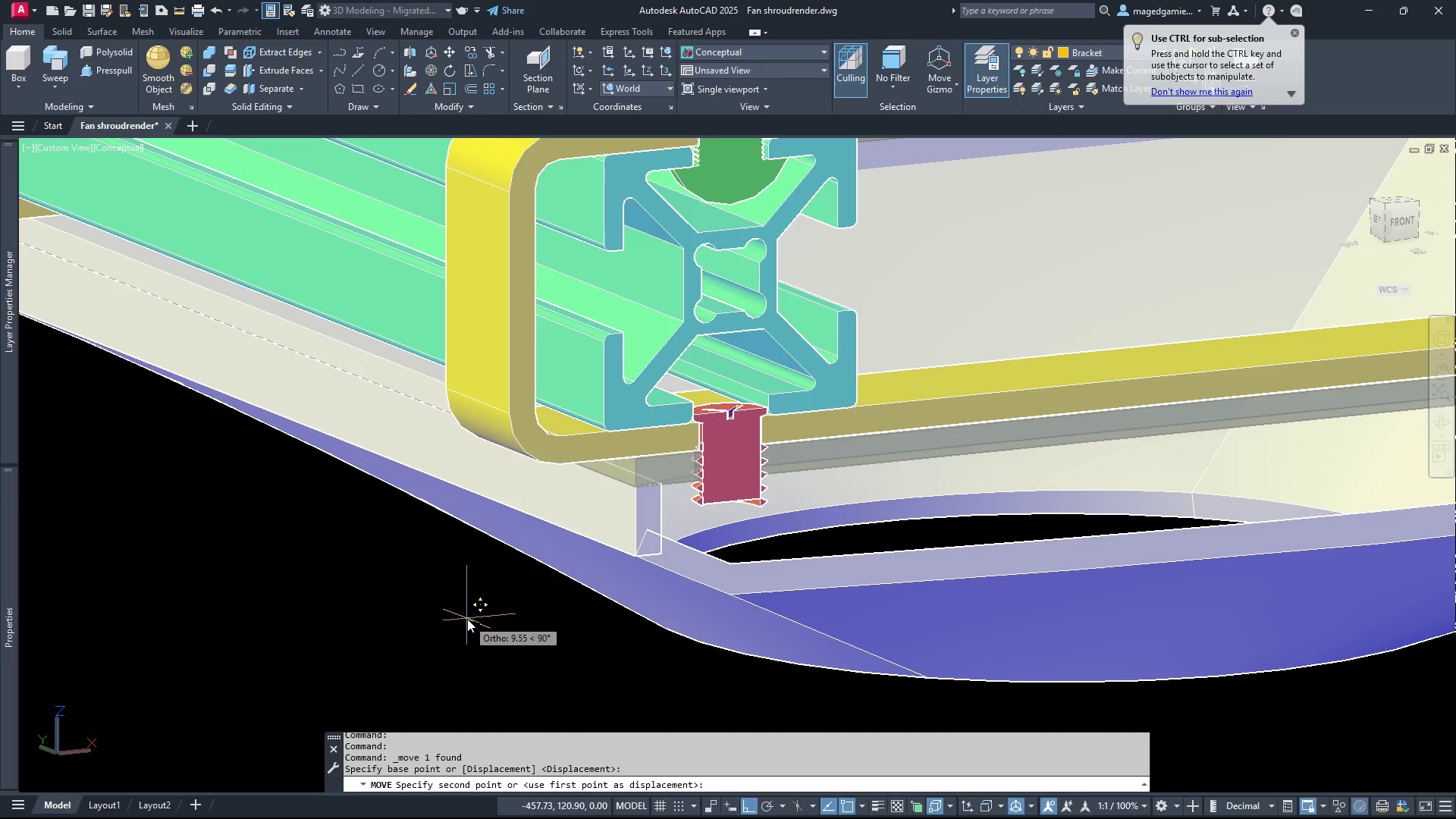 
type(.05)
 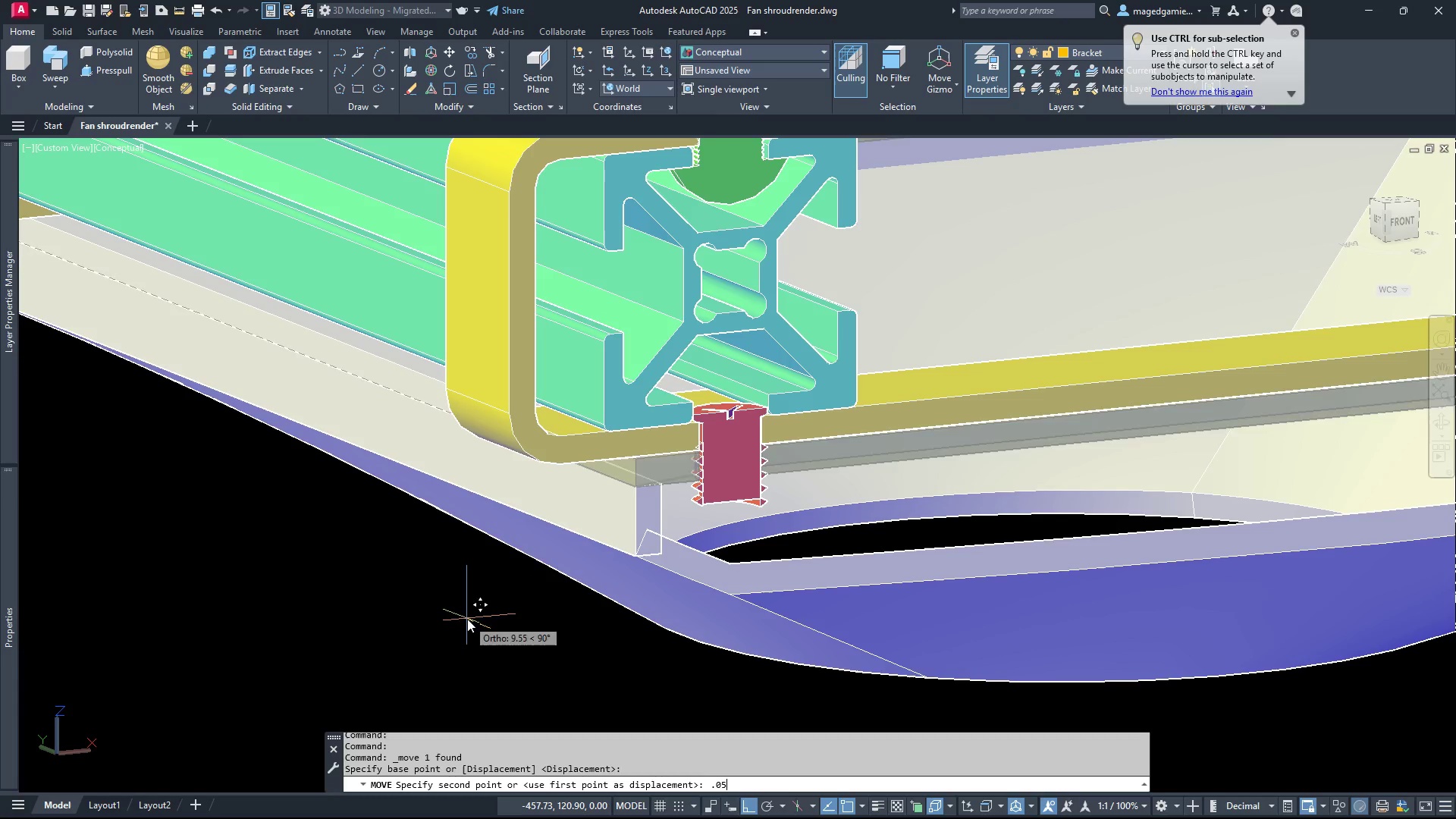 
key(Enter)
 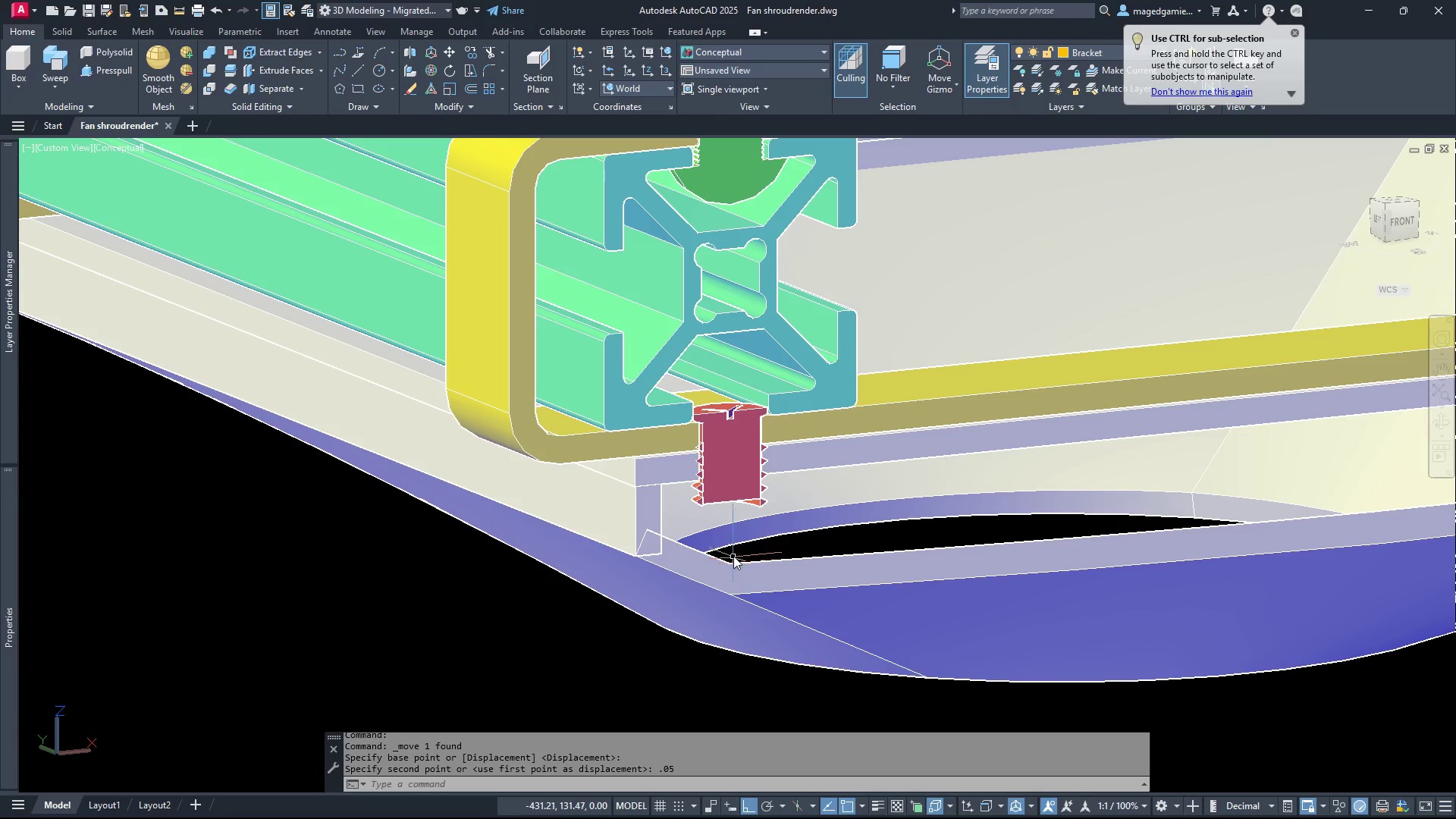 
scroll: coordinate [631, 529], scroll_direction: down, amount: 2.0
 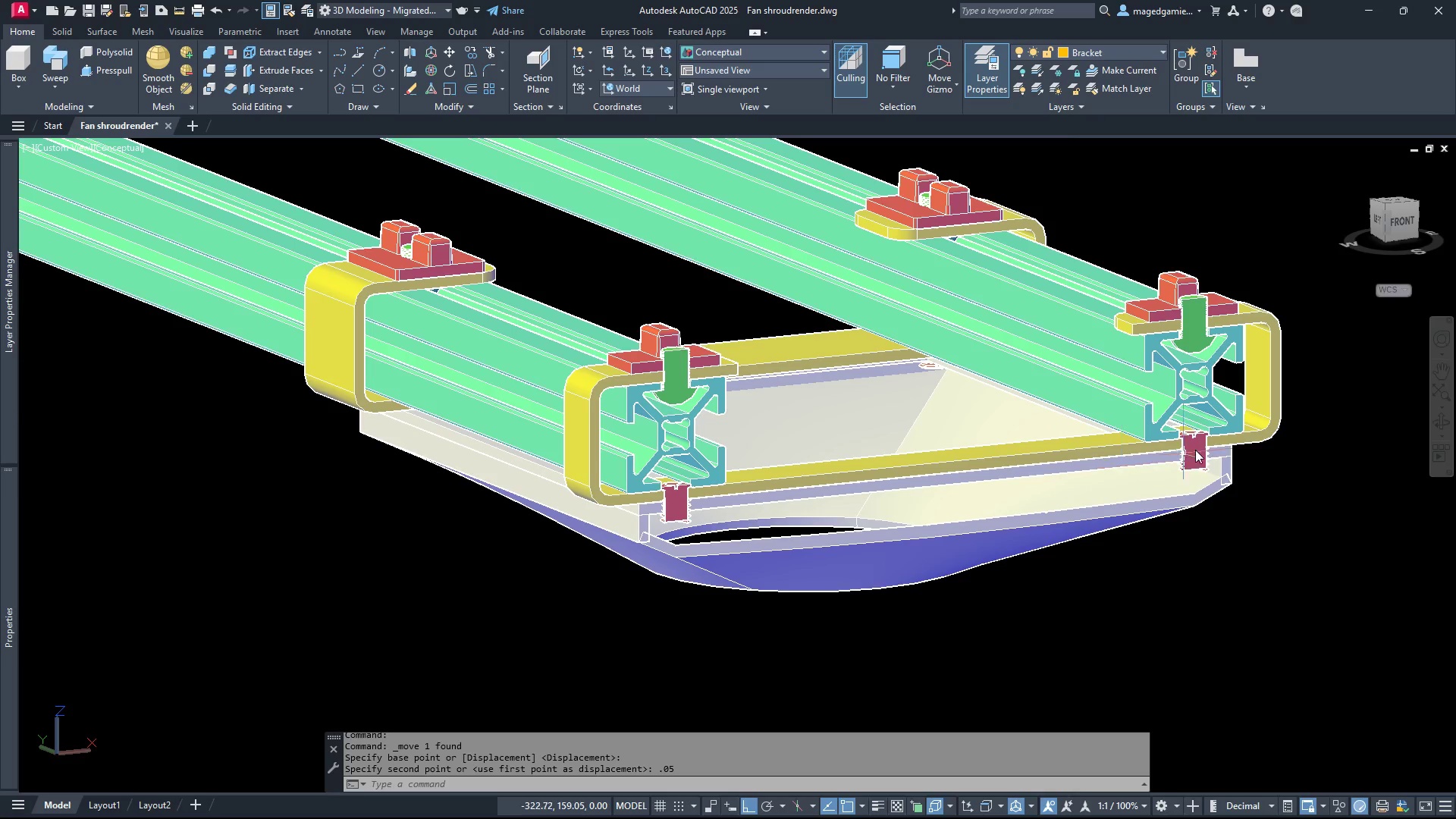 
scroll: coordinate [1226, 443], scroll_direction: up, amount: 2.0
 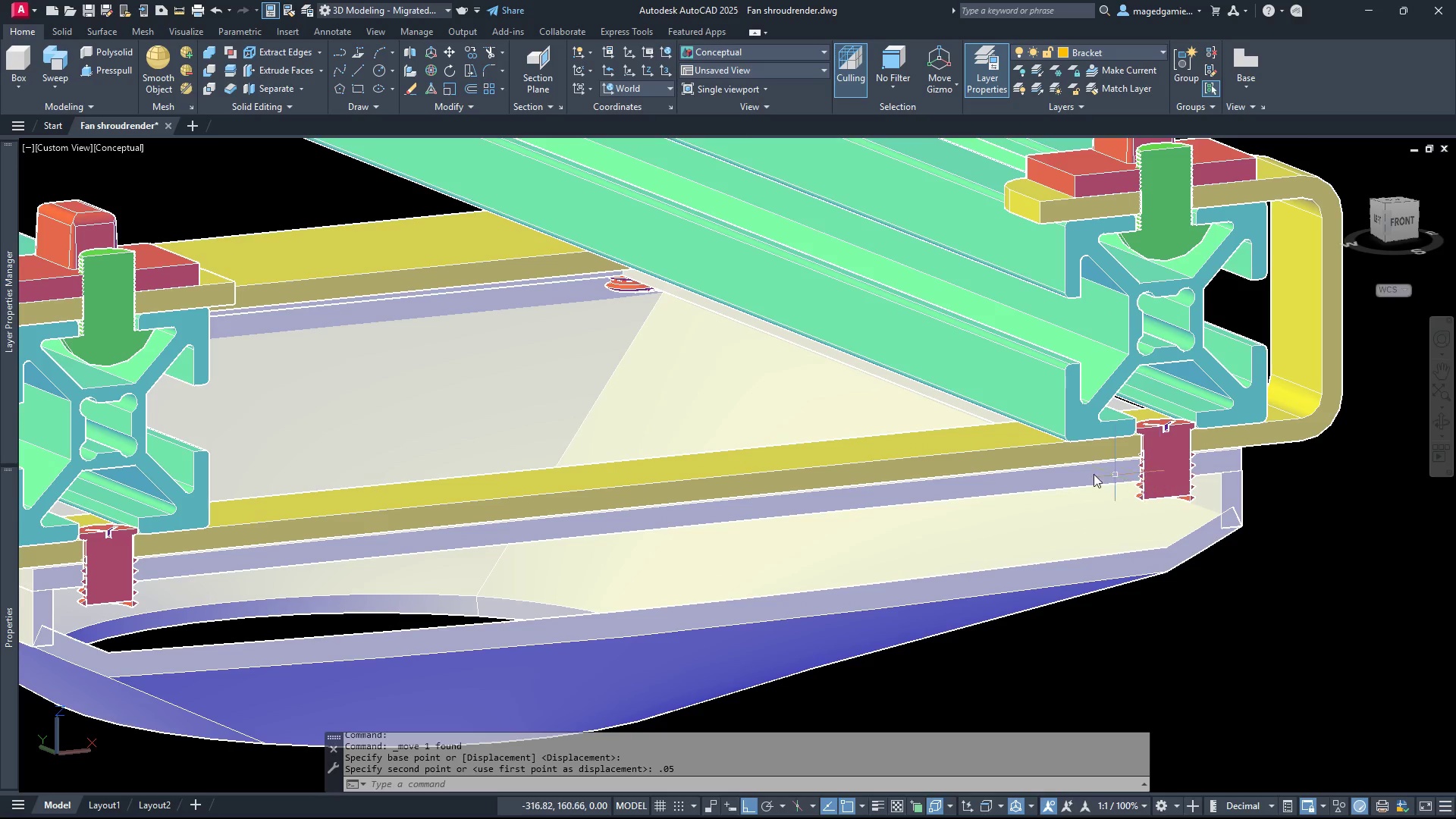 
key(Escape)
 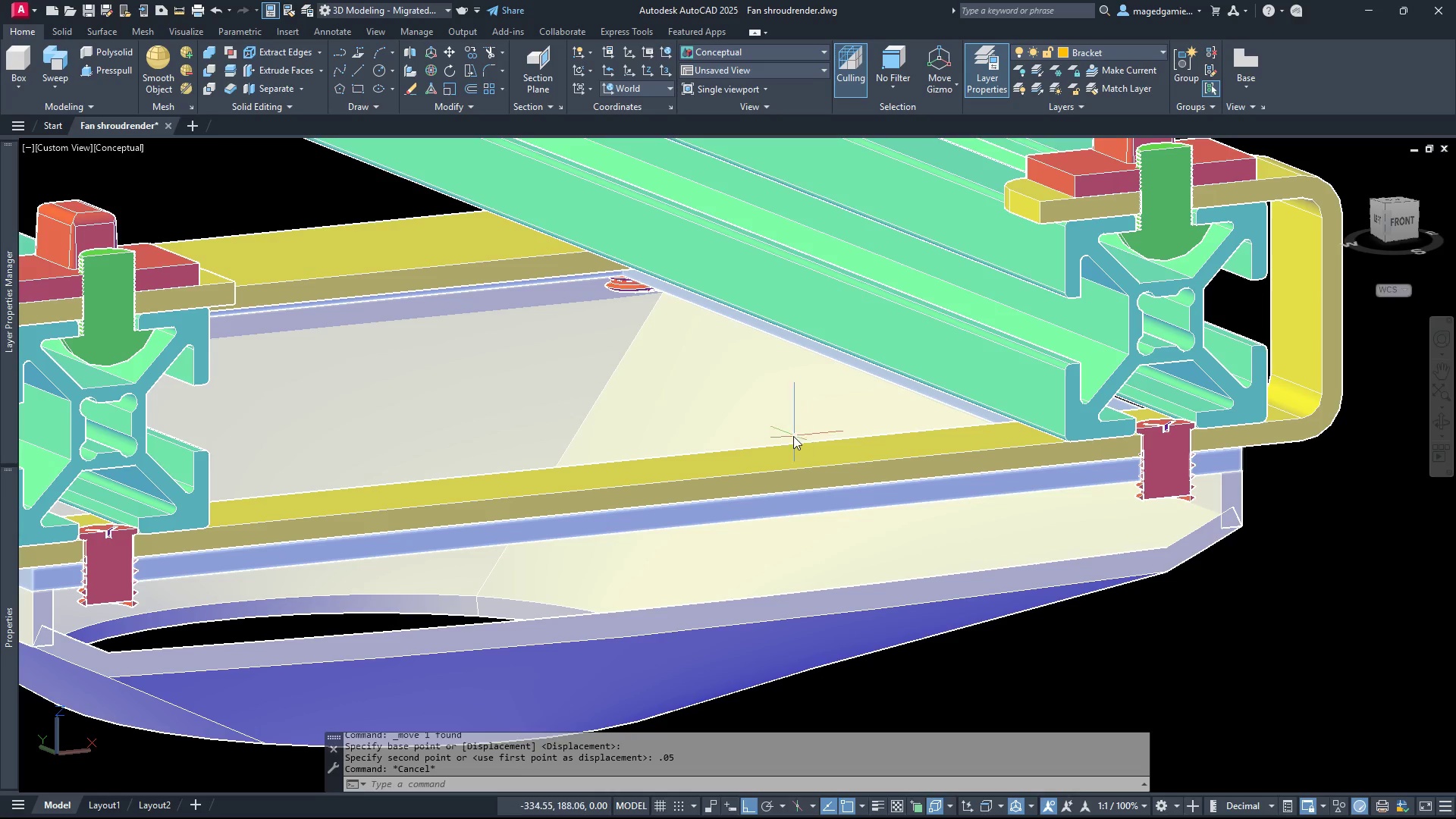 
scroll: coordinate [790, 436], scroll_direction: down, amount: 2.0
 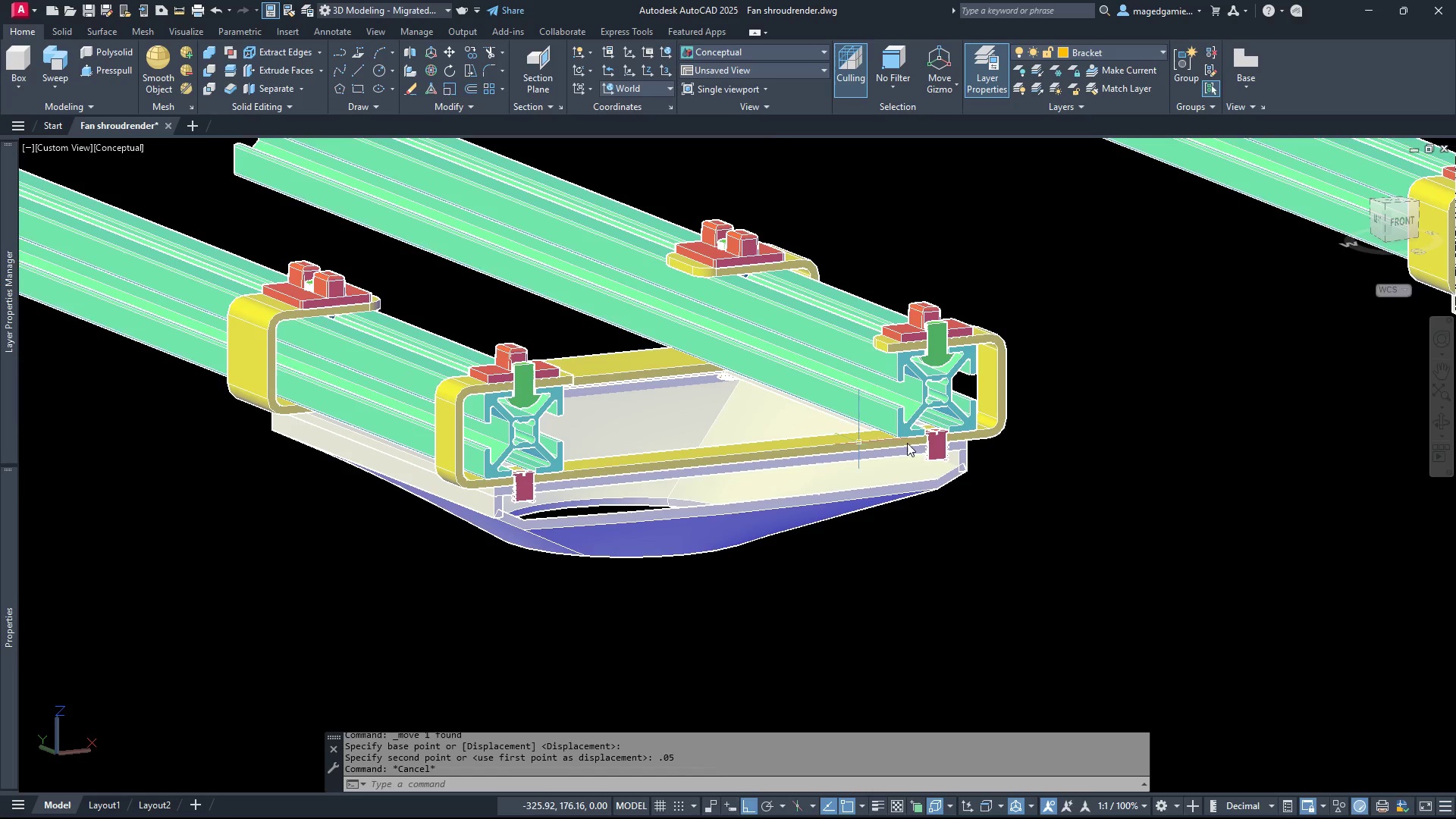 
scroll: coordinate [933, 457], scroll_direction: up, amount: 5.0
 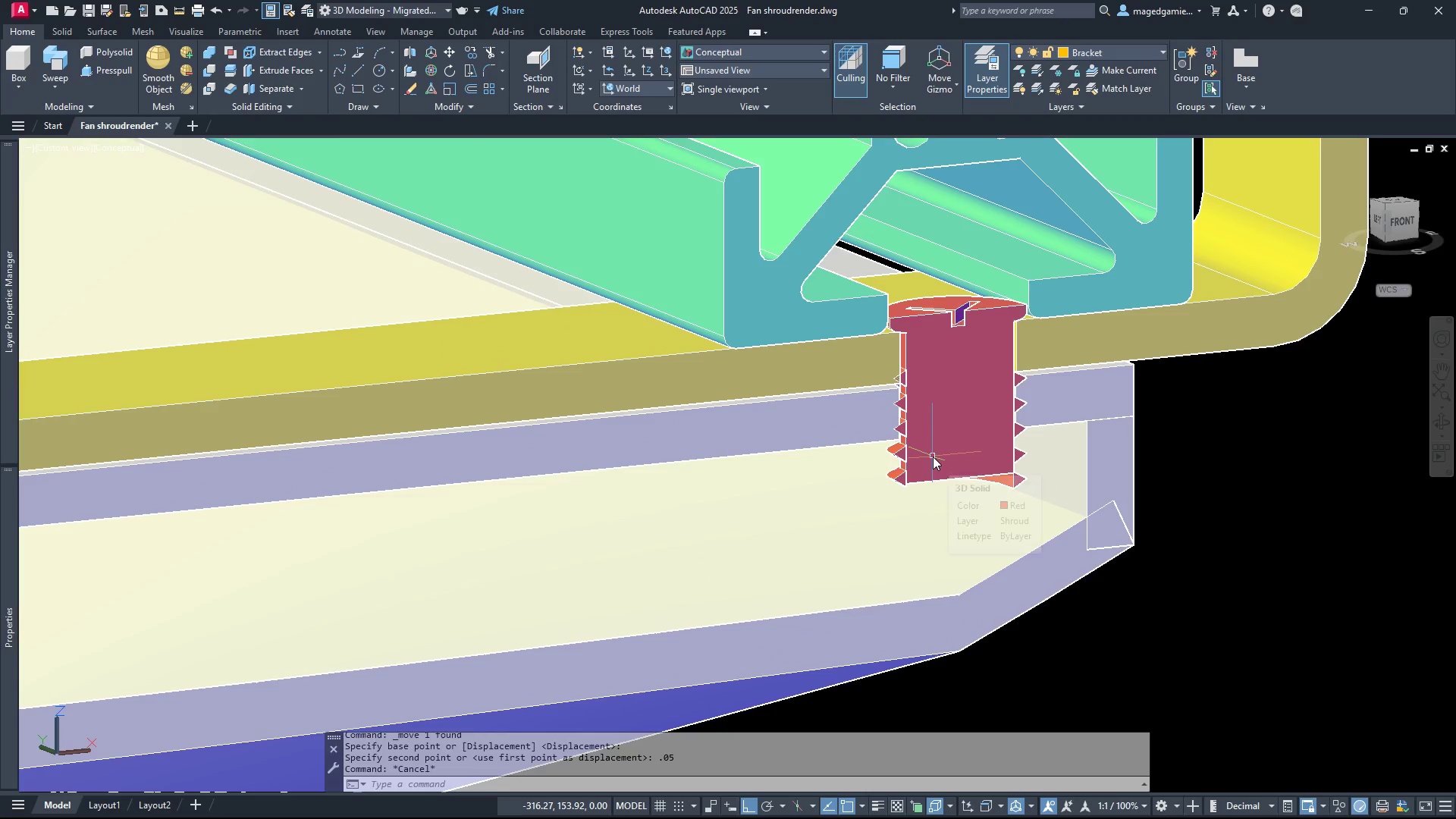 
key(Escape)
 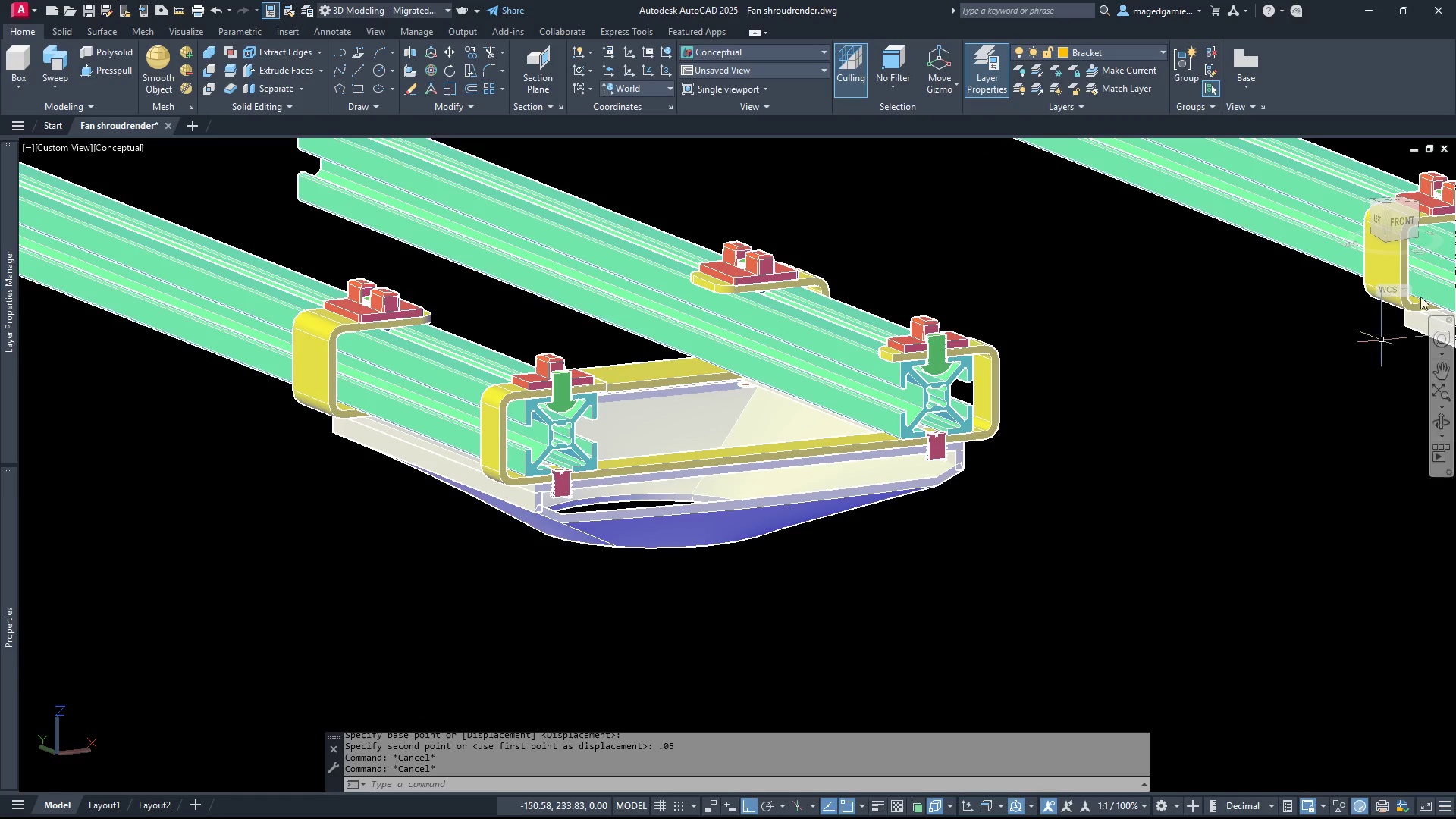 
scroll: coordinate [933, 457], scroll_direction: down, amount: 4.0
 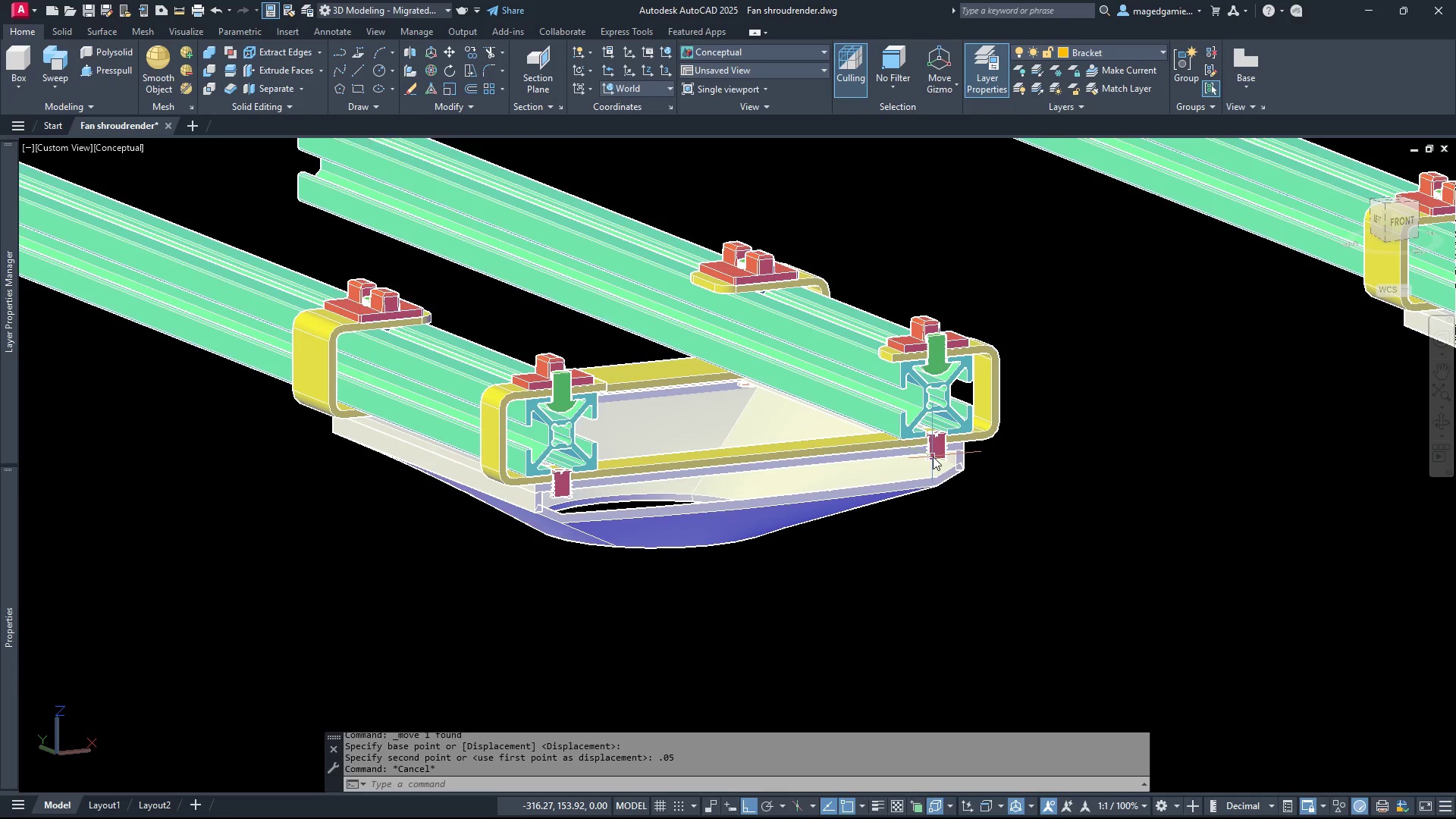 
left_click([1404, 221])
 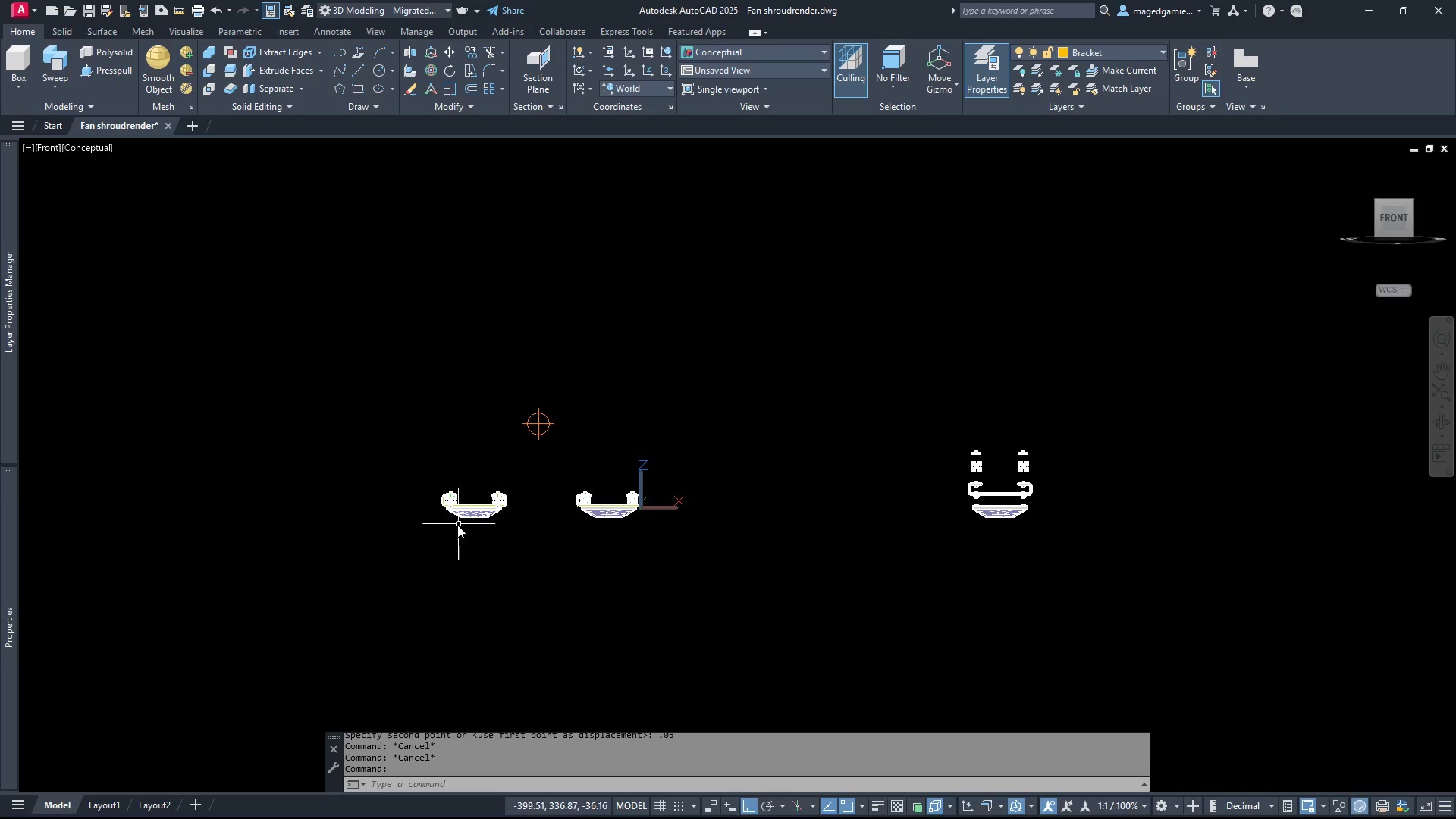 
scroll: coordinate [457, 525], scroll_direction: up, amount: 3.0
 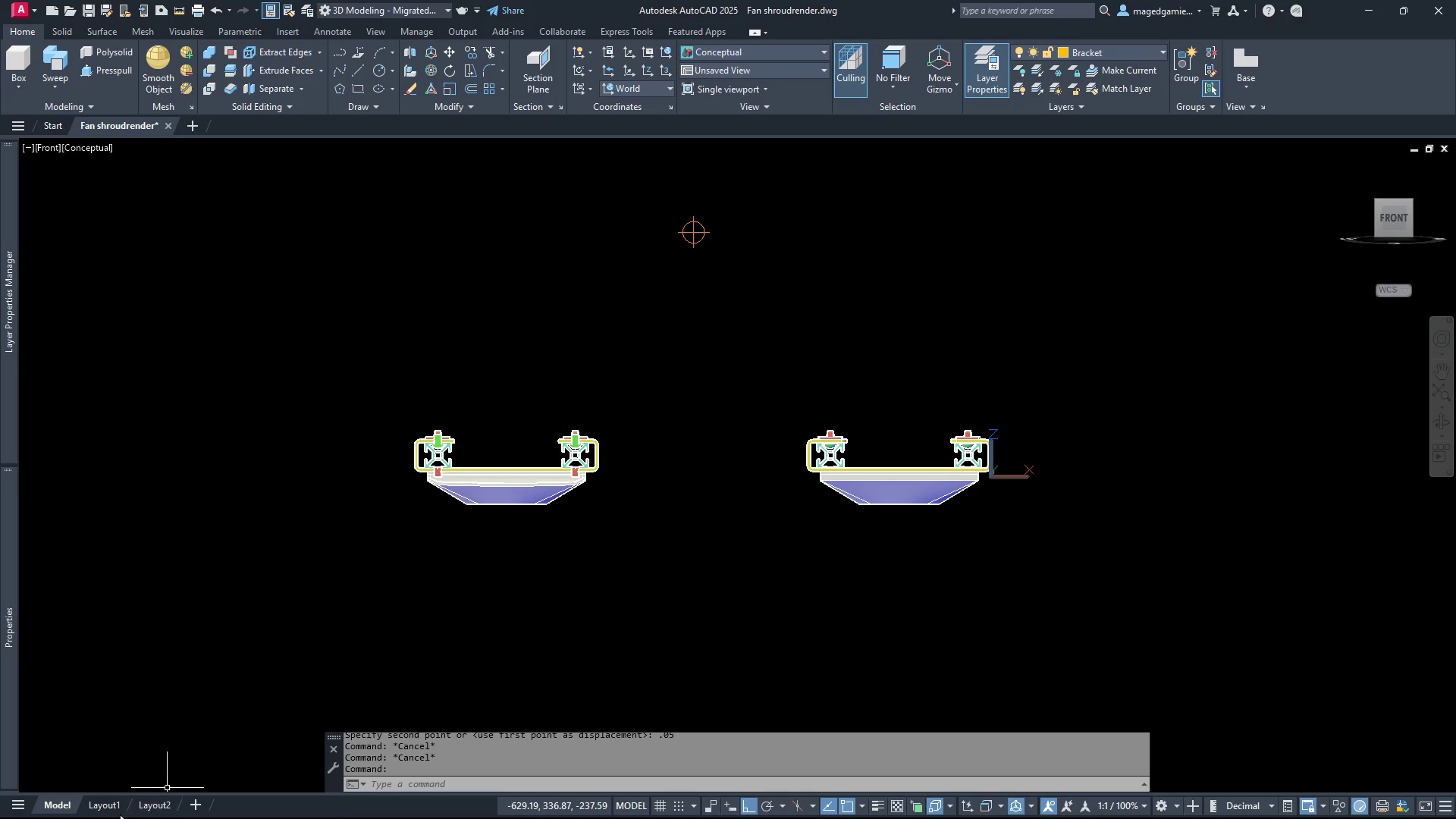 
left_click([101, 805])
 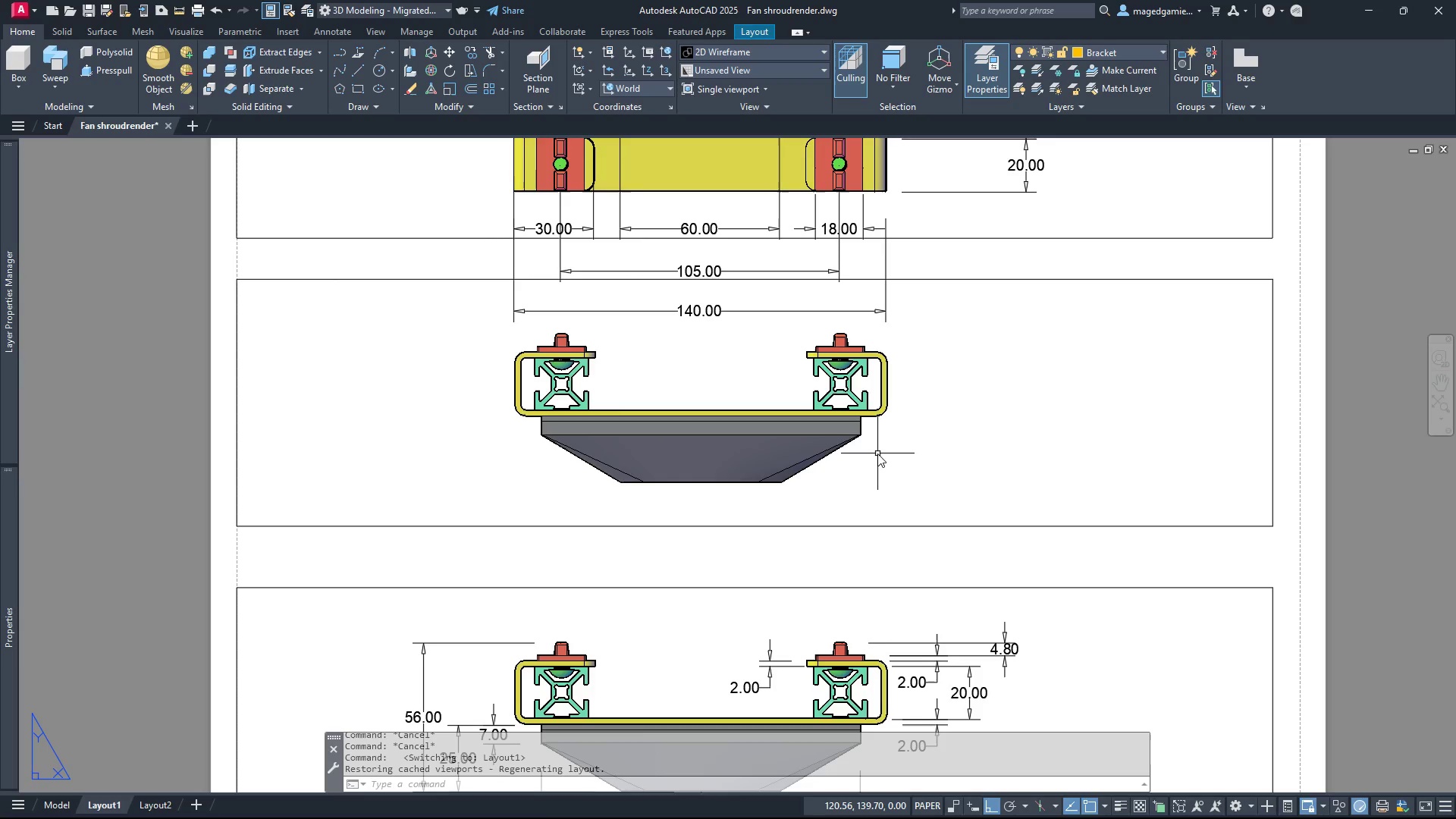 
double_click([1144, 399])
 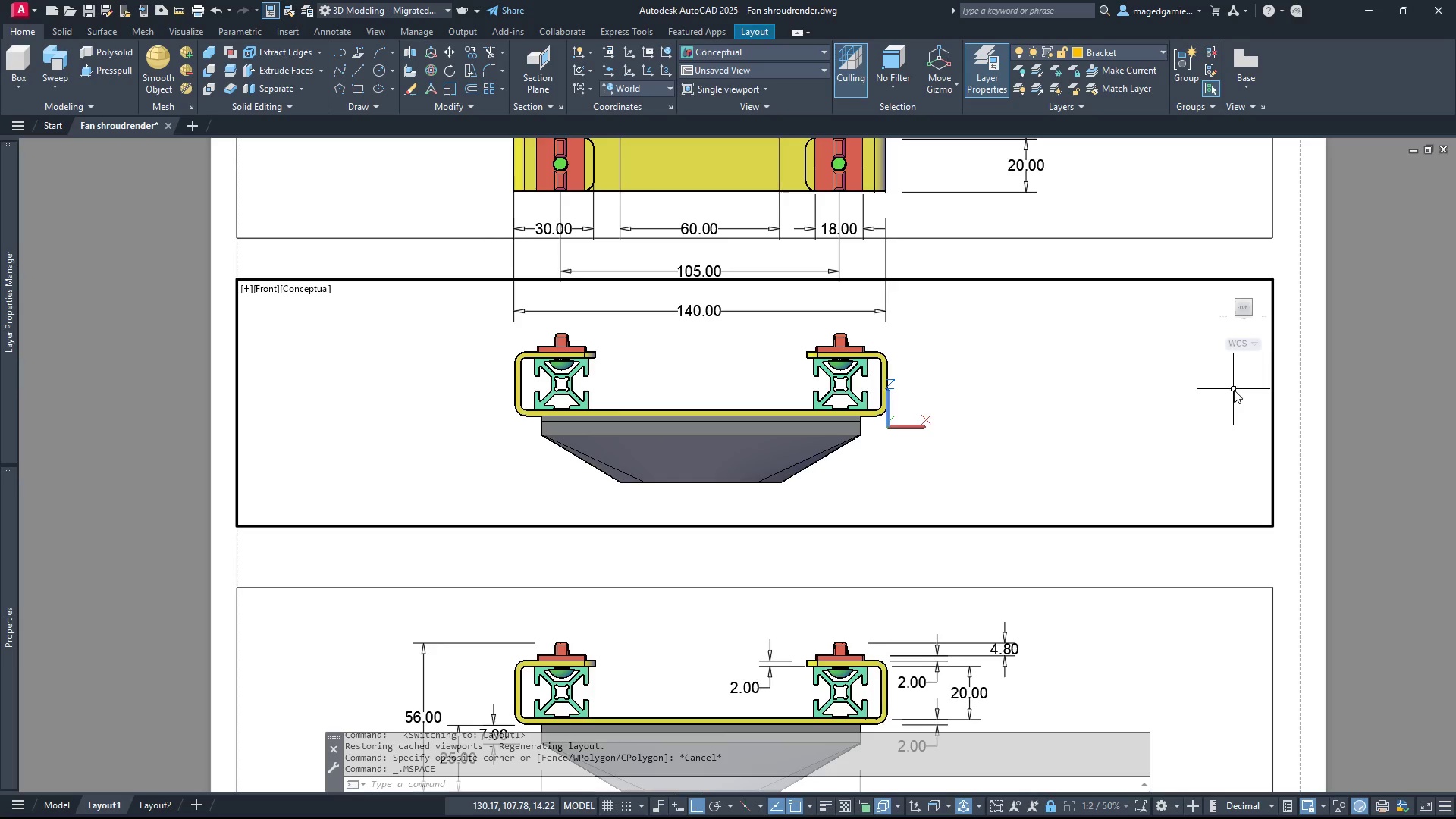 
wait(5.12)
 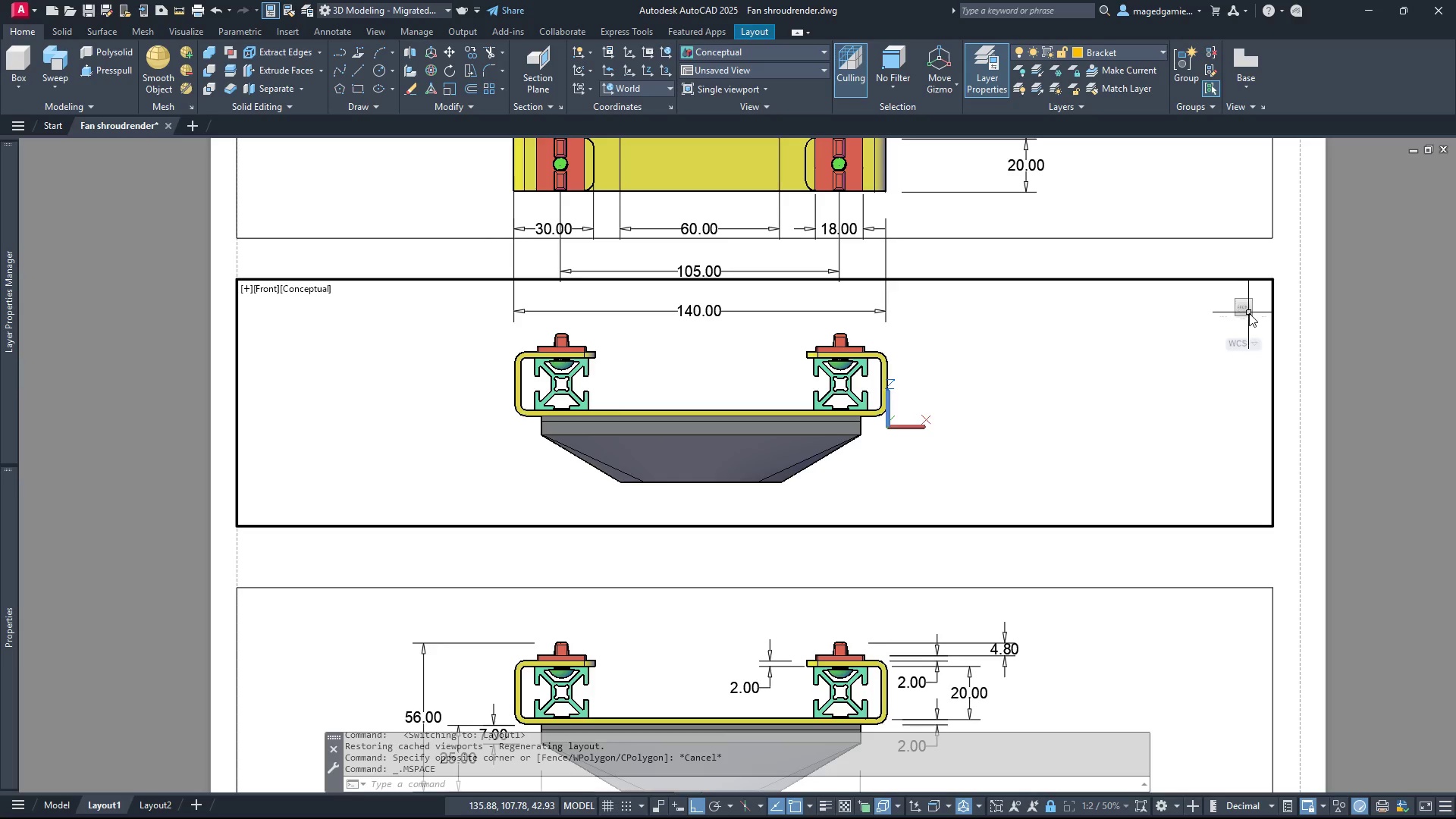 
scroll: coordinate [1234, 390], scroll_direction: up, amount: 1.0
 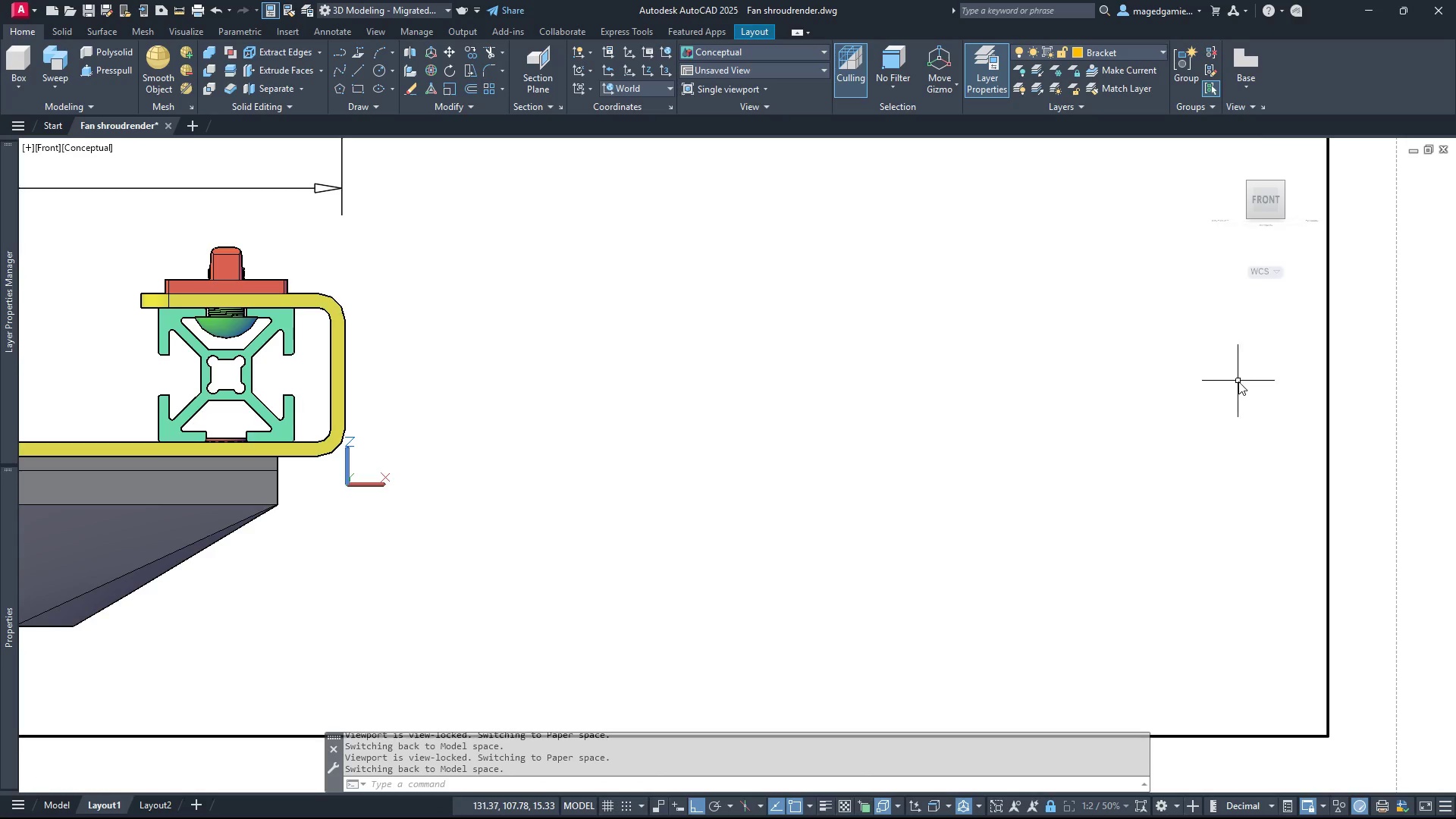 
scroll: coordinate [1245, 384], scroll_direction: down, amount: 2.0
 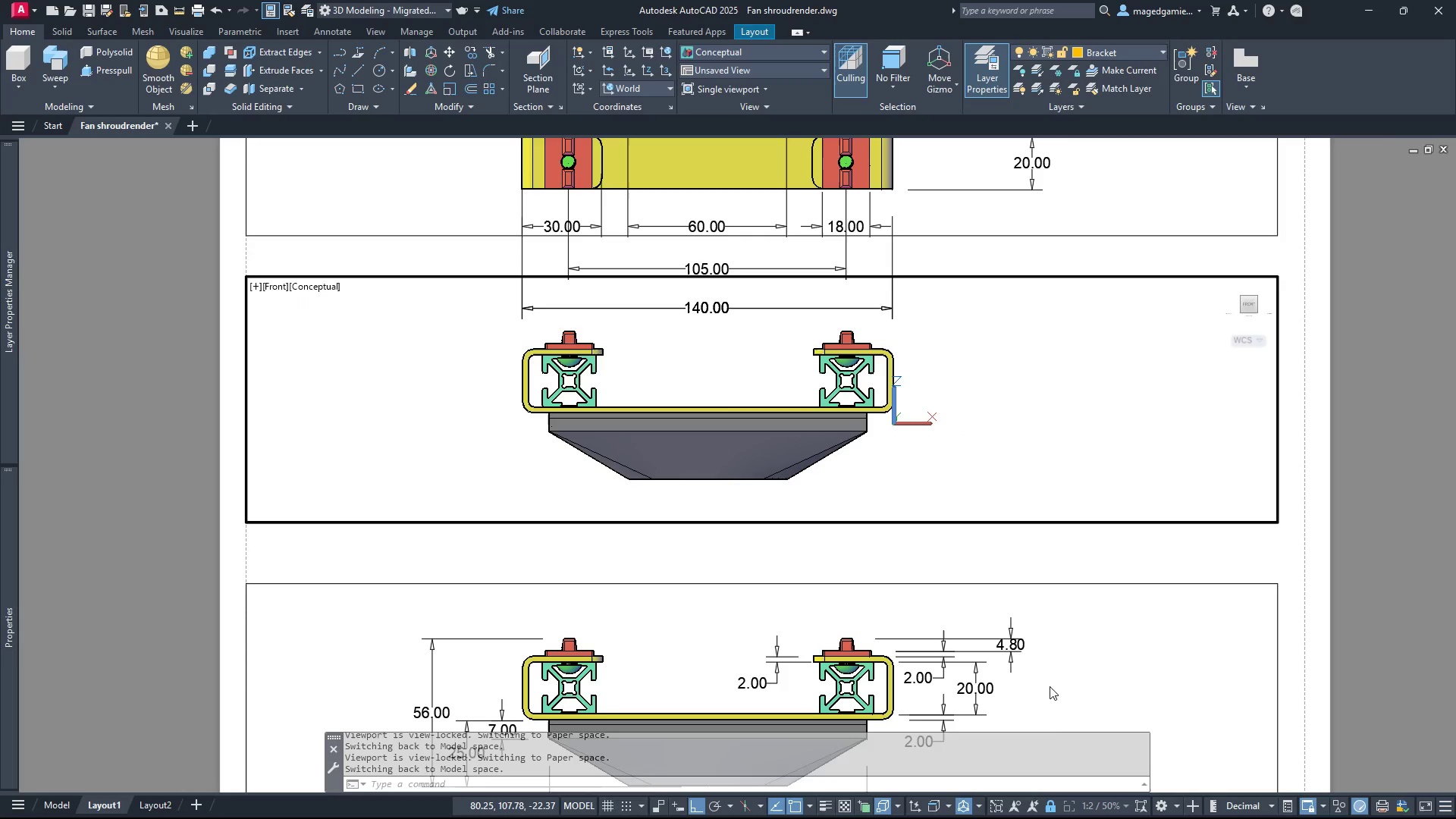 
left_click([1050, 808])
 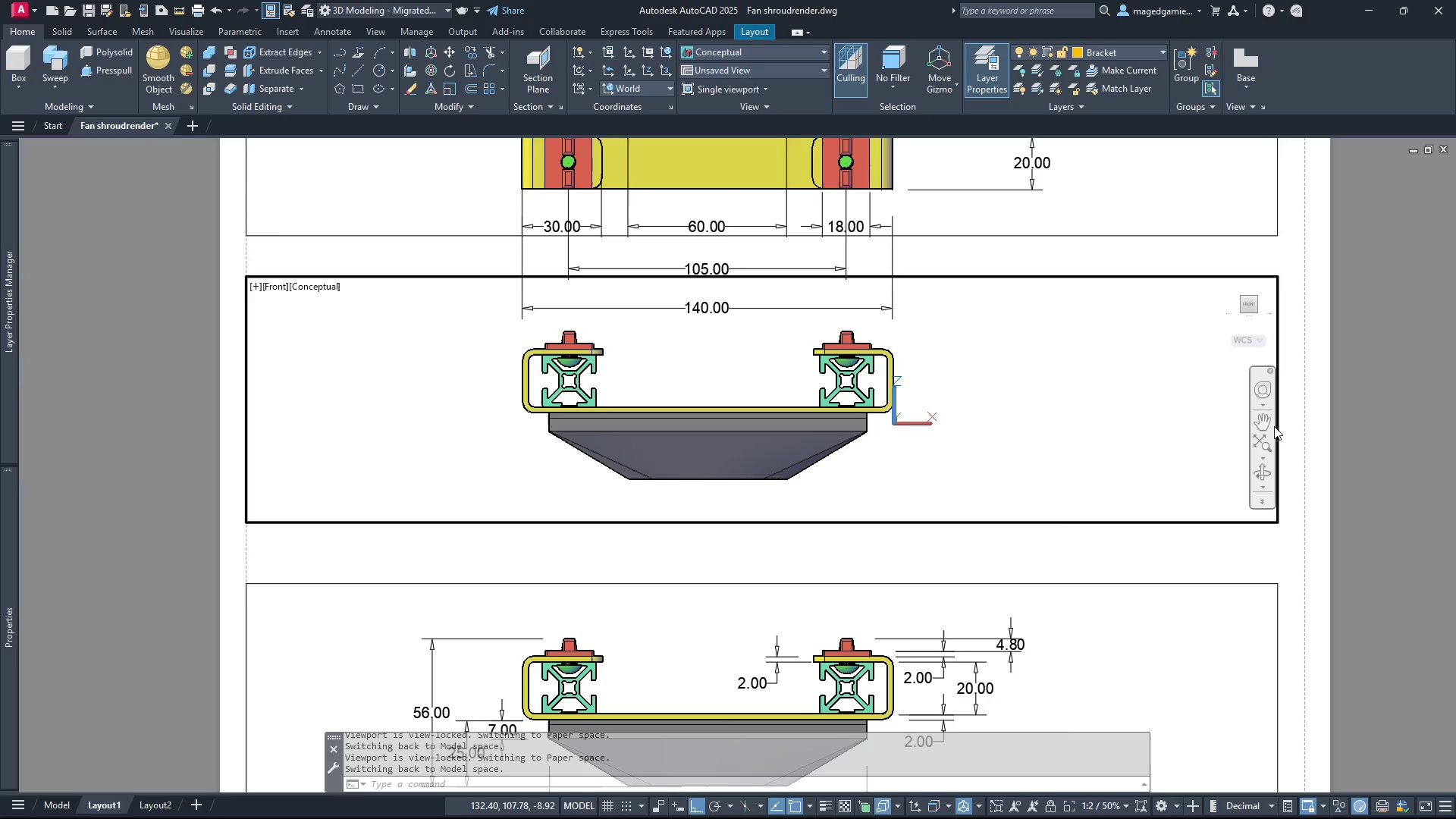 
left_click([1260, 426])
 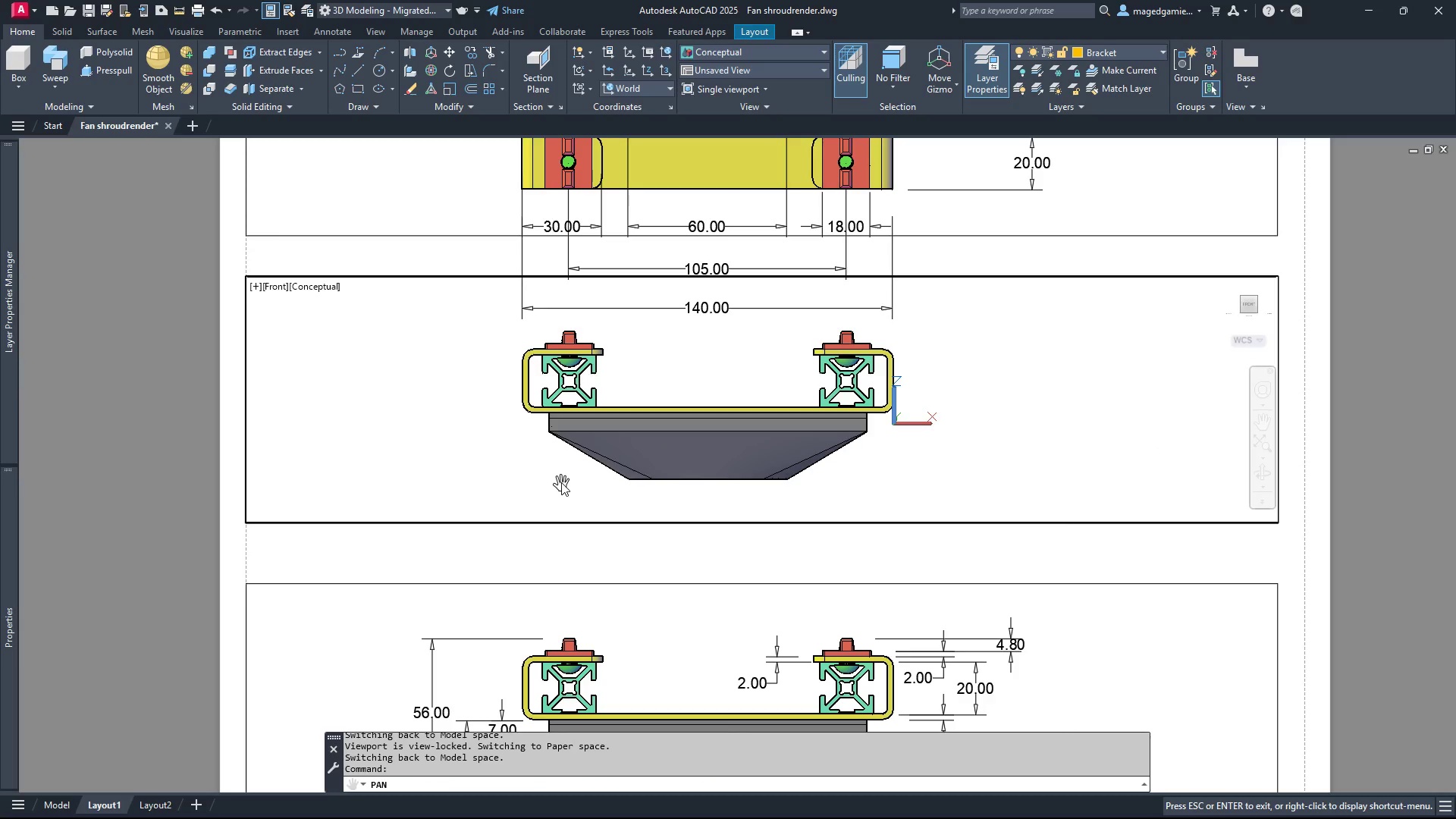 
left_click_drag(start_coordinate=[561, 482], to_coordinate=[1146, 488])
 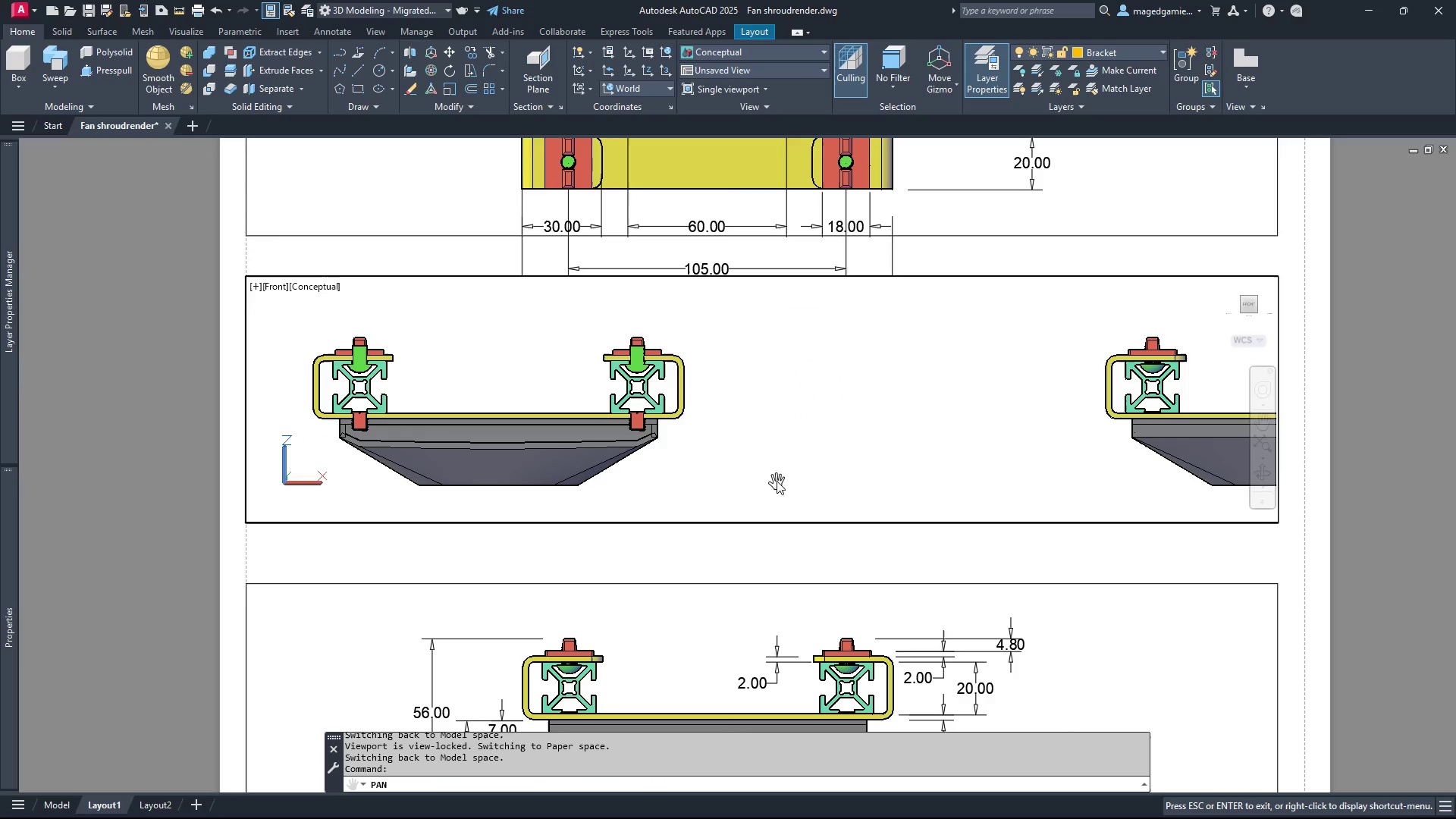 
left_click_drag(start_coordinate=[789, 481], to_coordinate=[1013, 500])
 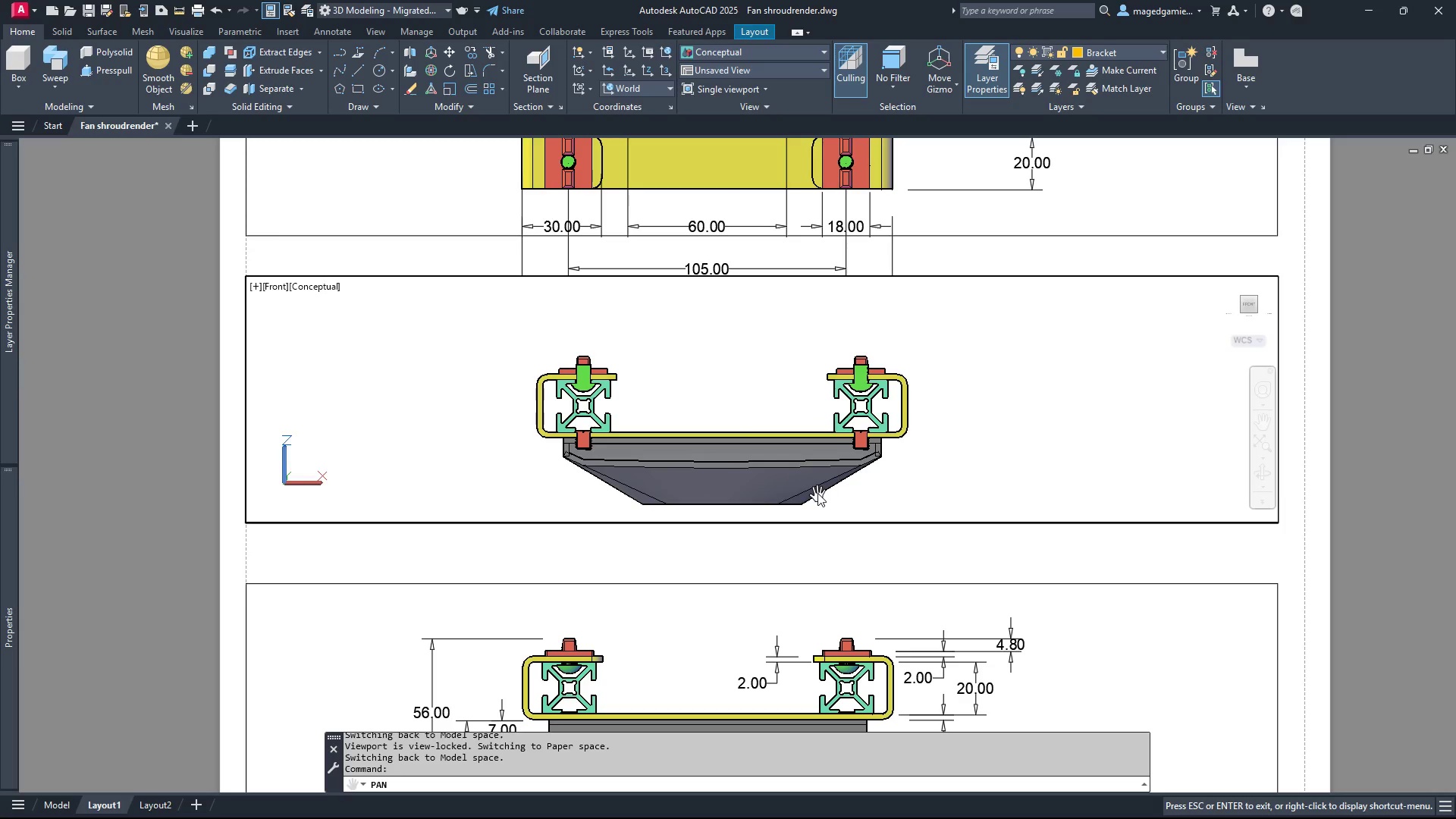 
key(Escape)
 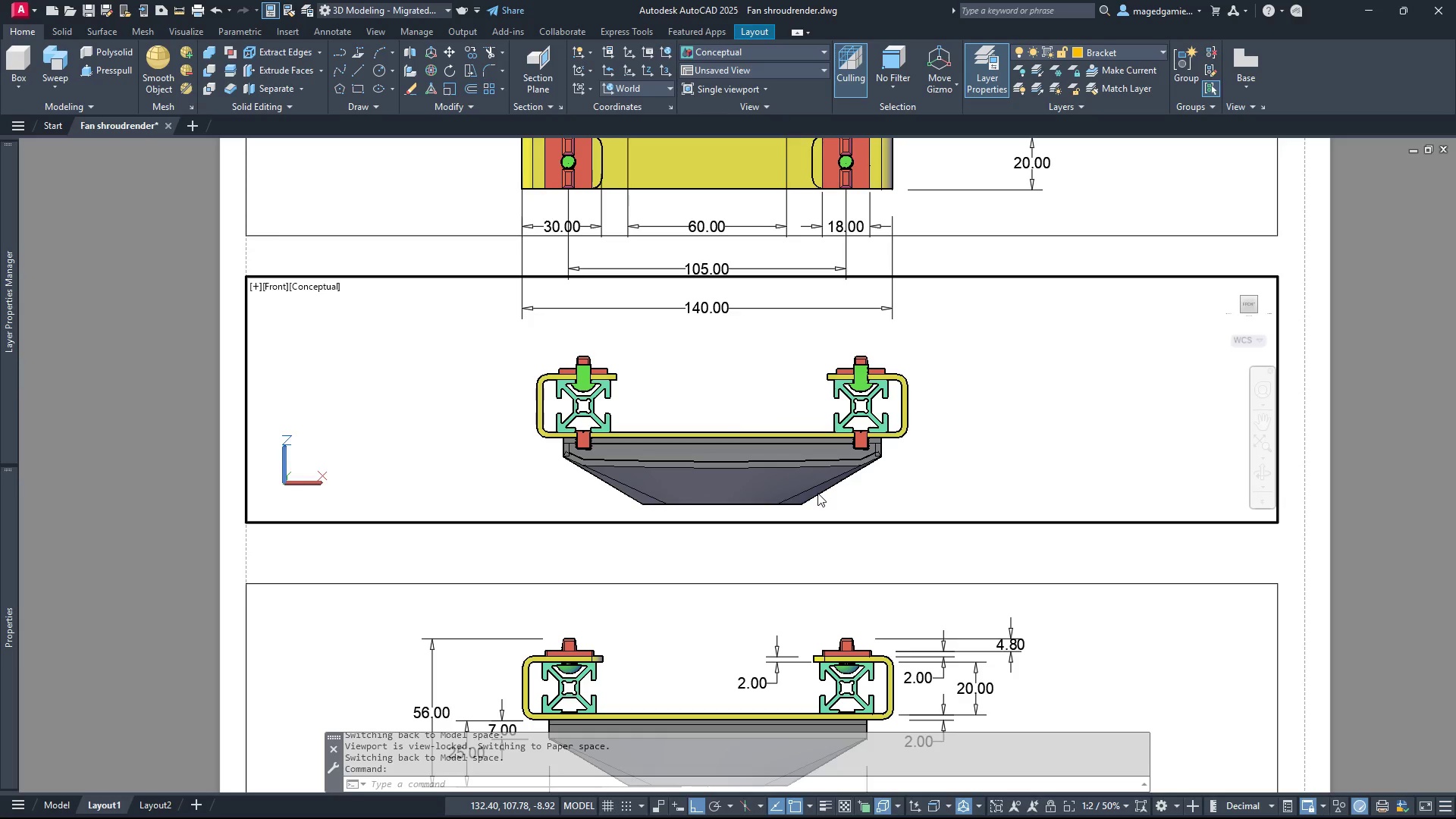 
scroll: coordinate [817, 493], scroll_direction: up, amount: 1.0
 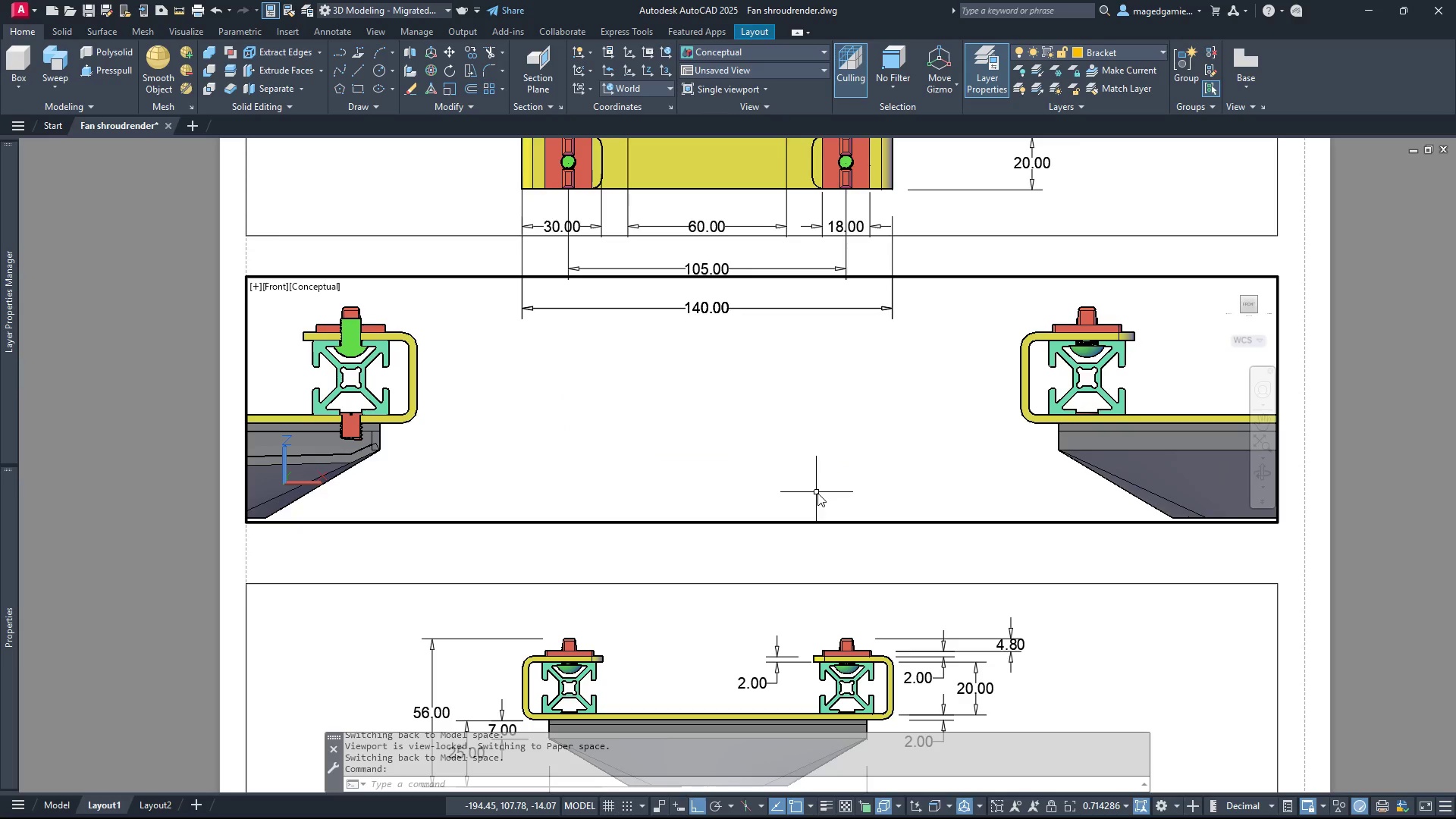 
scroll: coordinate [817, 493], scroll_direction: down, amount: 2.0
 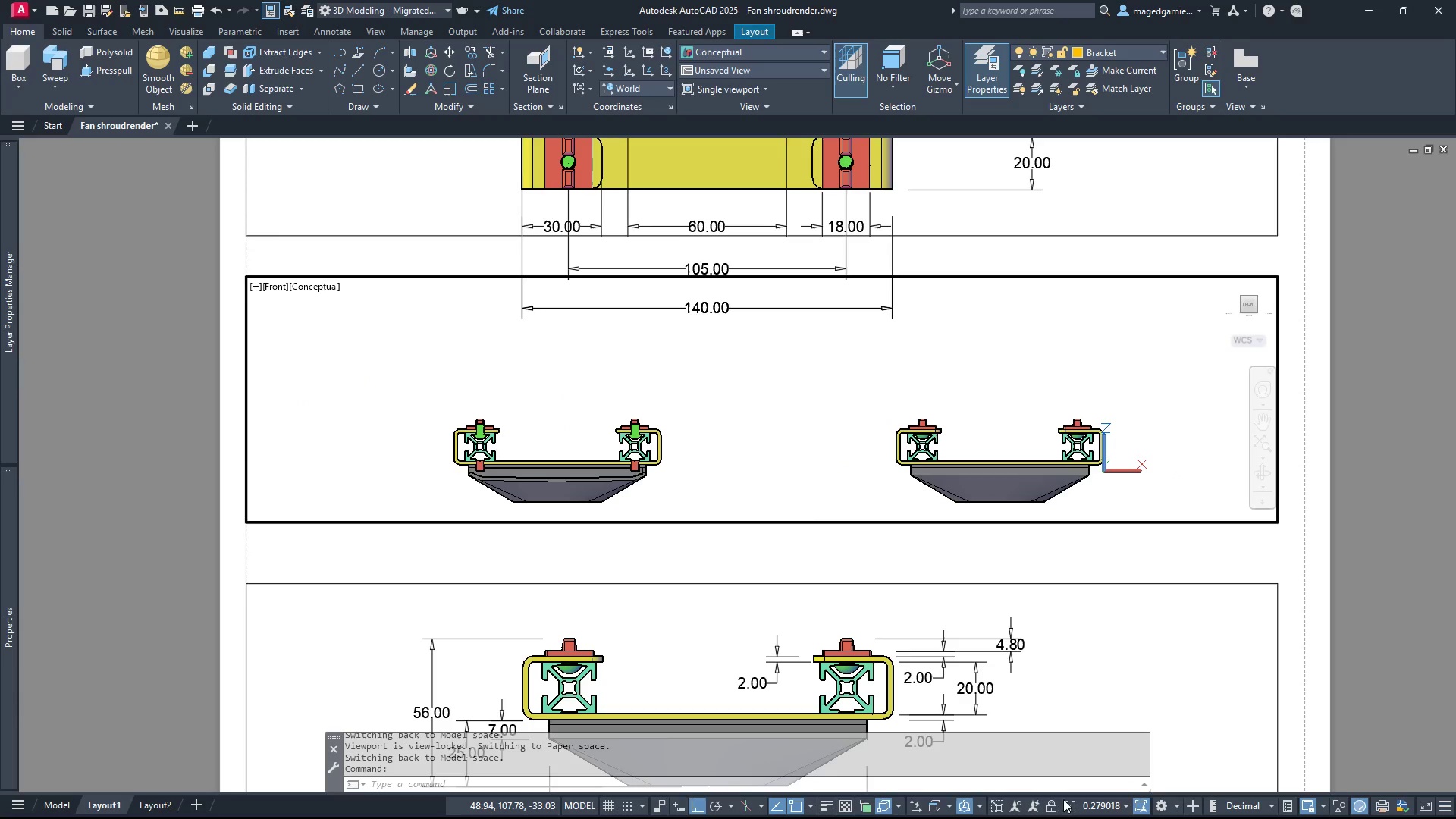 
left_click([1053, 806])
 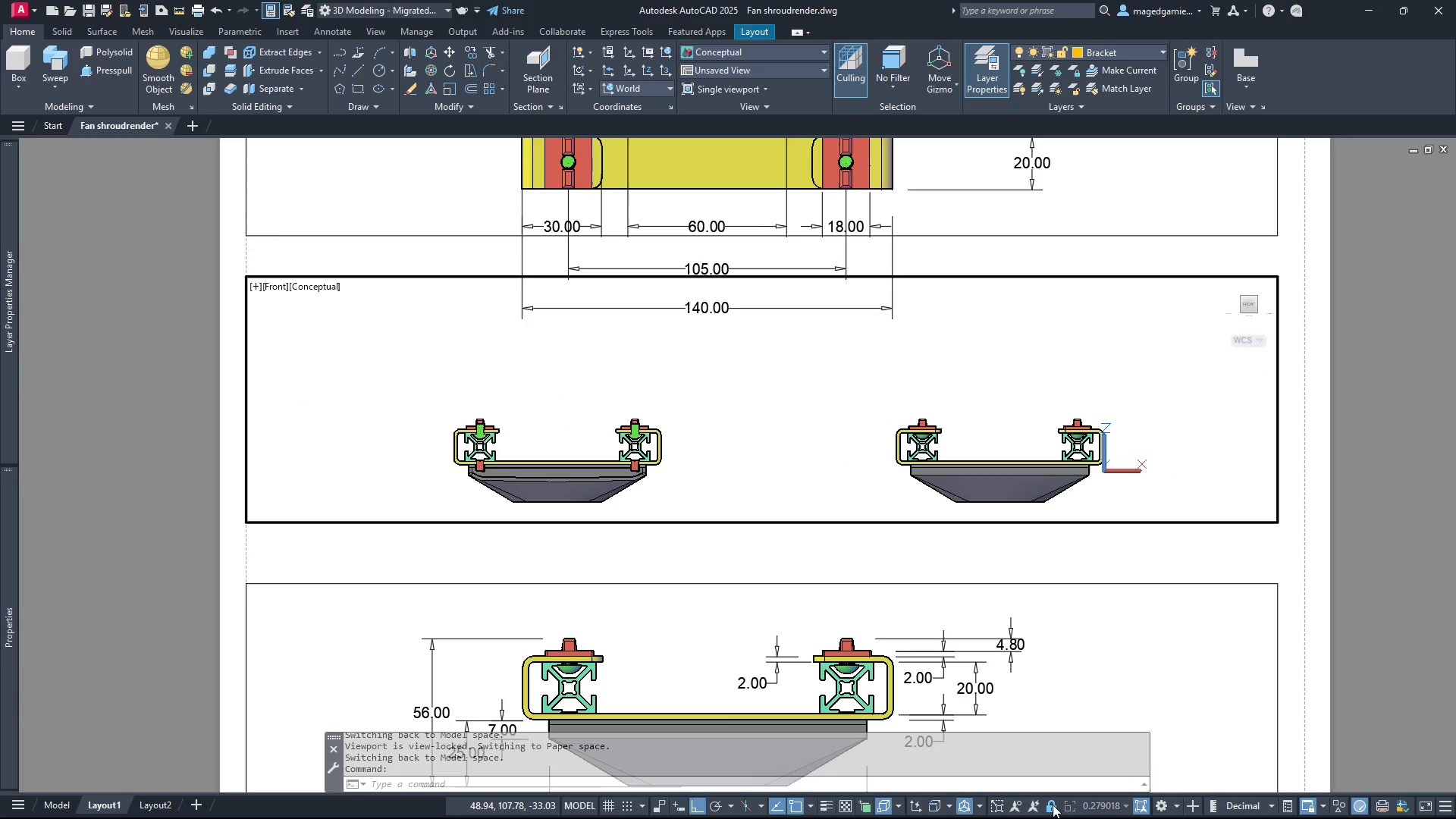 
left_click([1053, 805])
 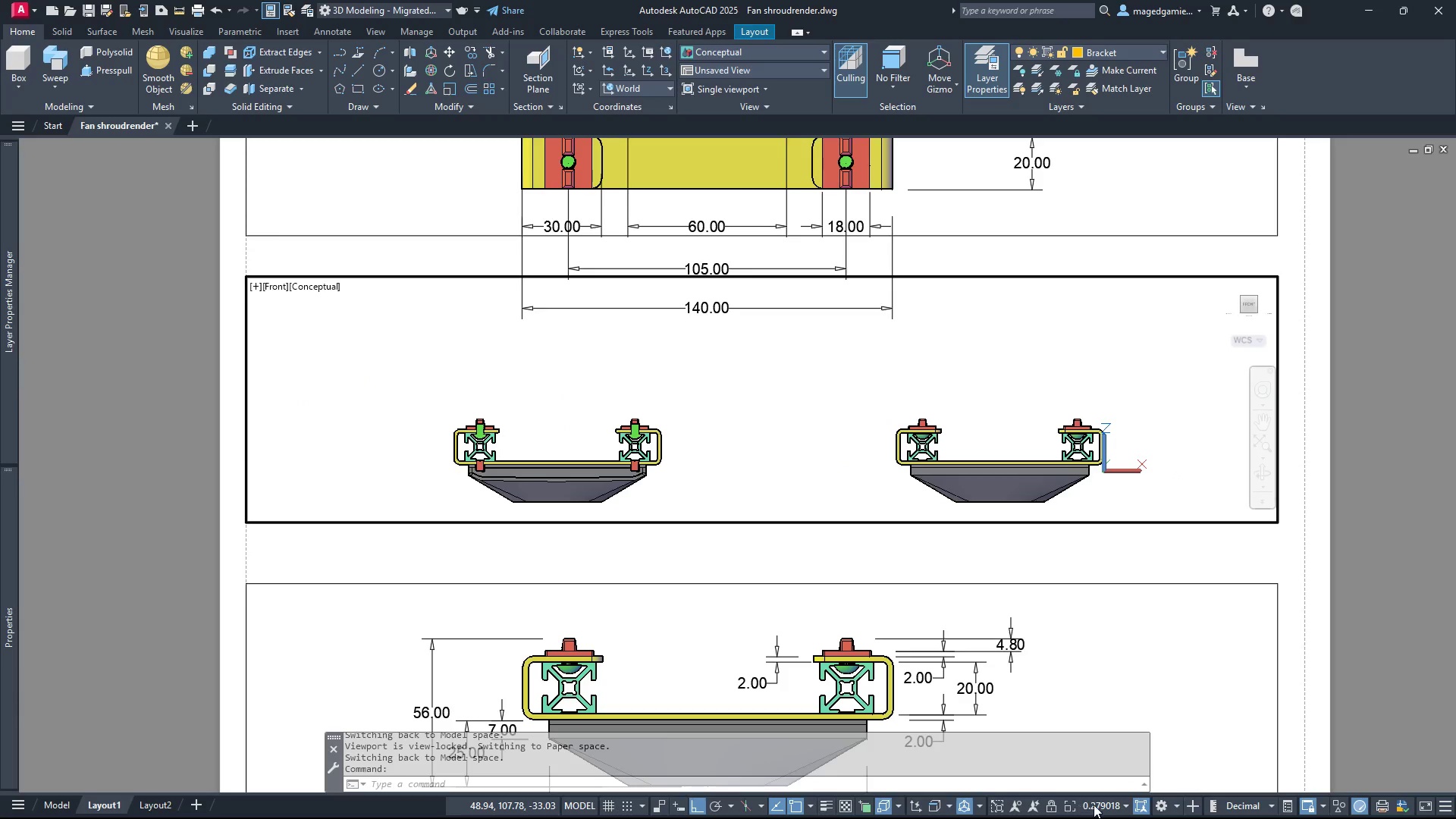 
left_click([1097, 805])
 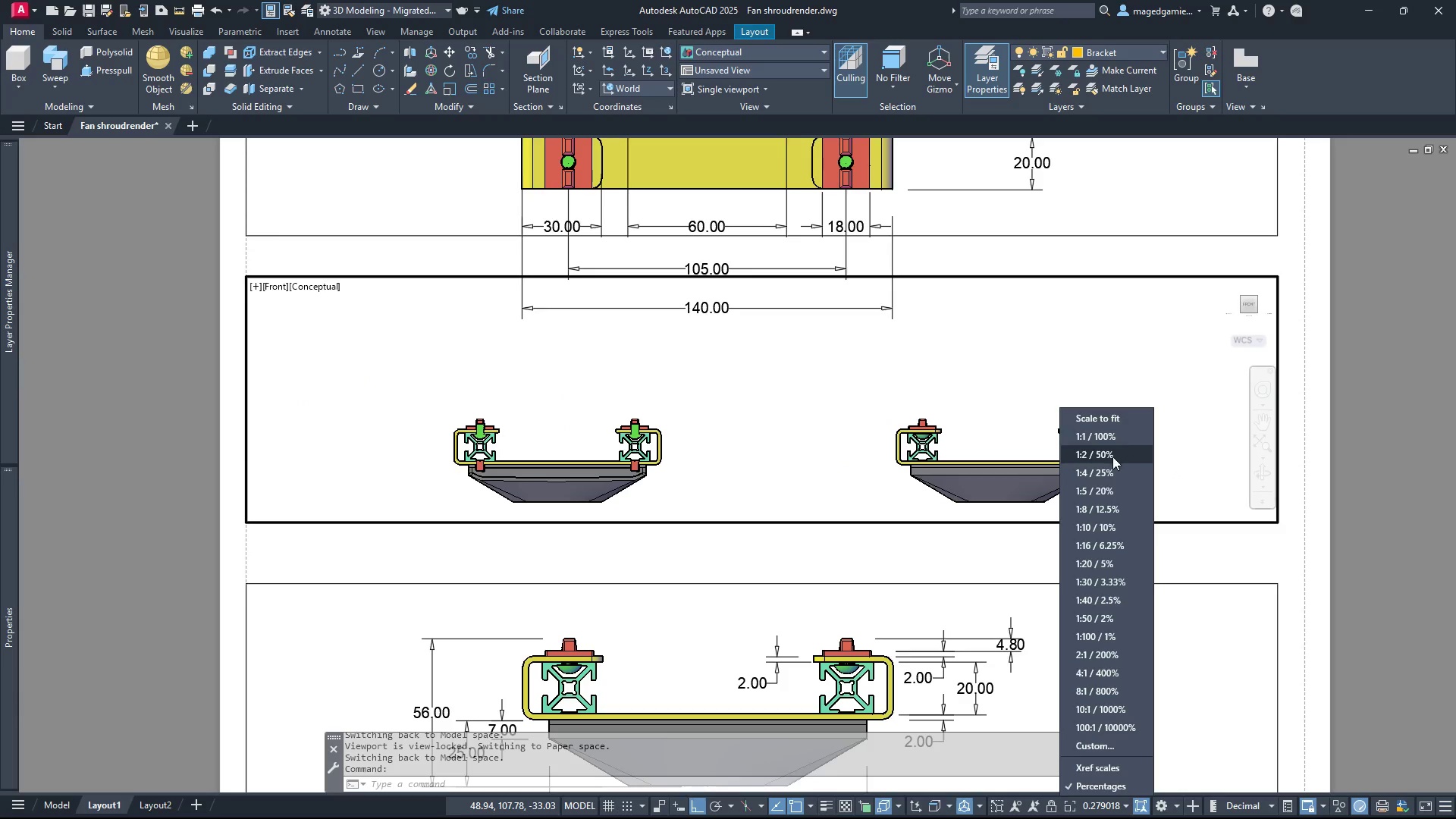 
left_click([1112, 457])
 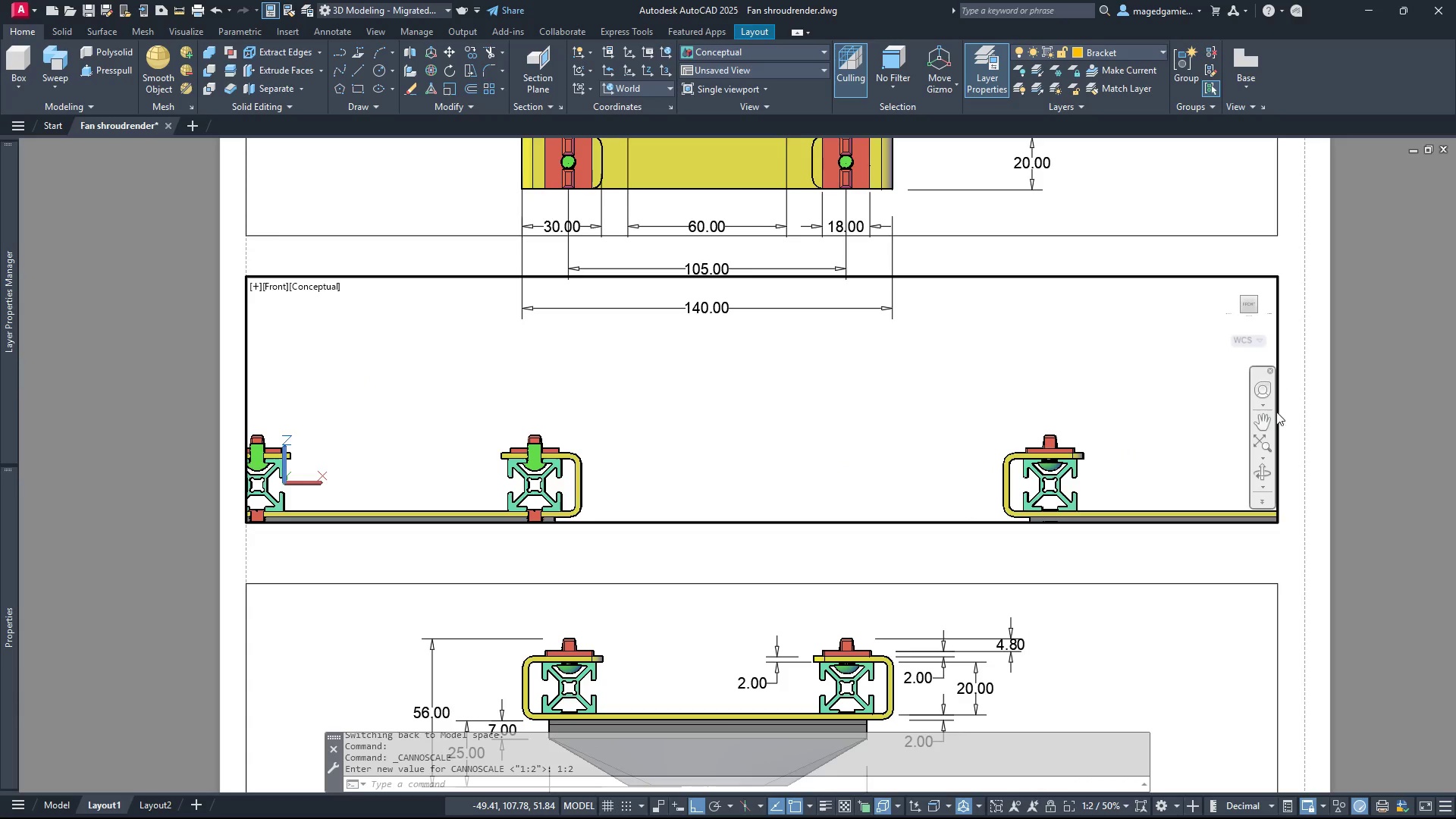 
left_click([1264, 422])
 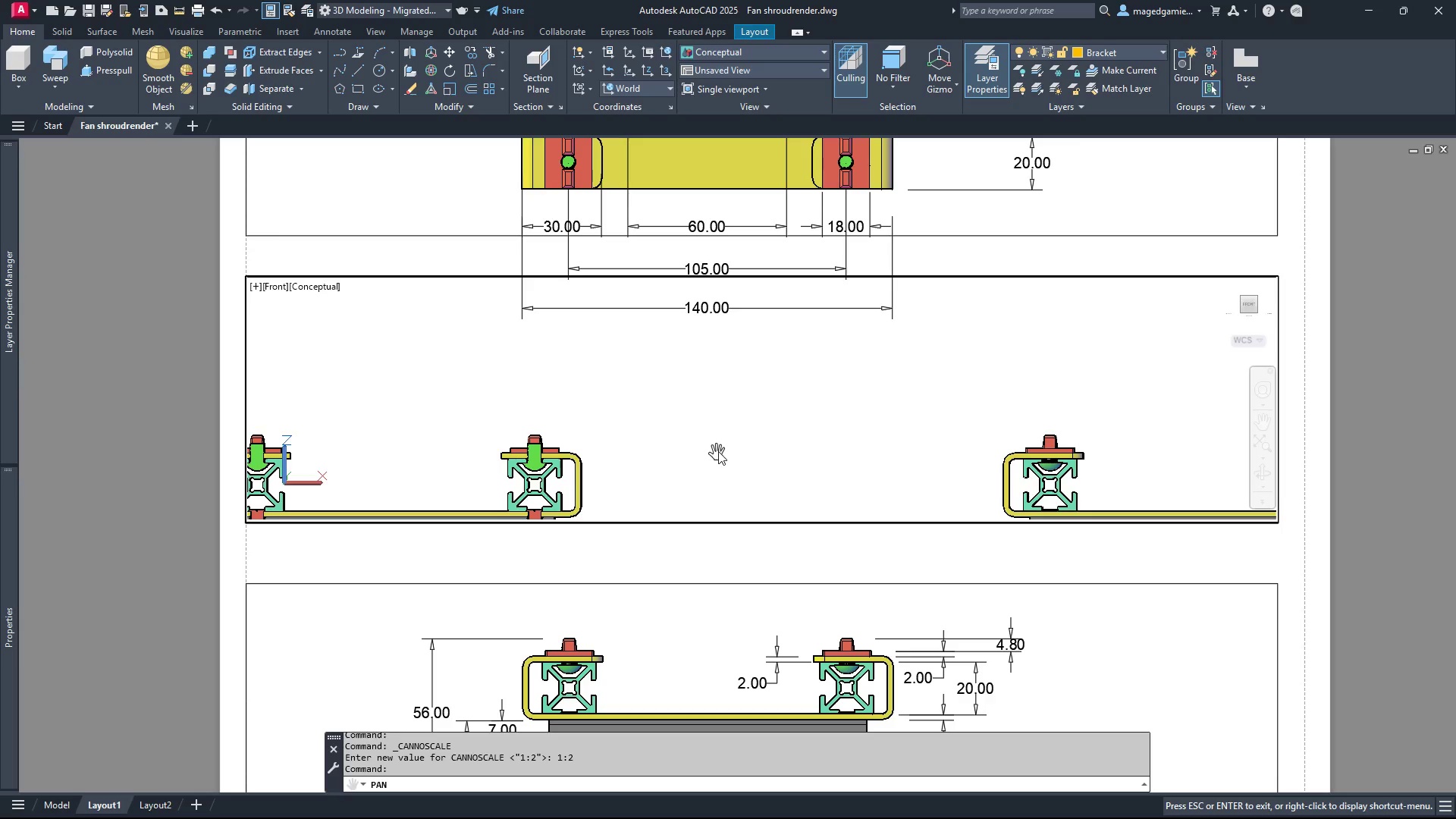 
left_click_drag(start_coordinate=[730, 450], to_coordinate=[1042, 357])
 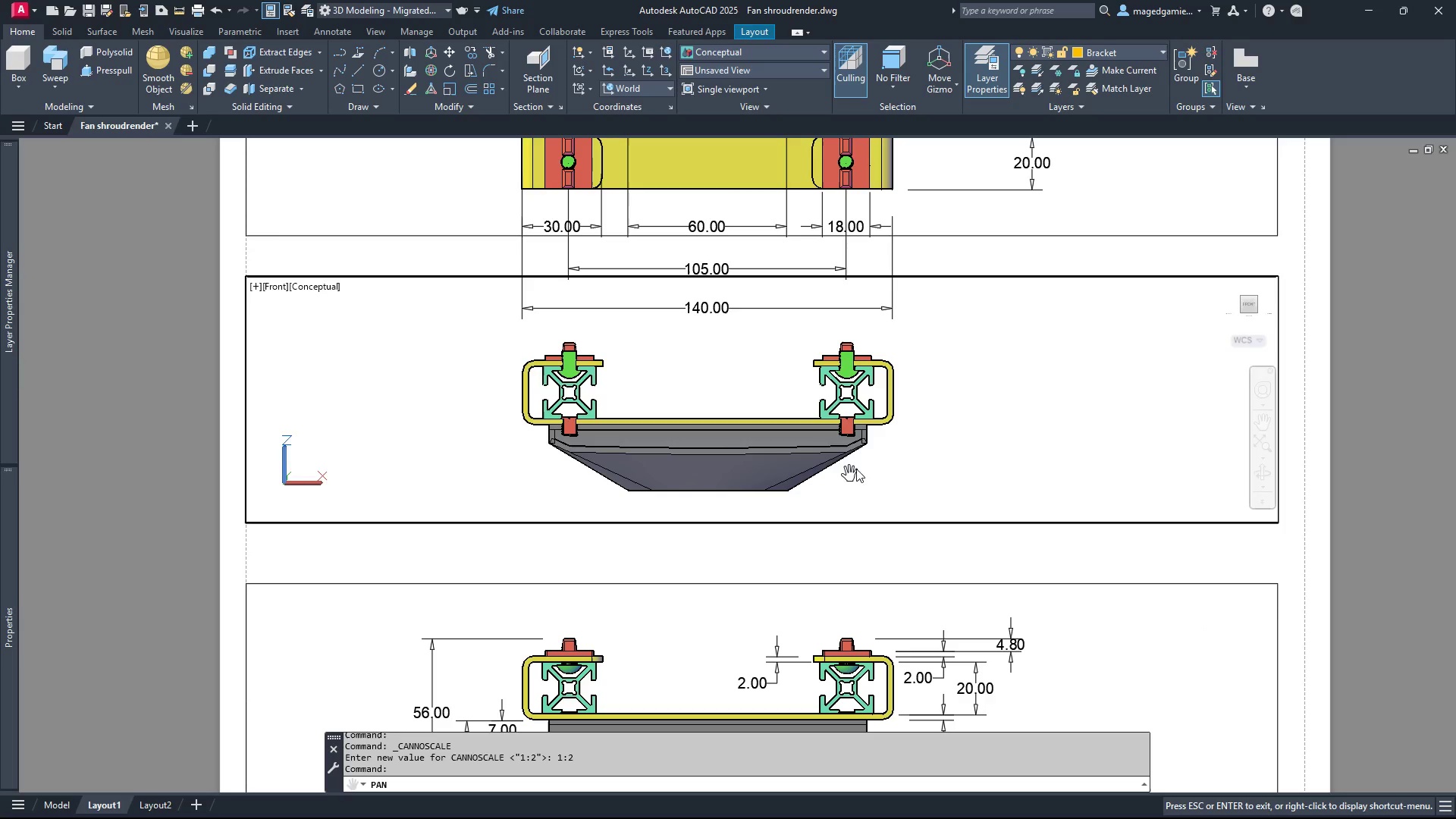 
wait(6.09)
 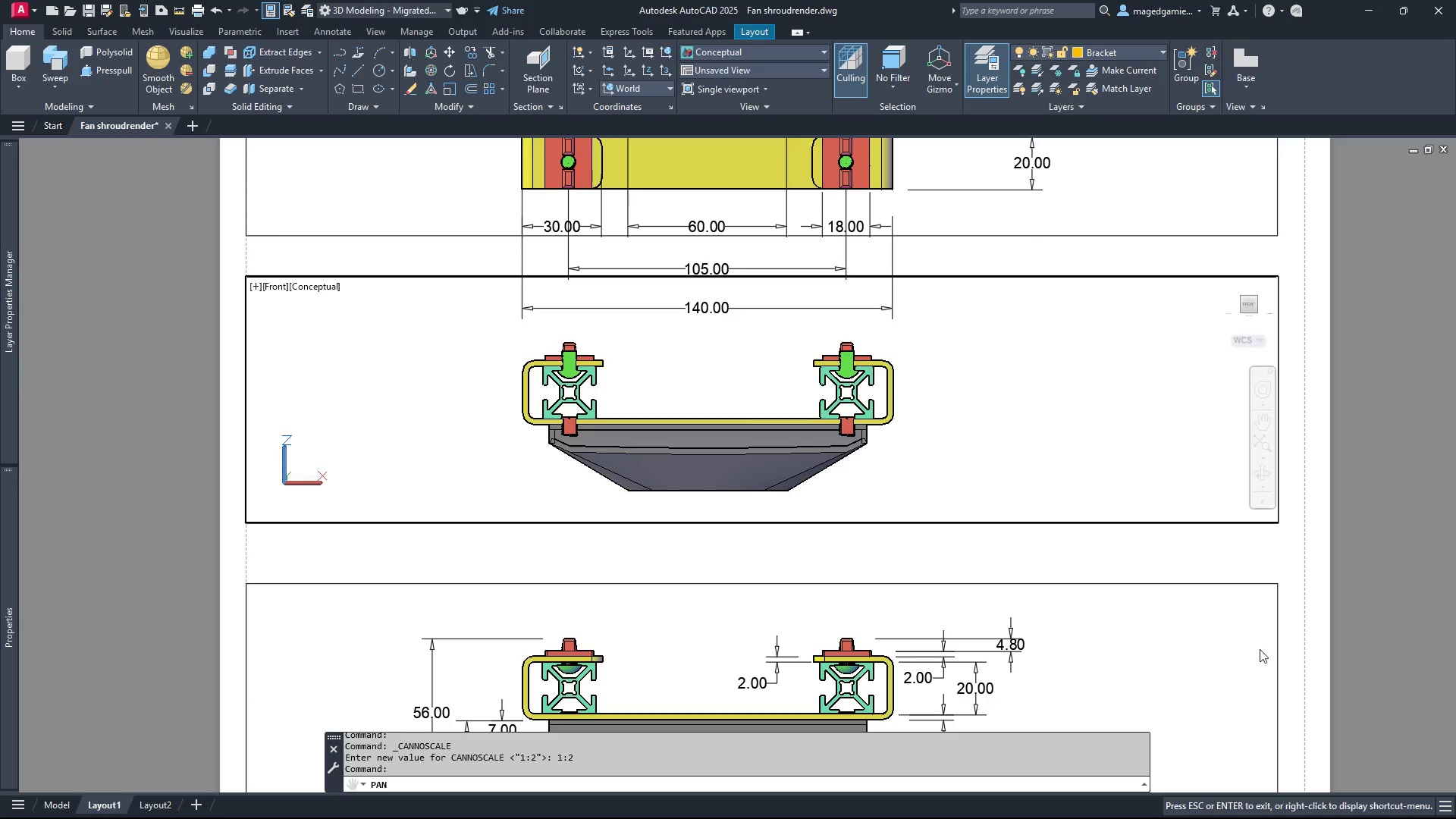 
right_click([1107, 387])
 